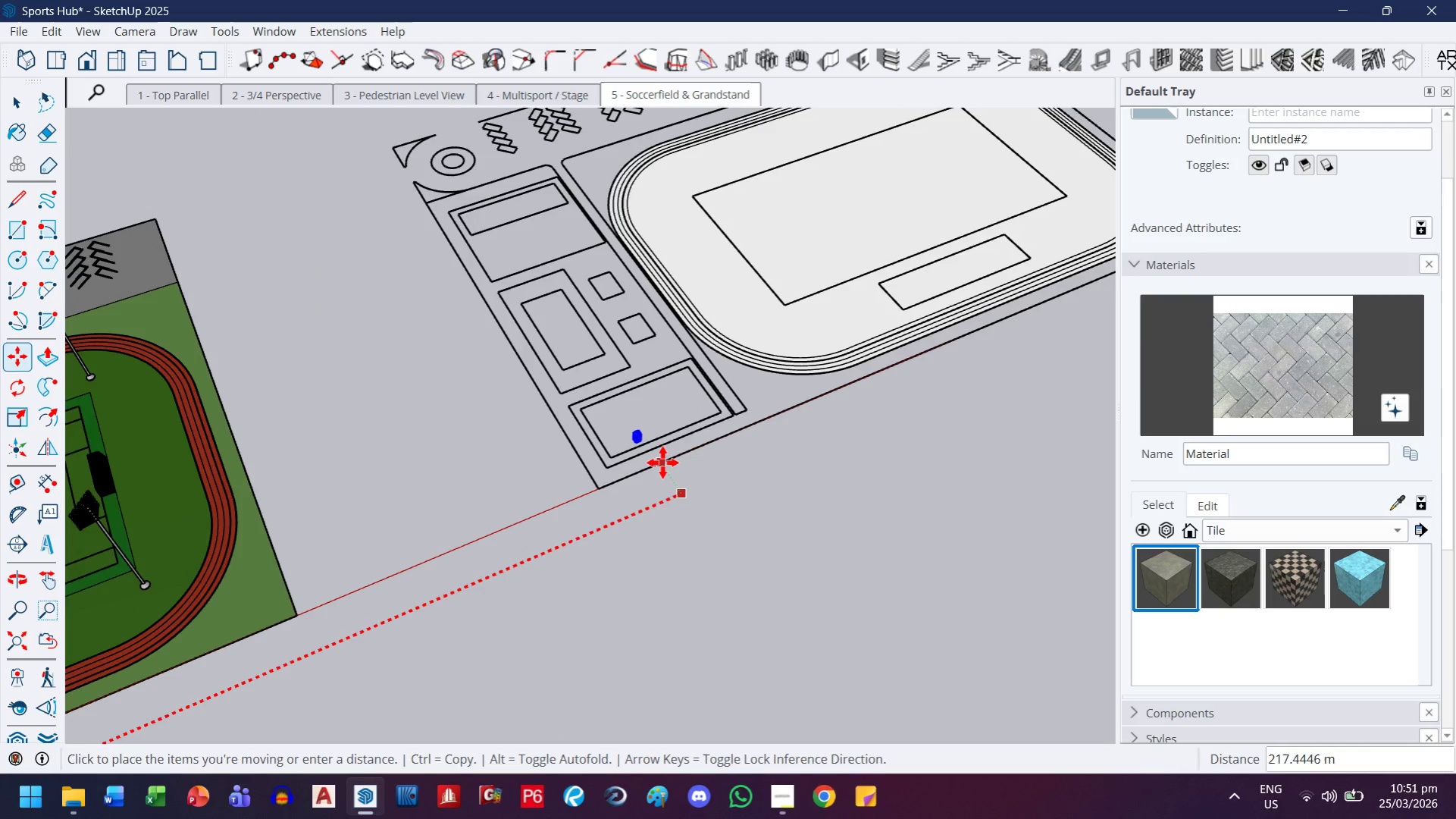 
left_click([665, 460])
 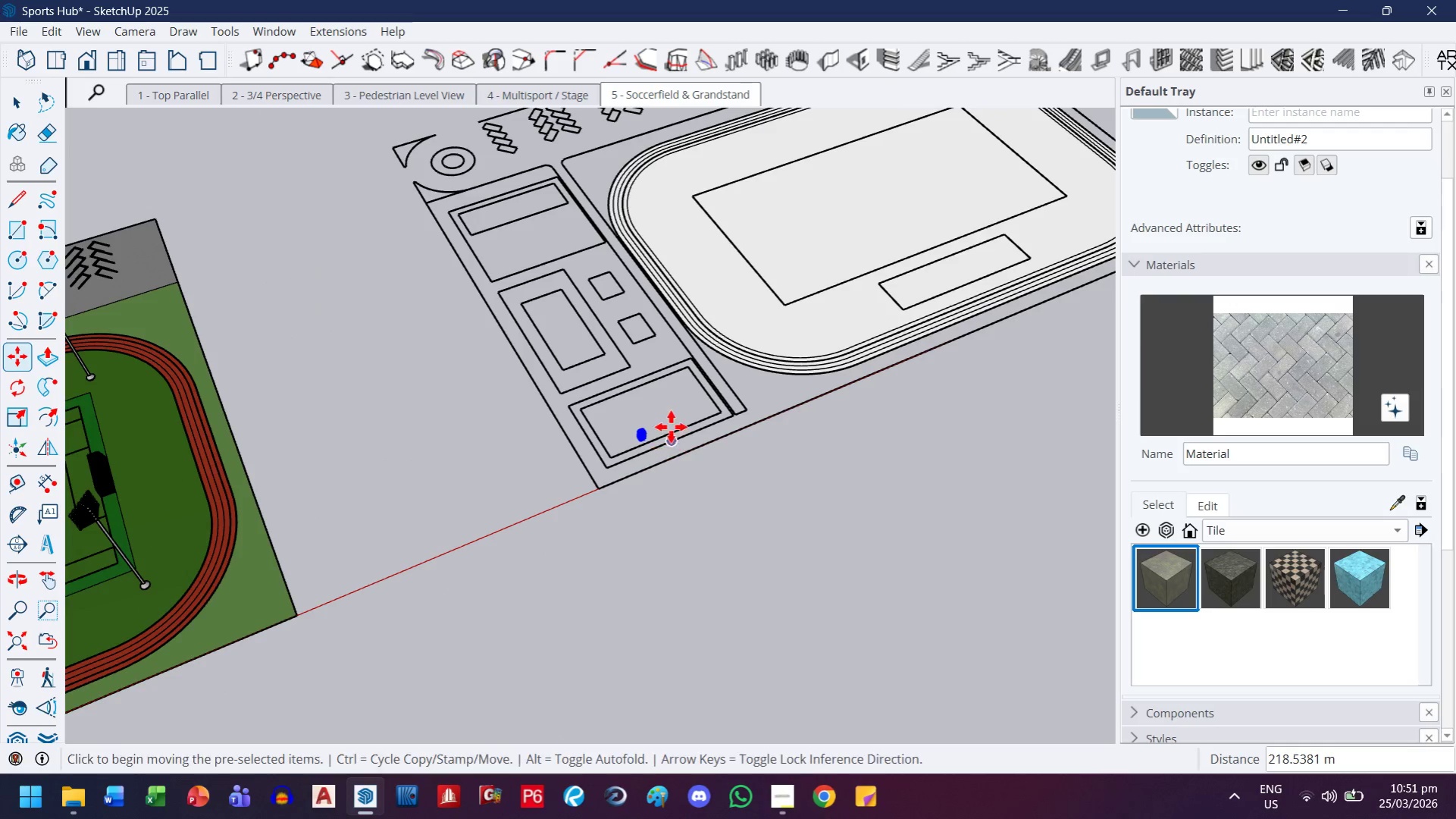 
scroll: coordinate [632, 416], scroll_direction: up, amount: 53.0
 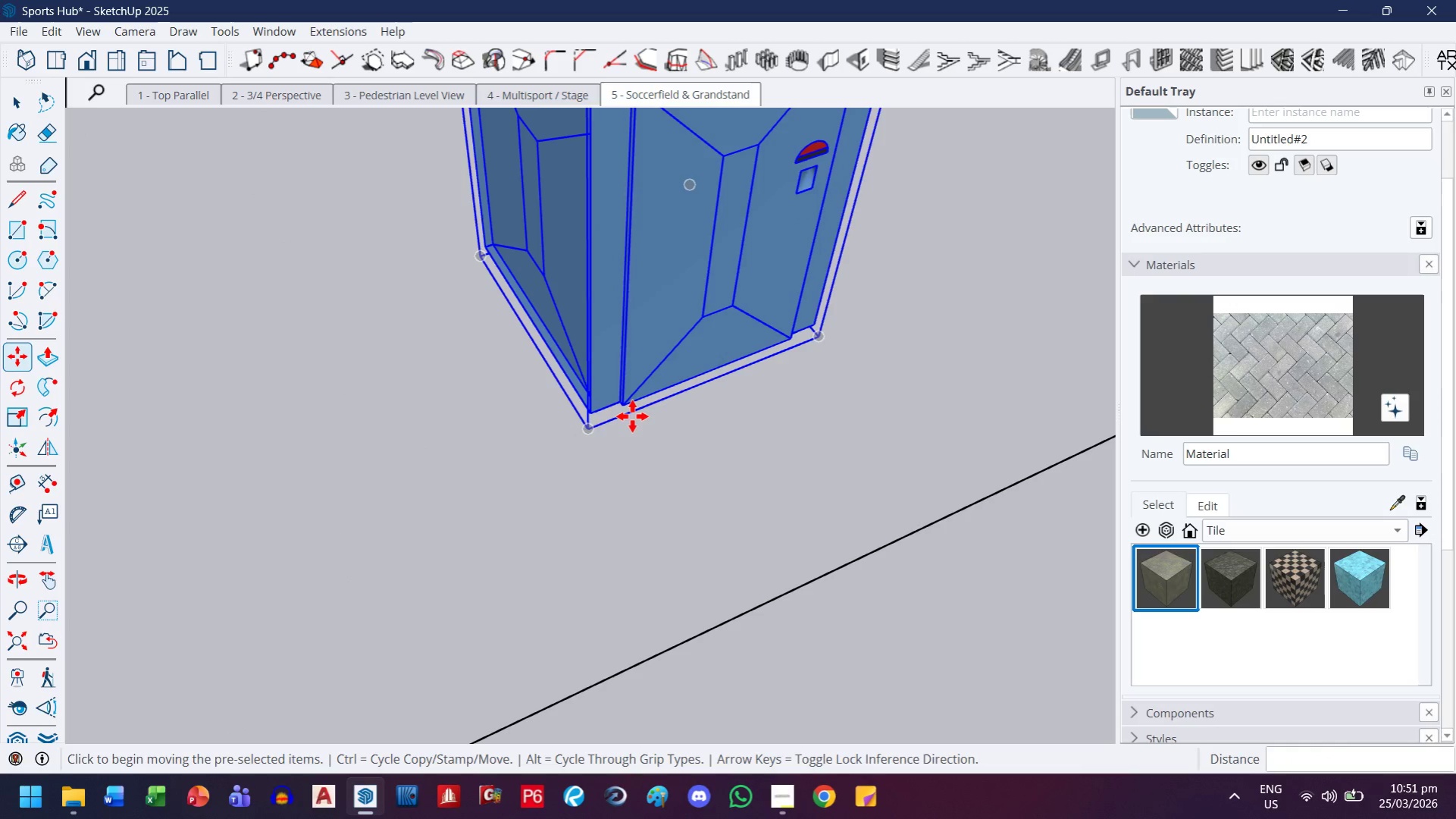 
key(M)
 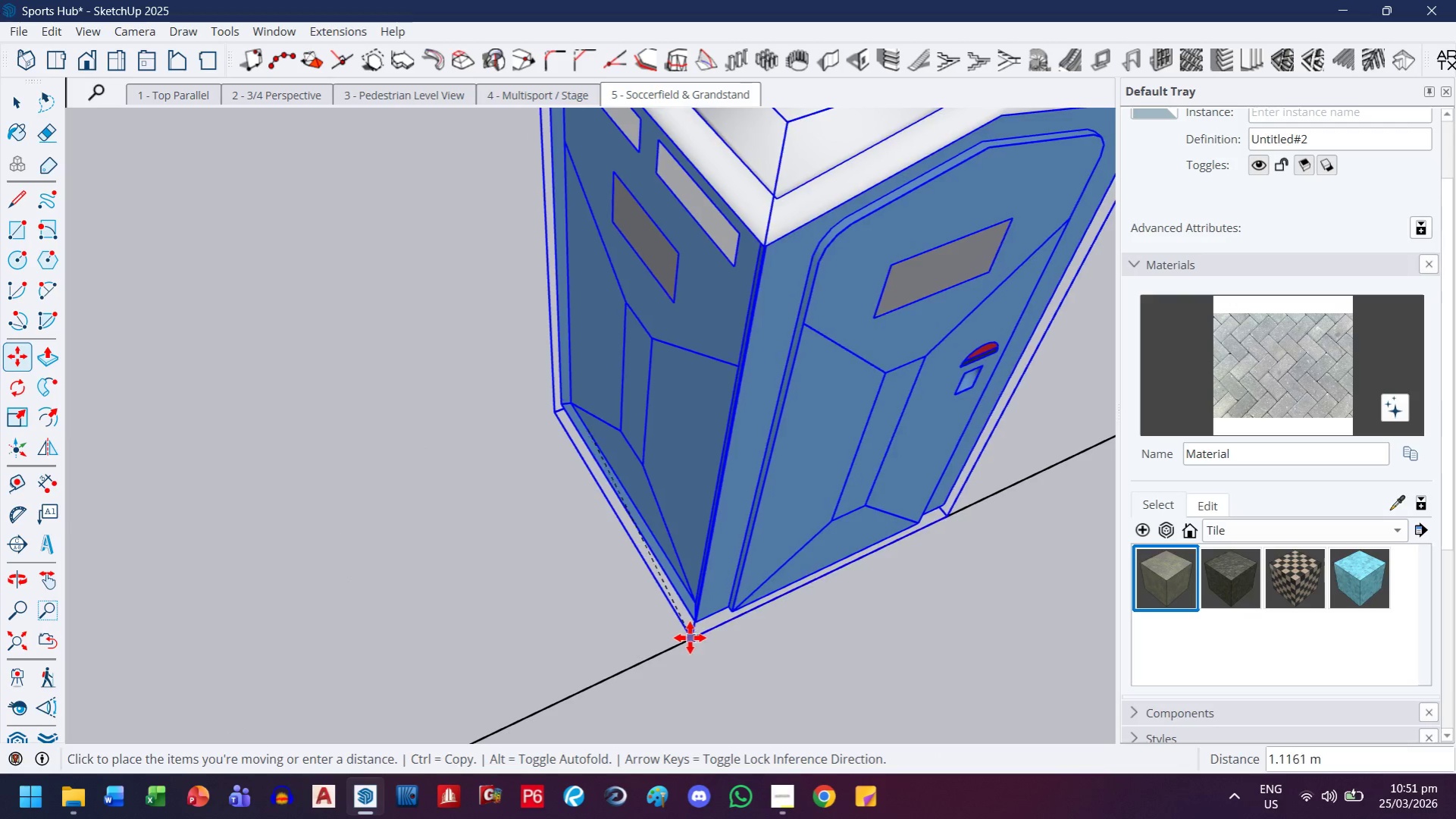 
left_click([678, 648])
 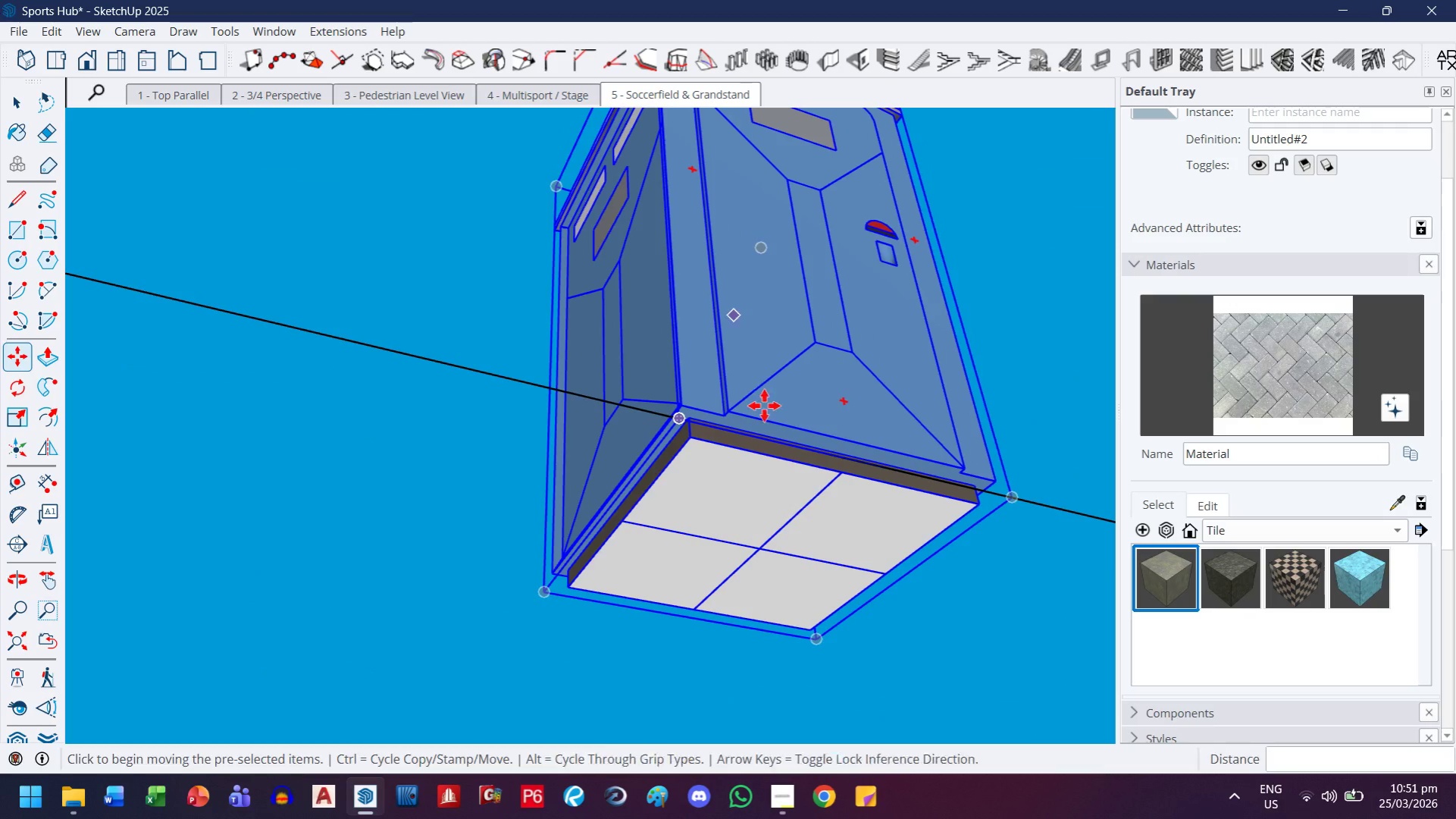 
scroll: coordinate [698, 347], scroll_direction: up, amount: 1.0
 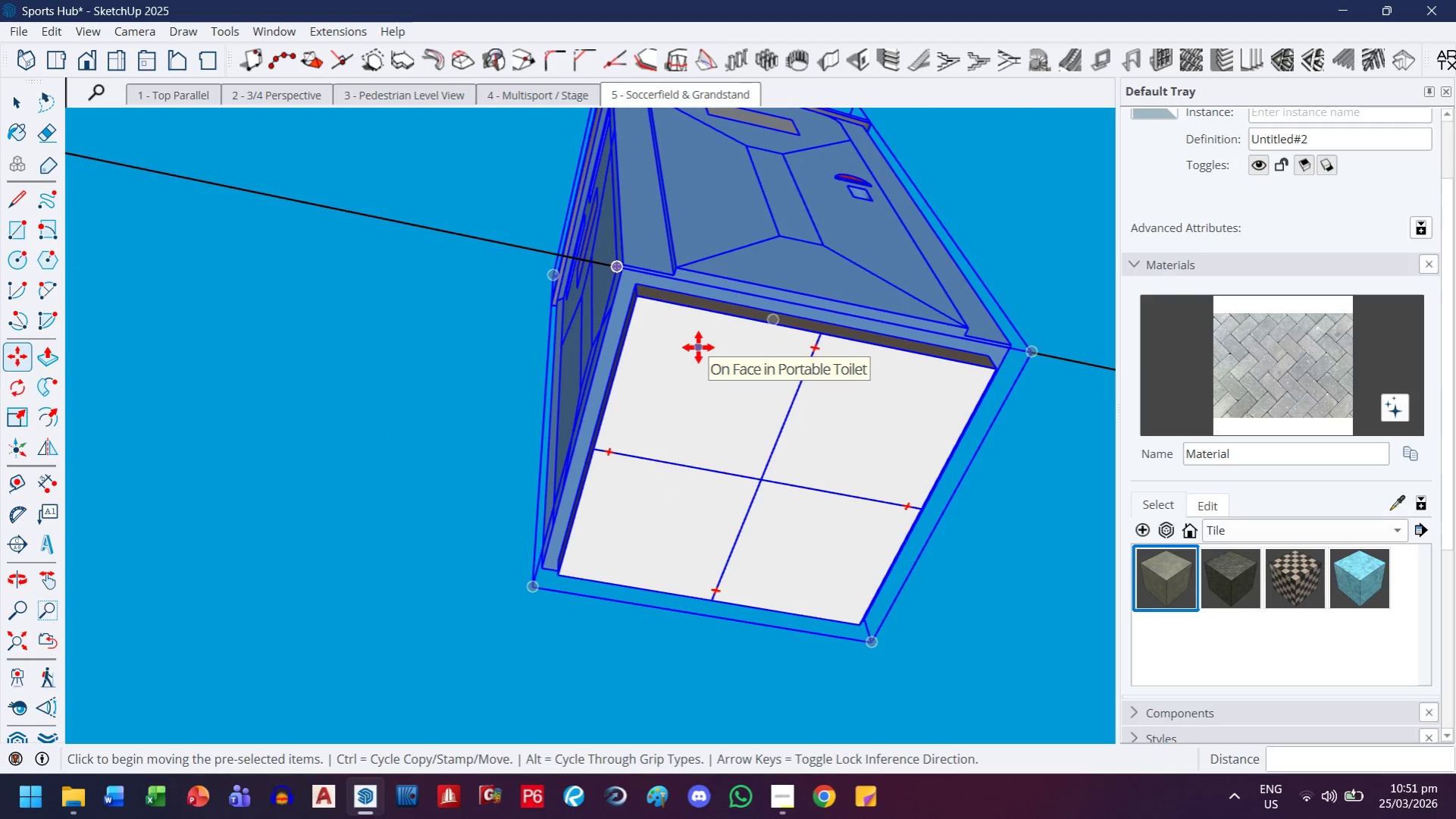 
scroll: coordinate [694, 344], scroll_direction: down, amount: 9.0
 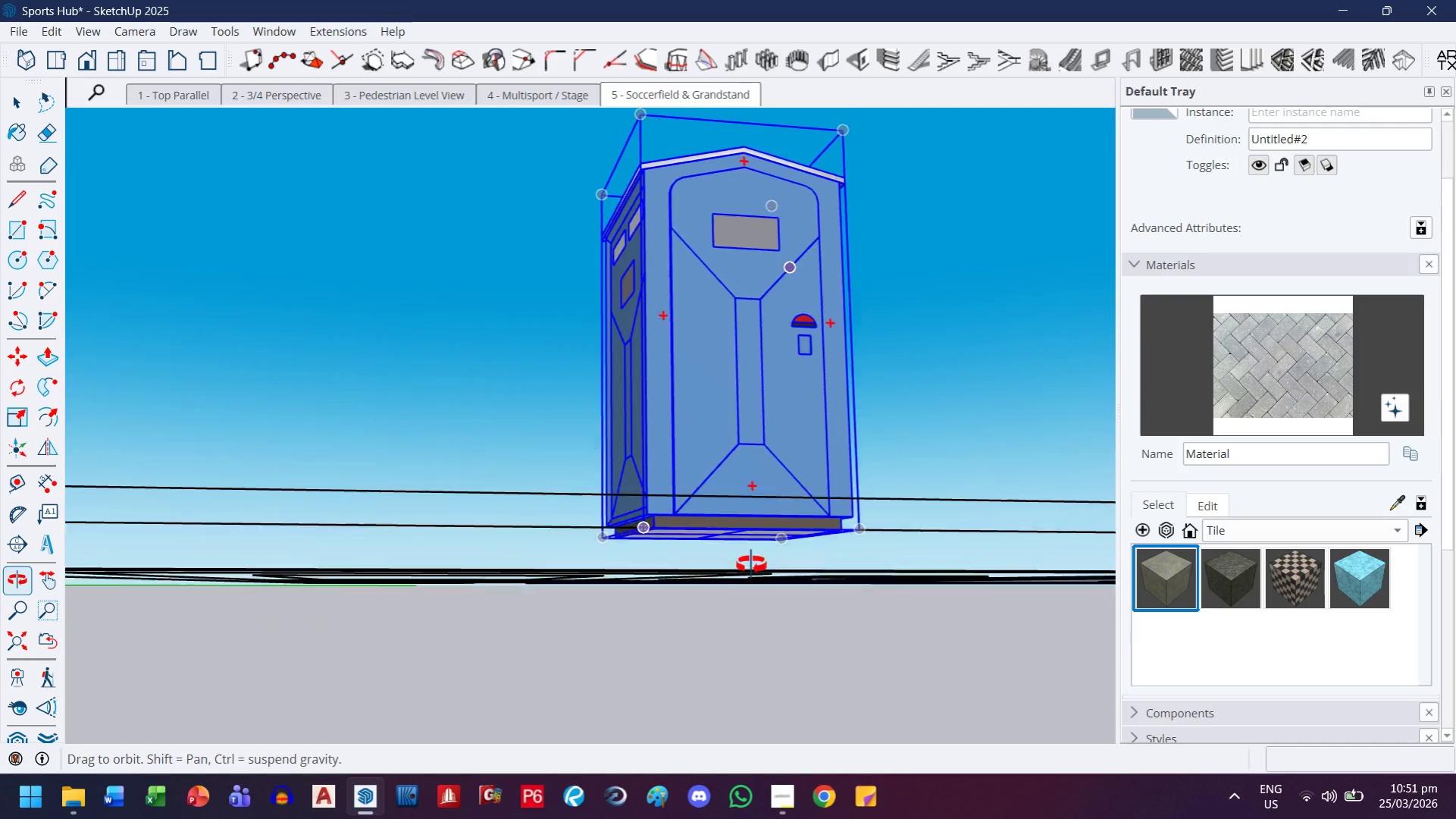 
key(H)
 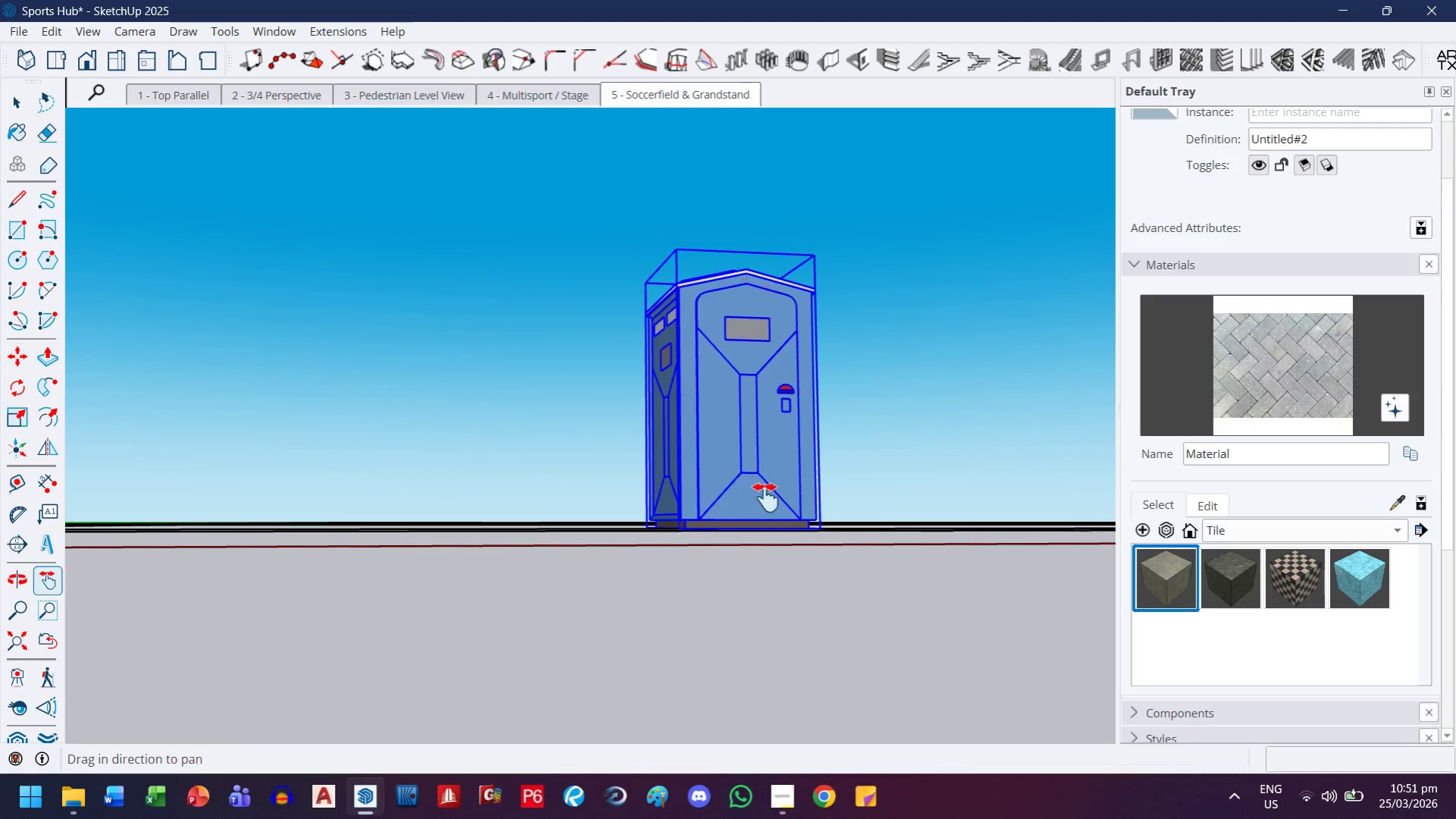 
left_click_drag(start_coordinate=[766, 500], to_coordinate=[664, 494])
 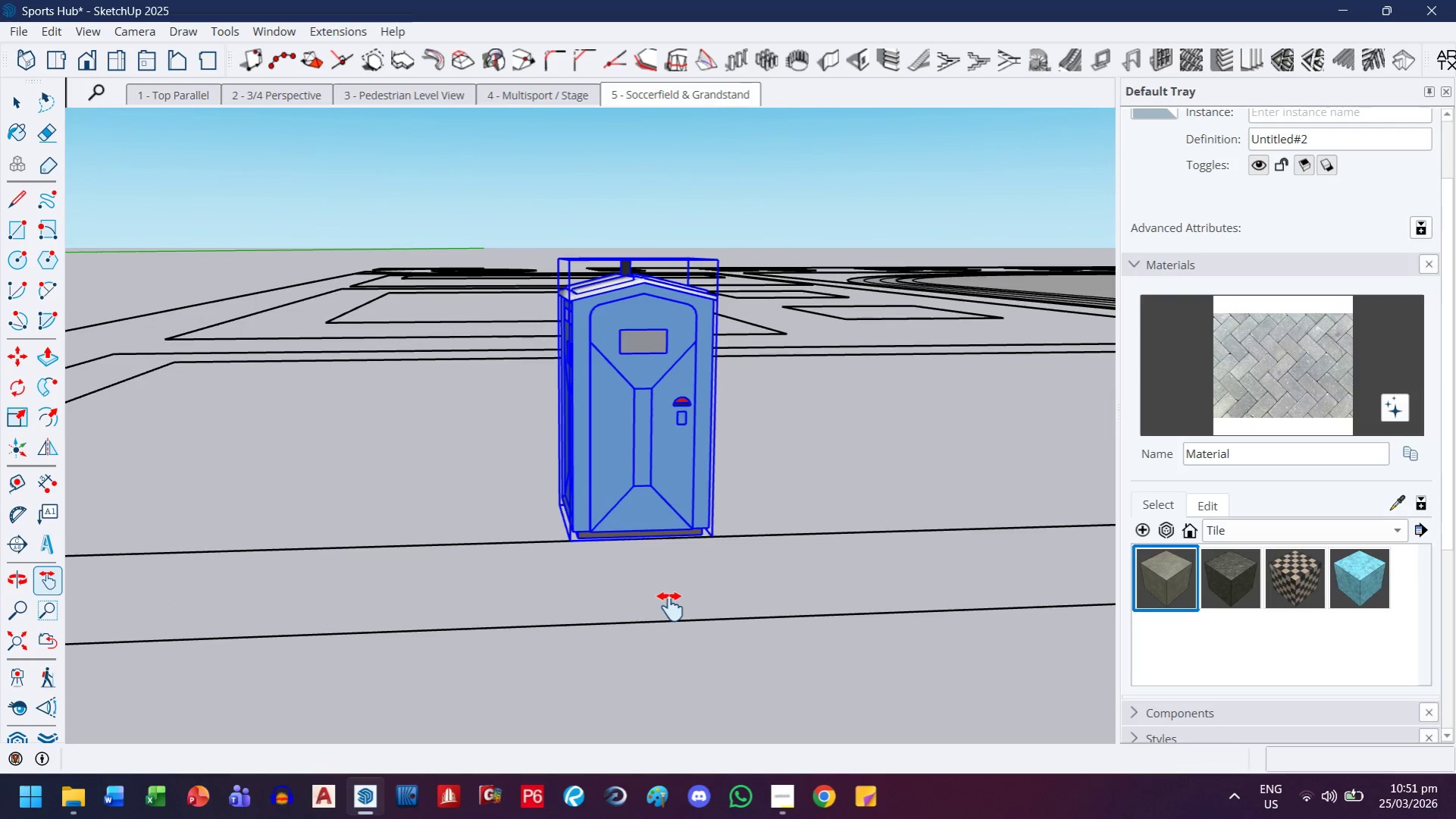 
scroll: coordinate [749, 495], scroll_direction: down, amount: 5.0
 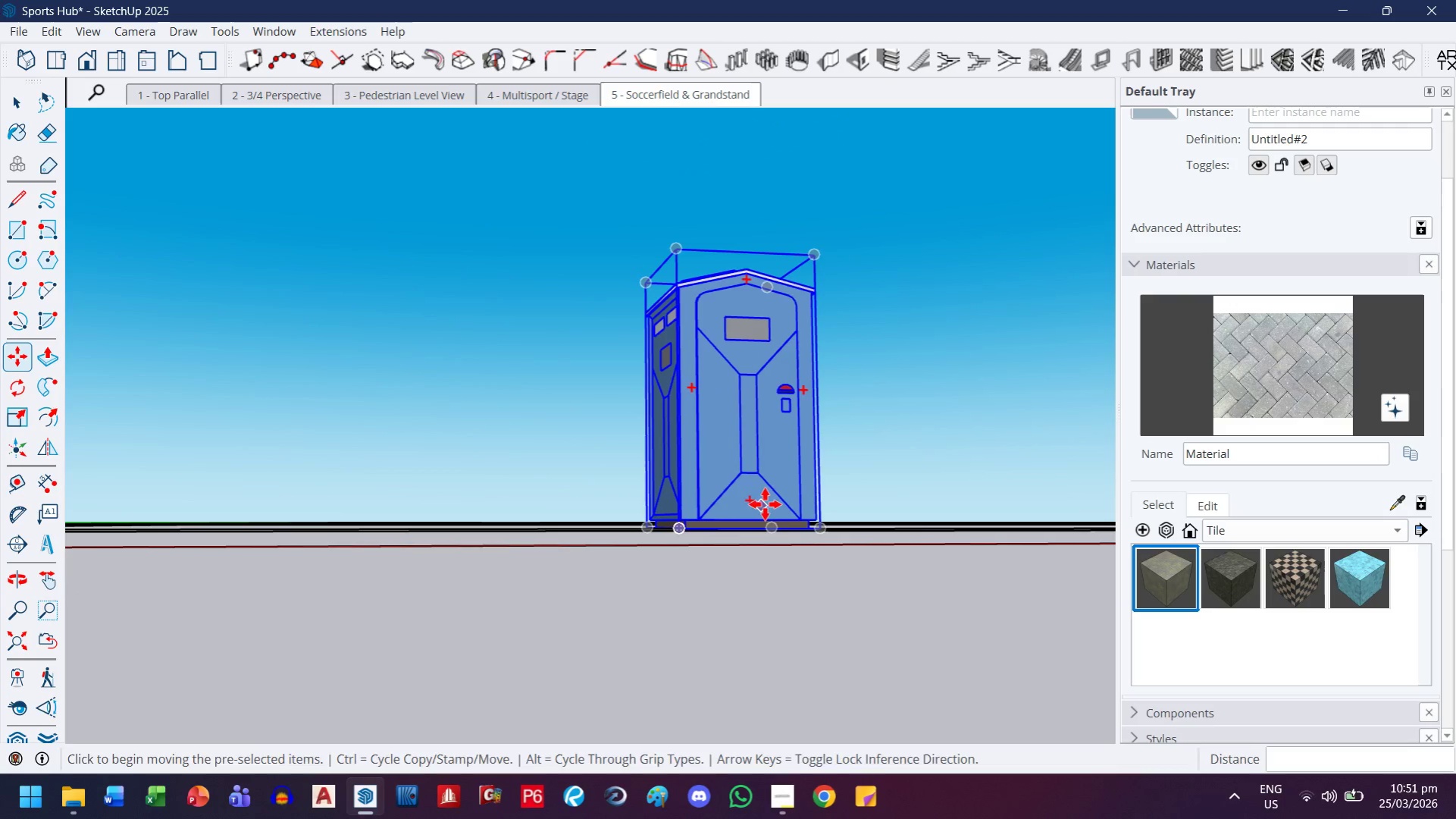 
key(M)
 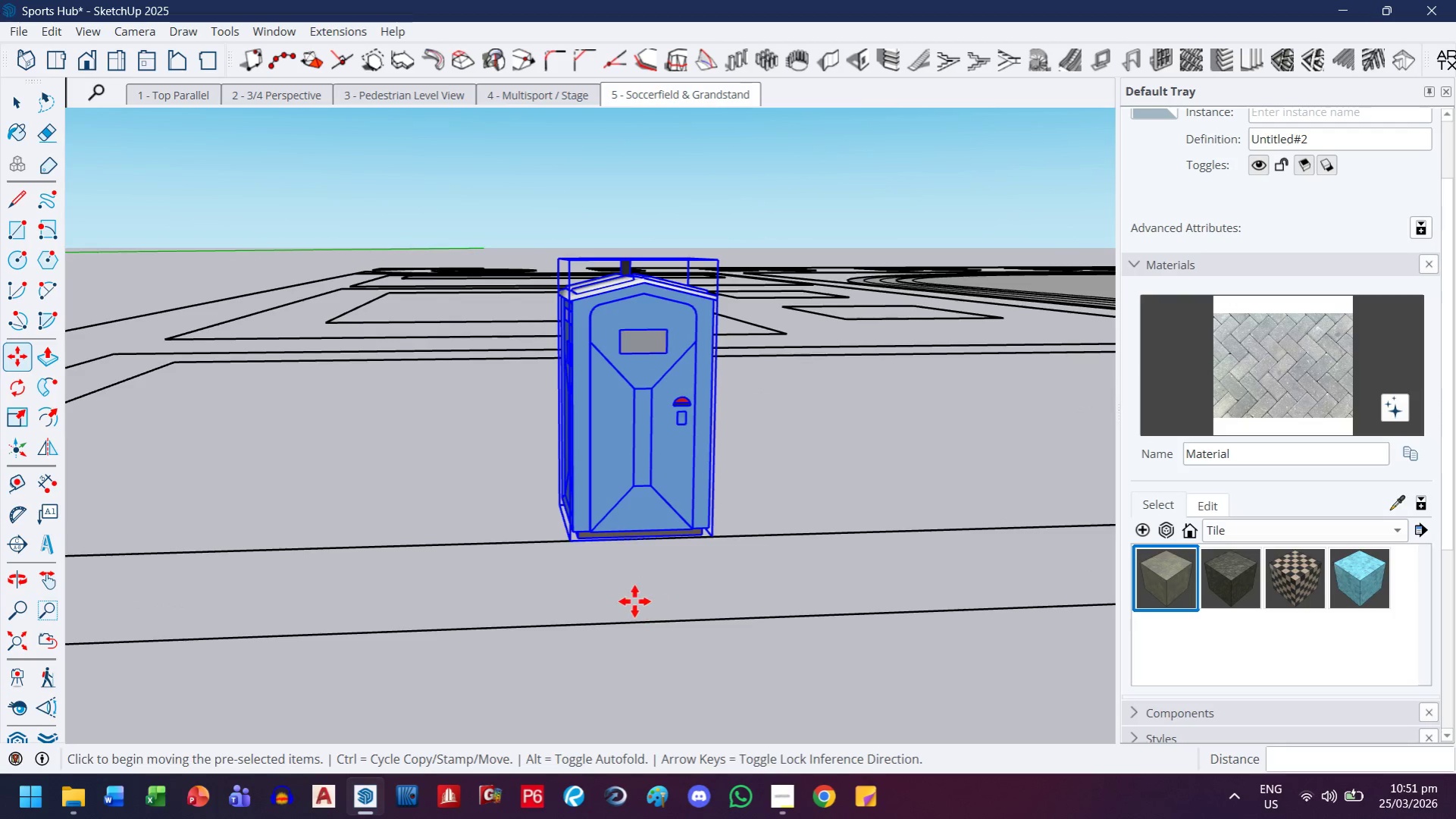 
key(Control+ControlLeft)
 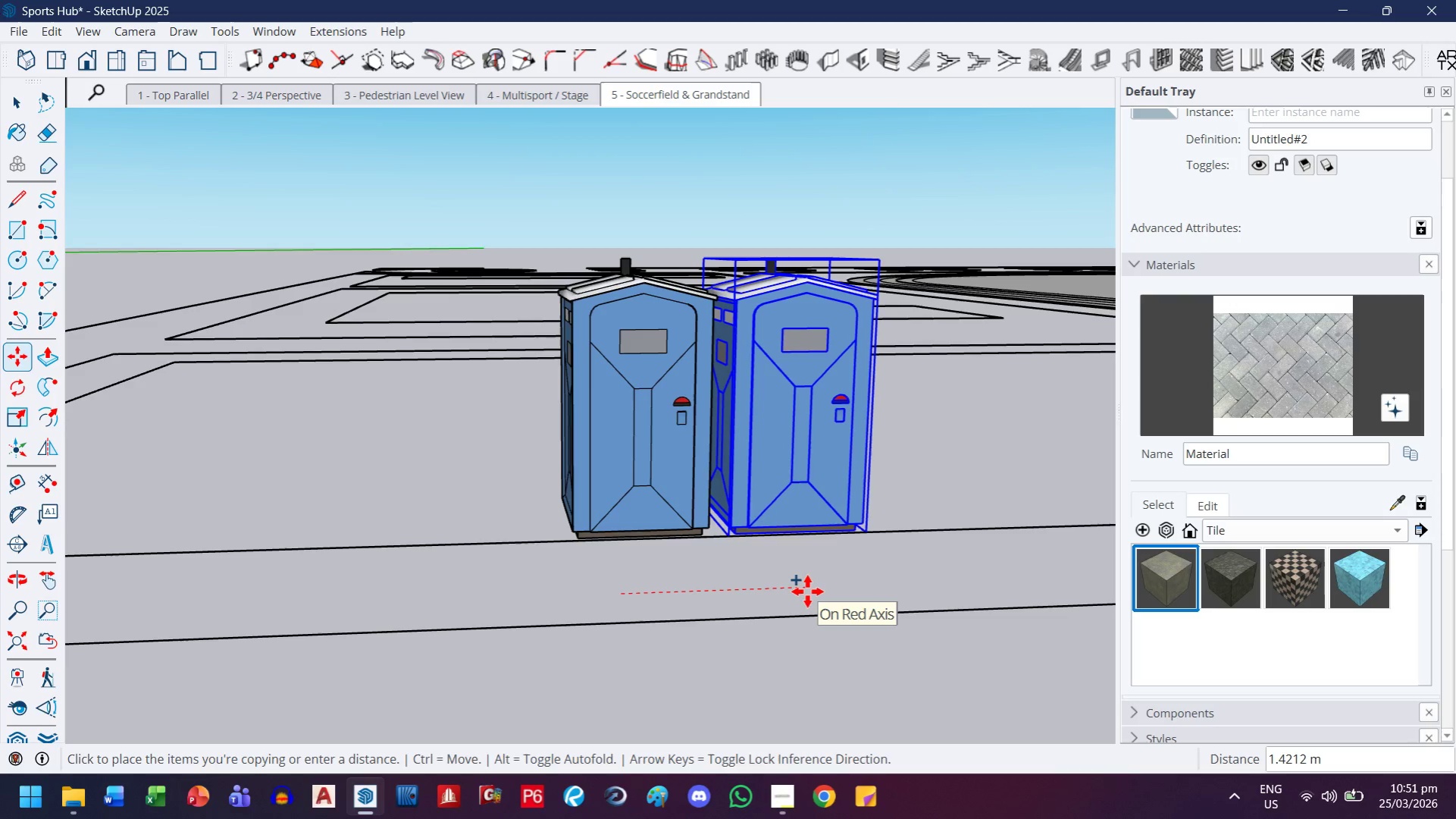 
wait(5.98)
 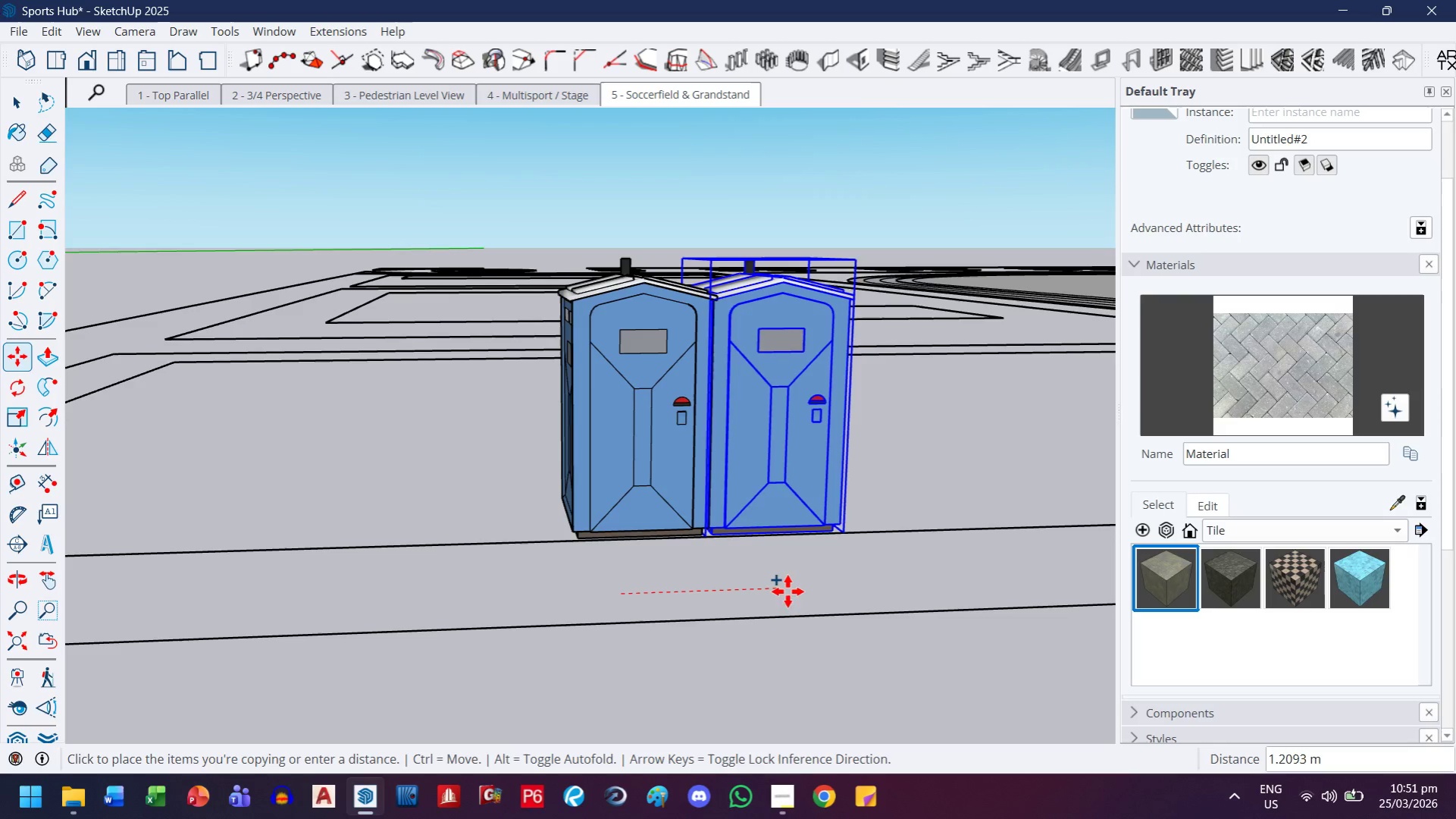 
key(2)
 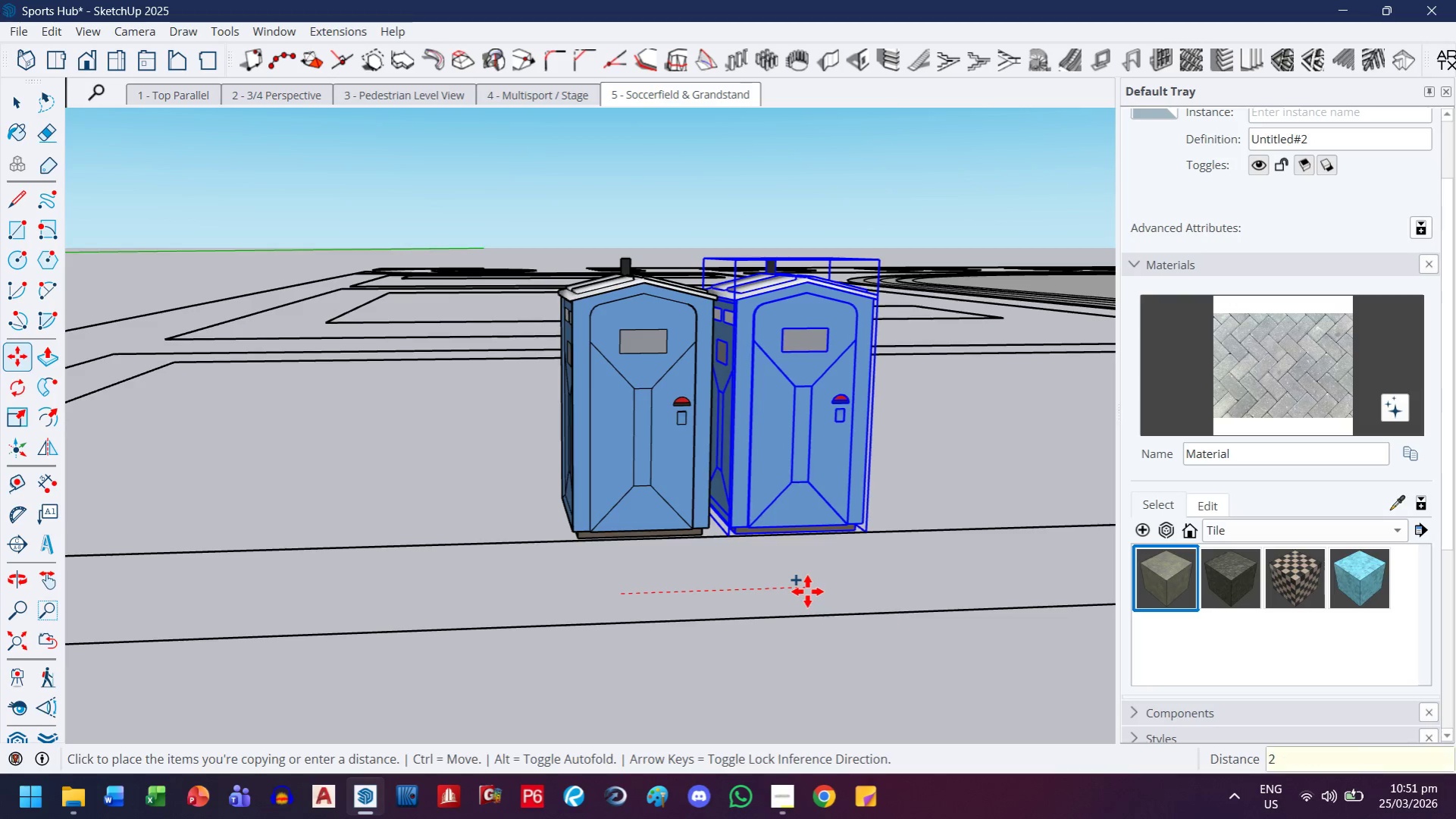 
key(Enter)
 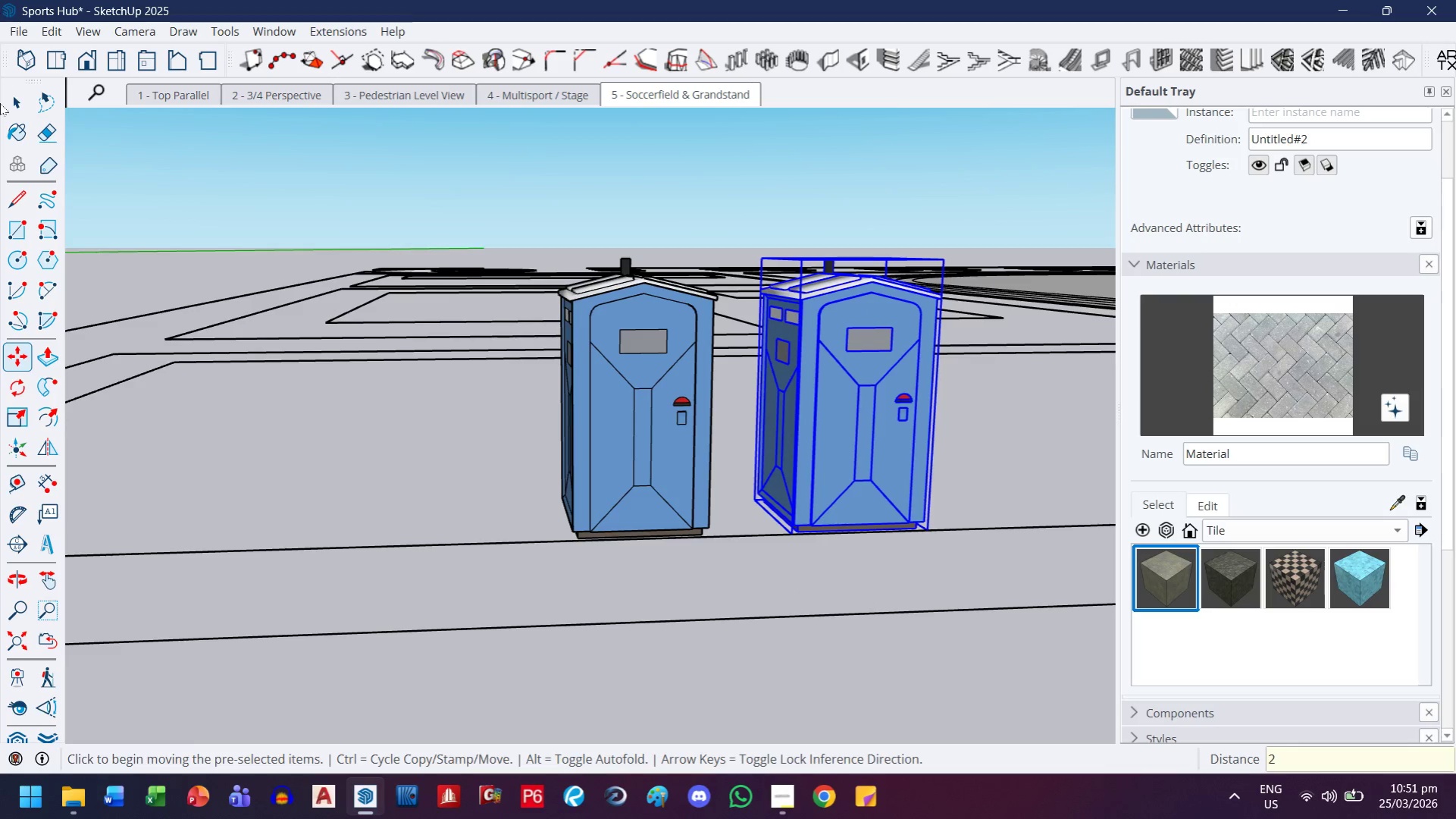 
left_click([14, 107])
 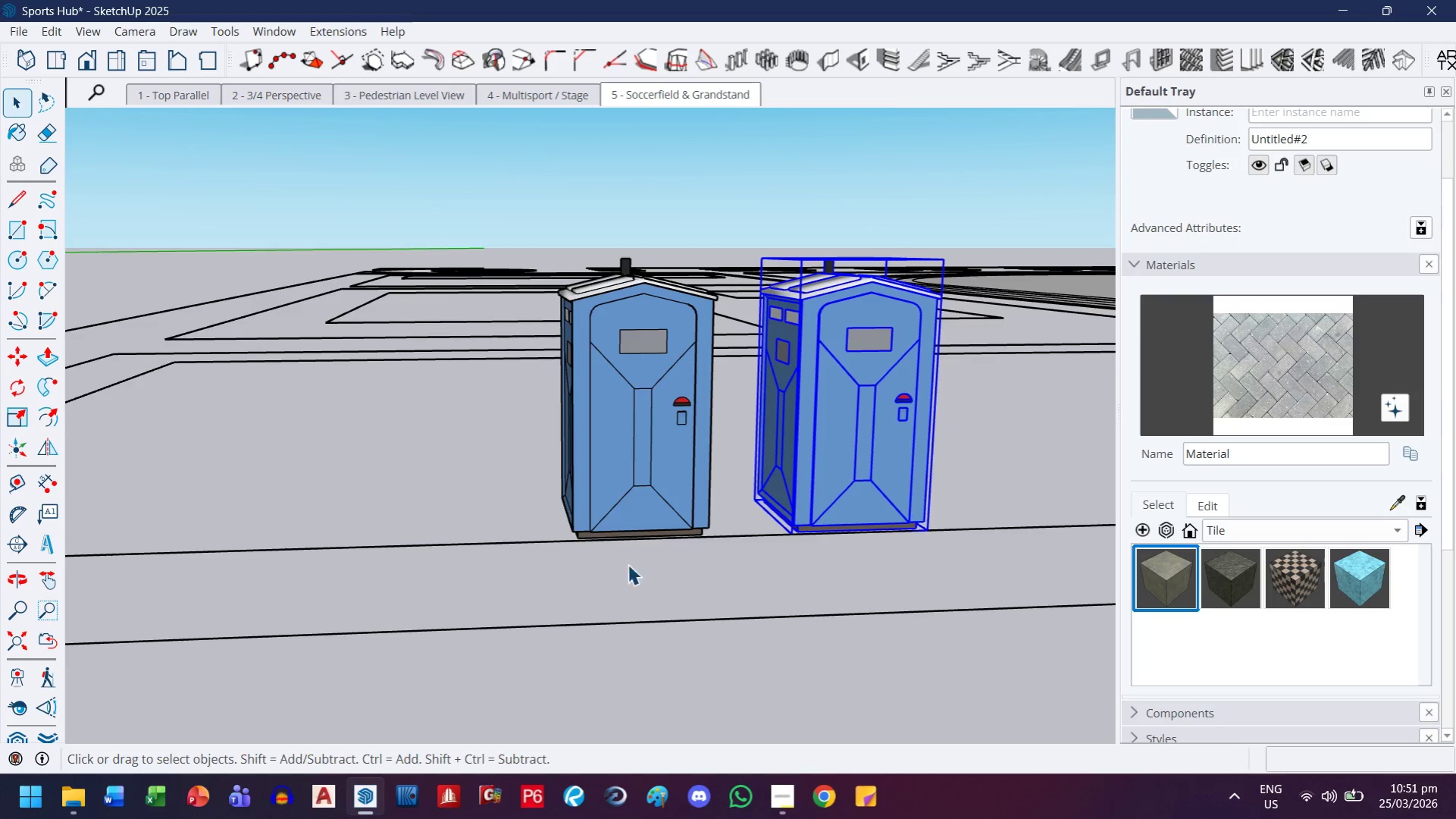 
left_click([661, 573])
 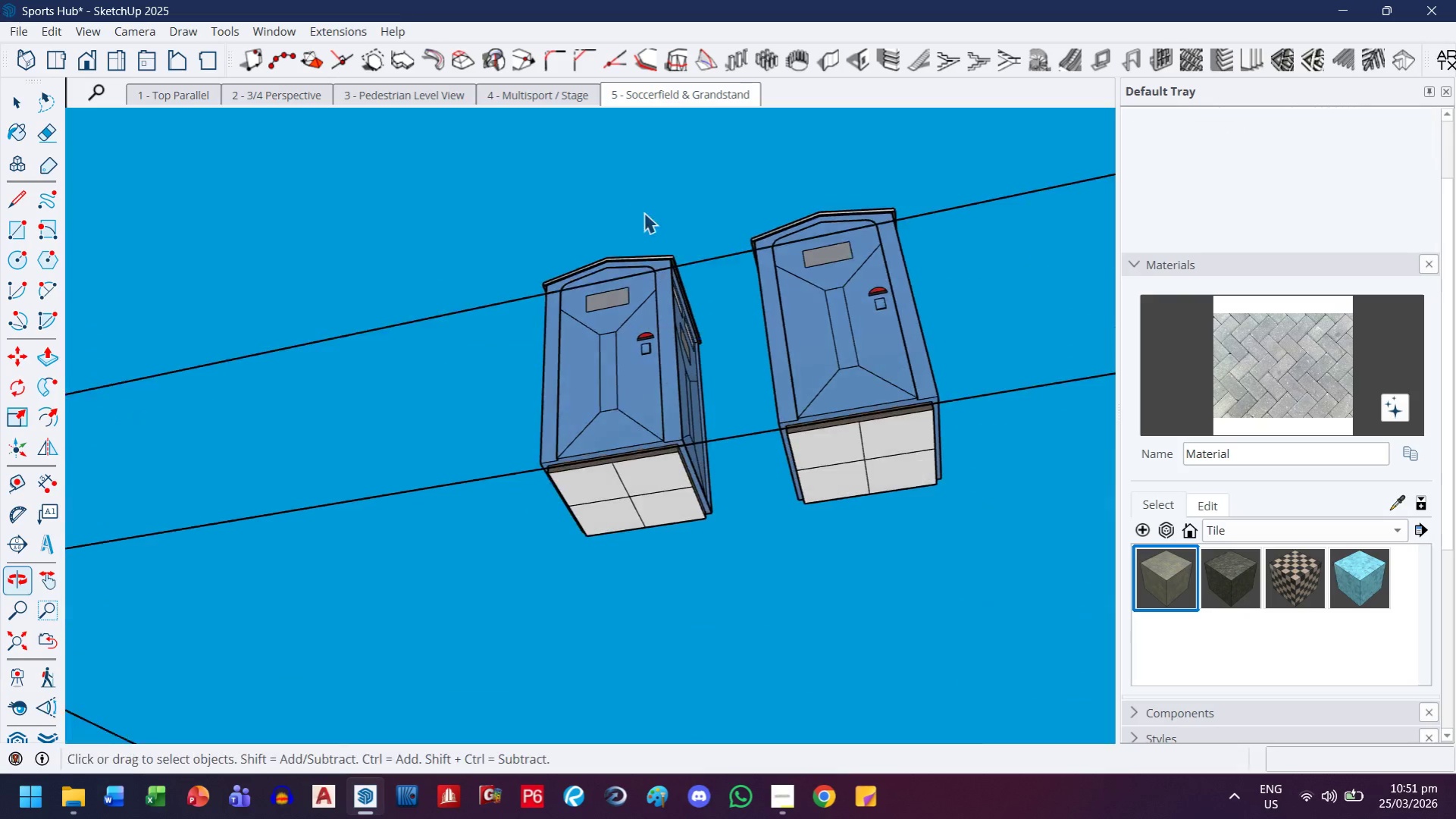 
scroll: coordinate [741, 493], scroll_direction: up, amount: 4.0
 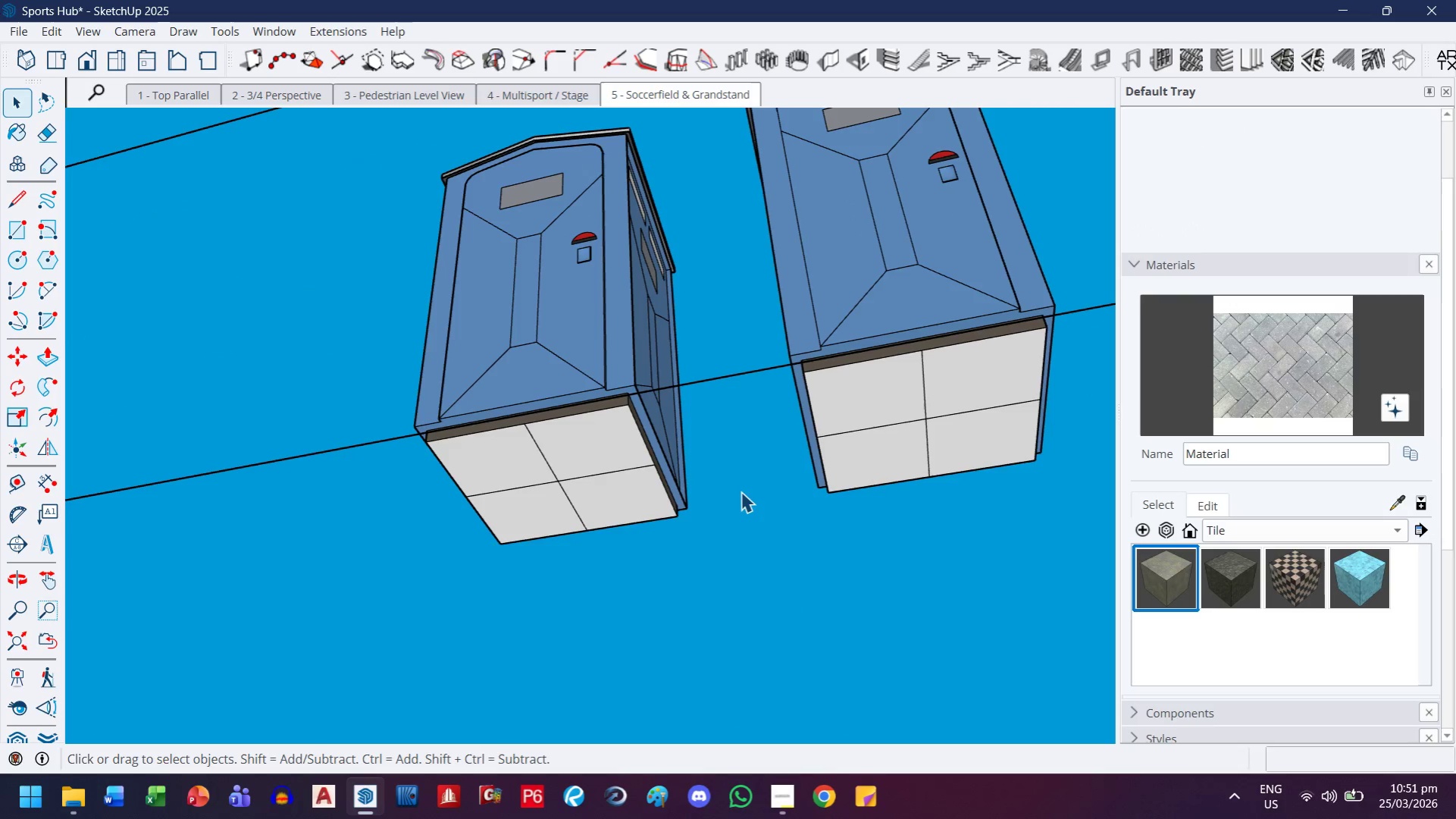 
key(T)
 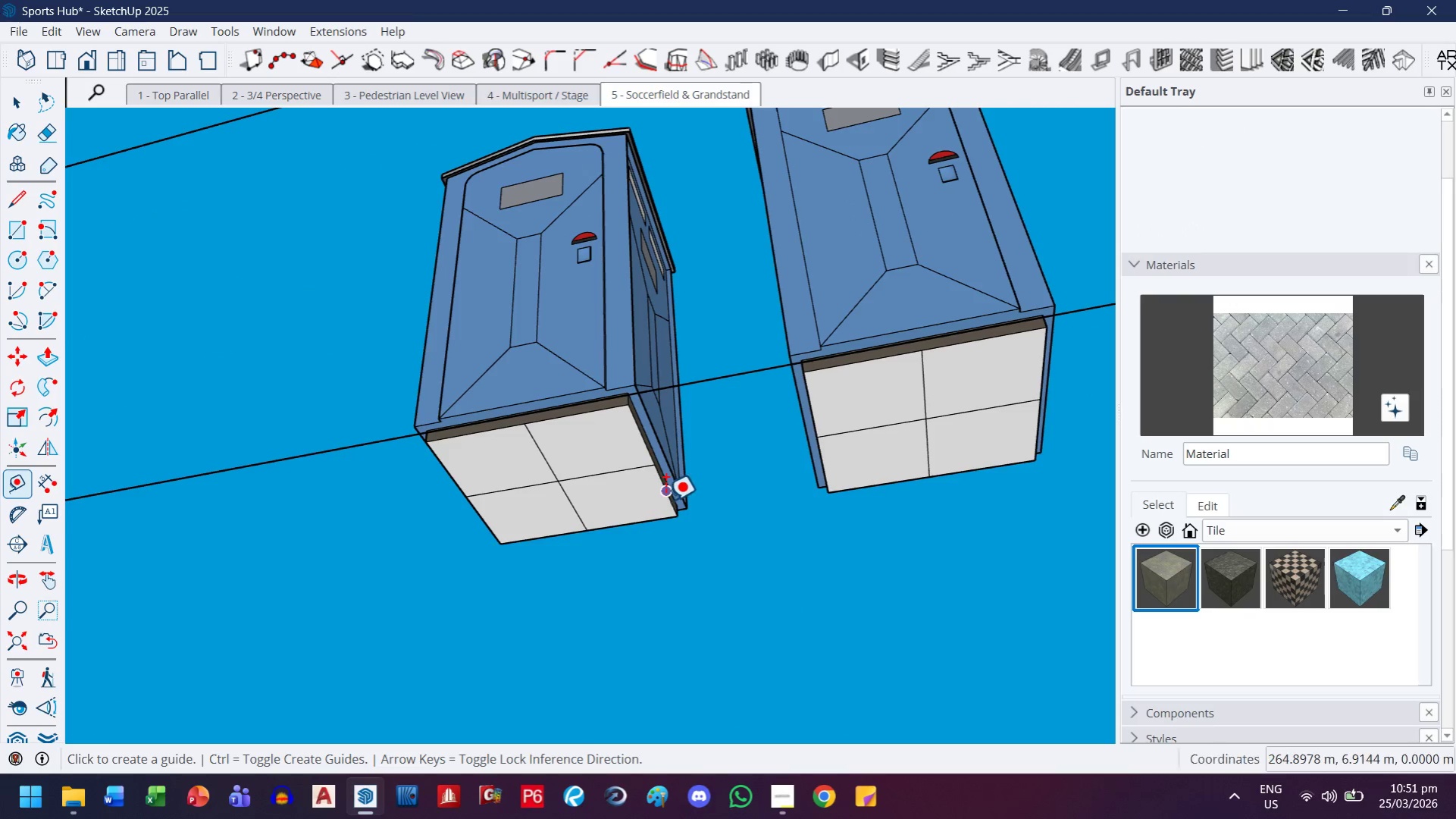 
left_click([666, 501])
 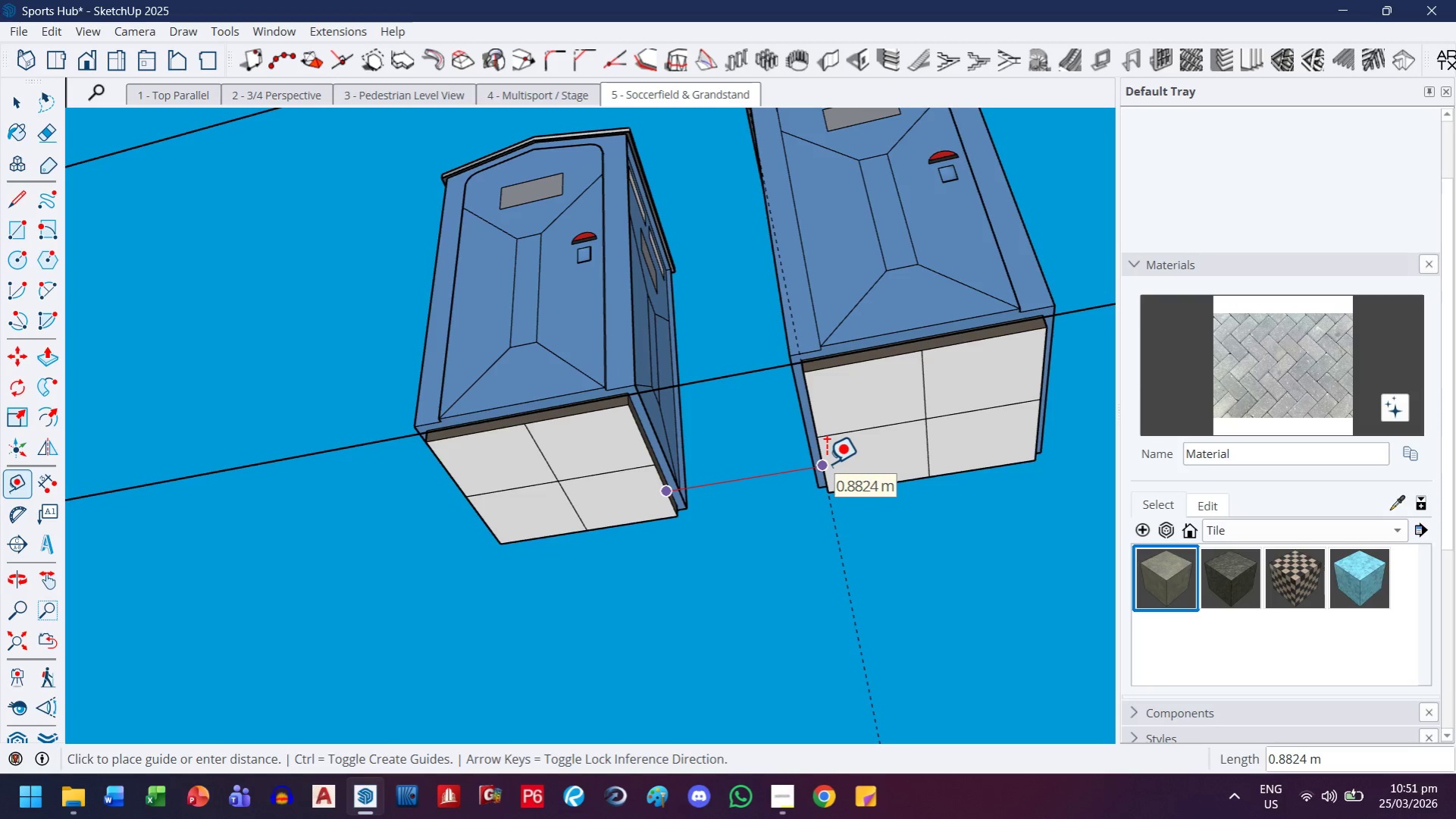 
scroll: coordinate [802, 466], scroll_direction: down, amount: 5.0
 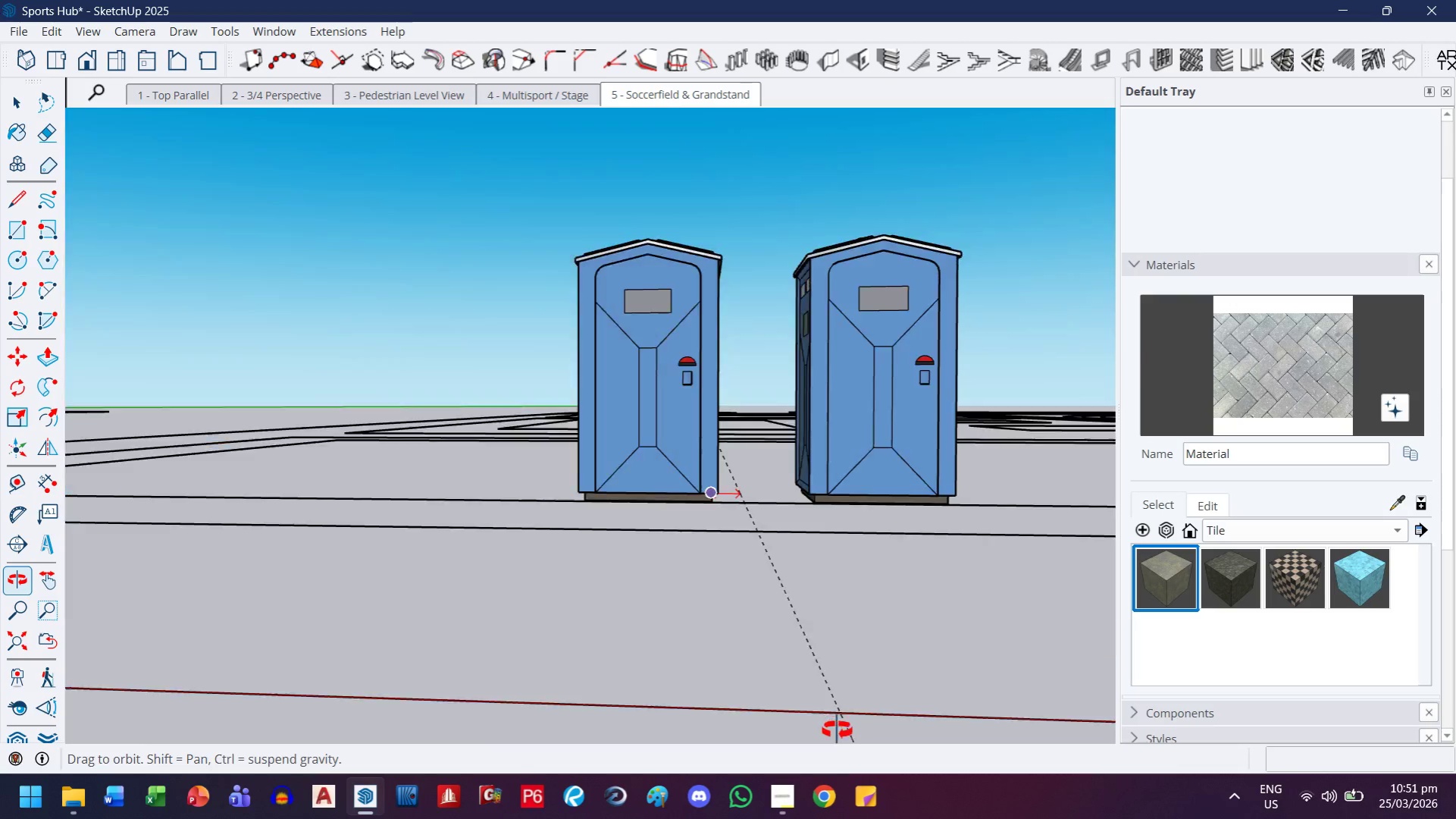 
scroll: coordinate [838, 714], scroll_direction: up, amount: 1.0
 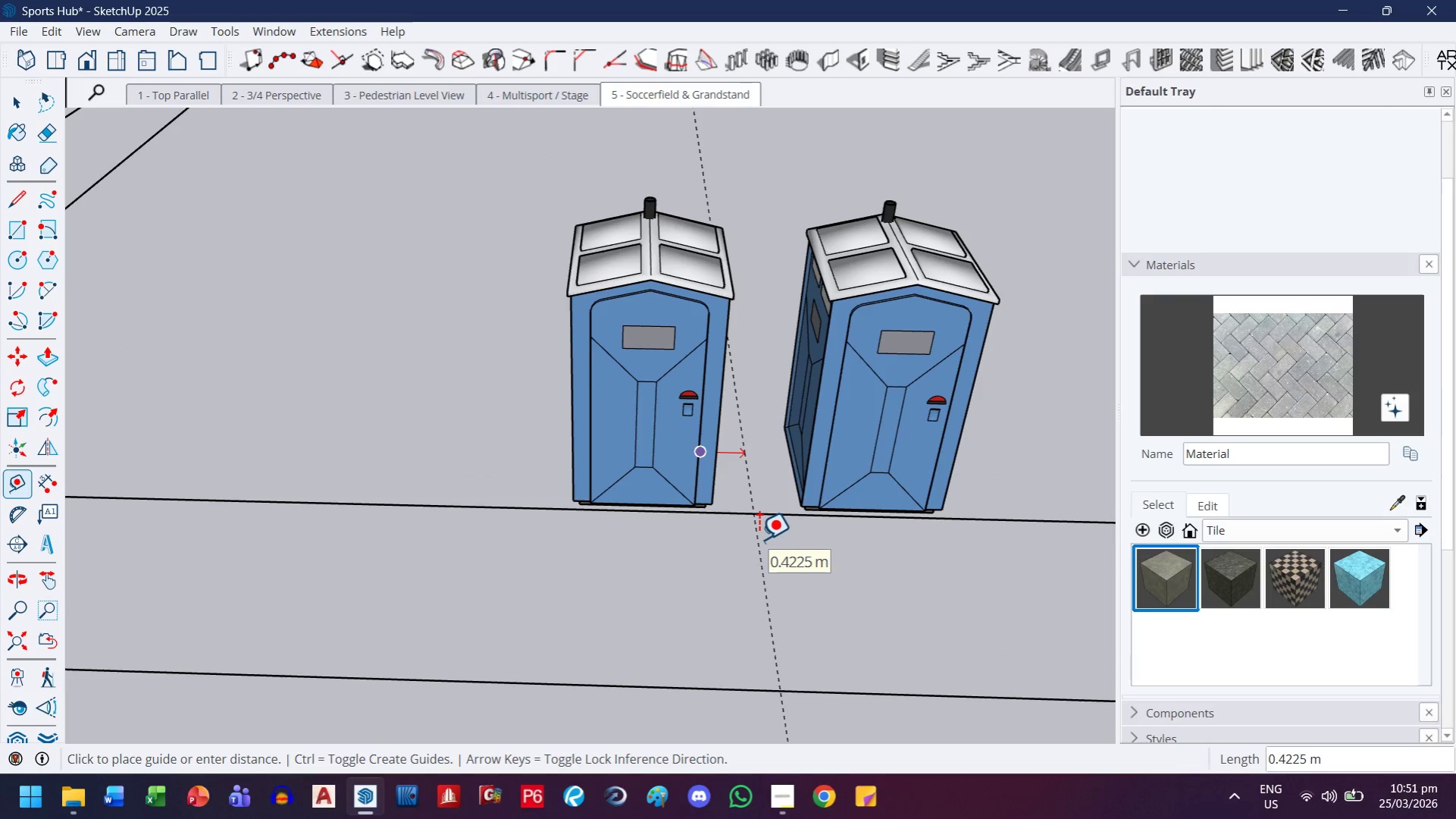 
wait(5.27)
 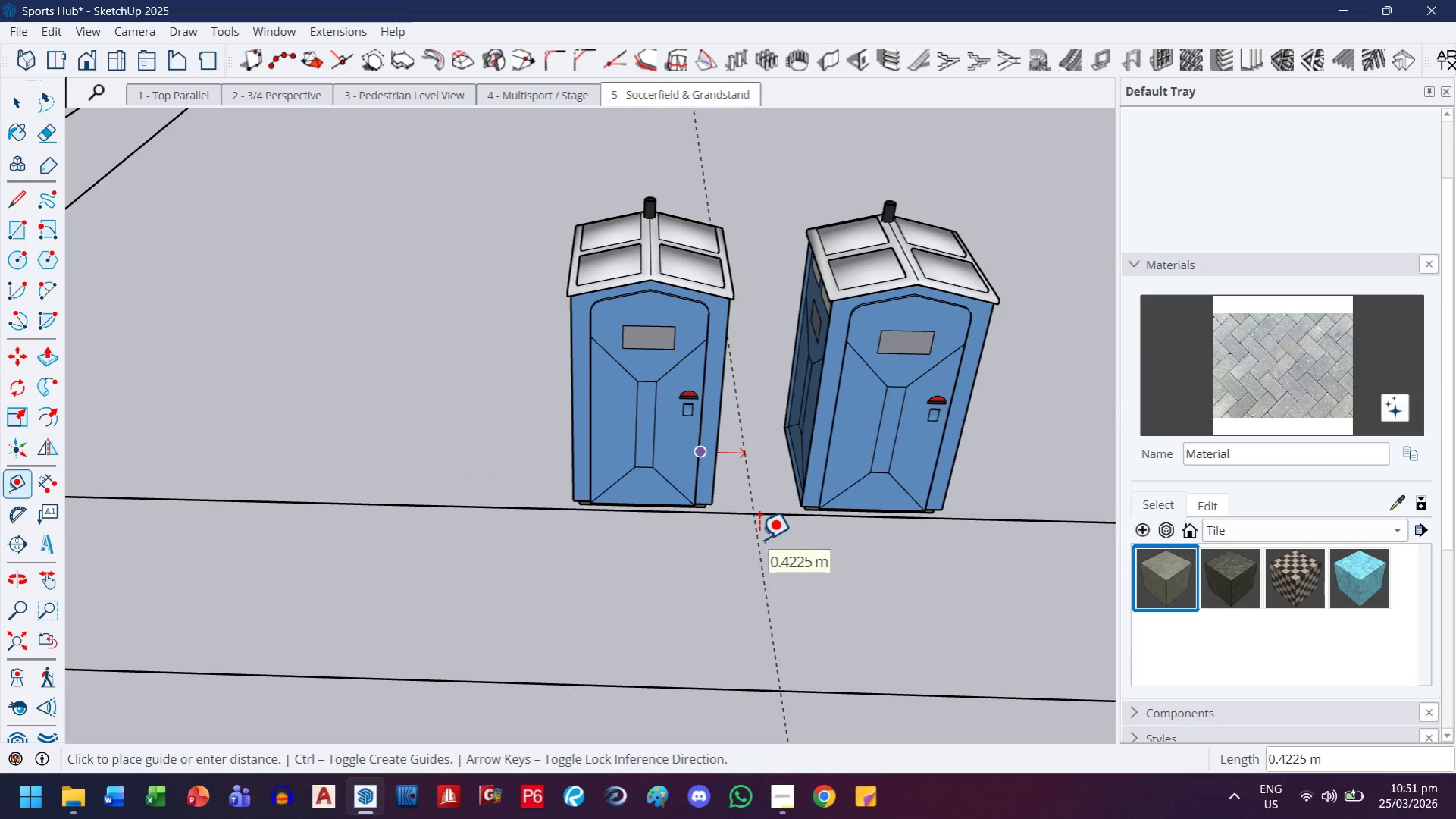 
left_click([12, 97])
 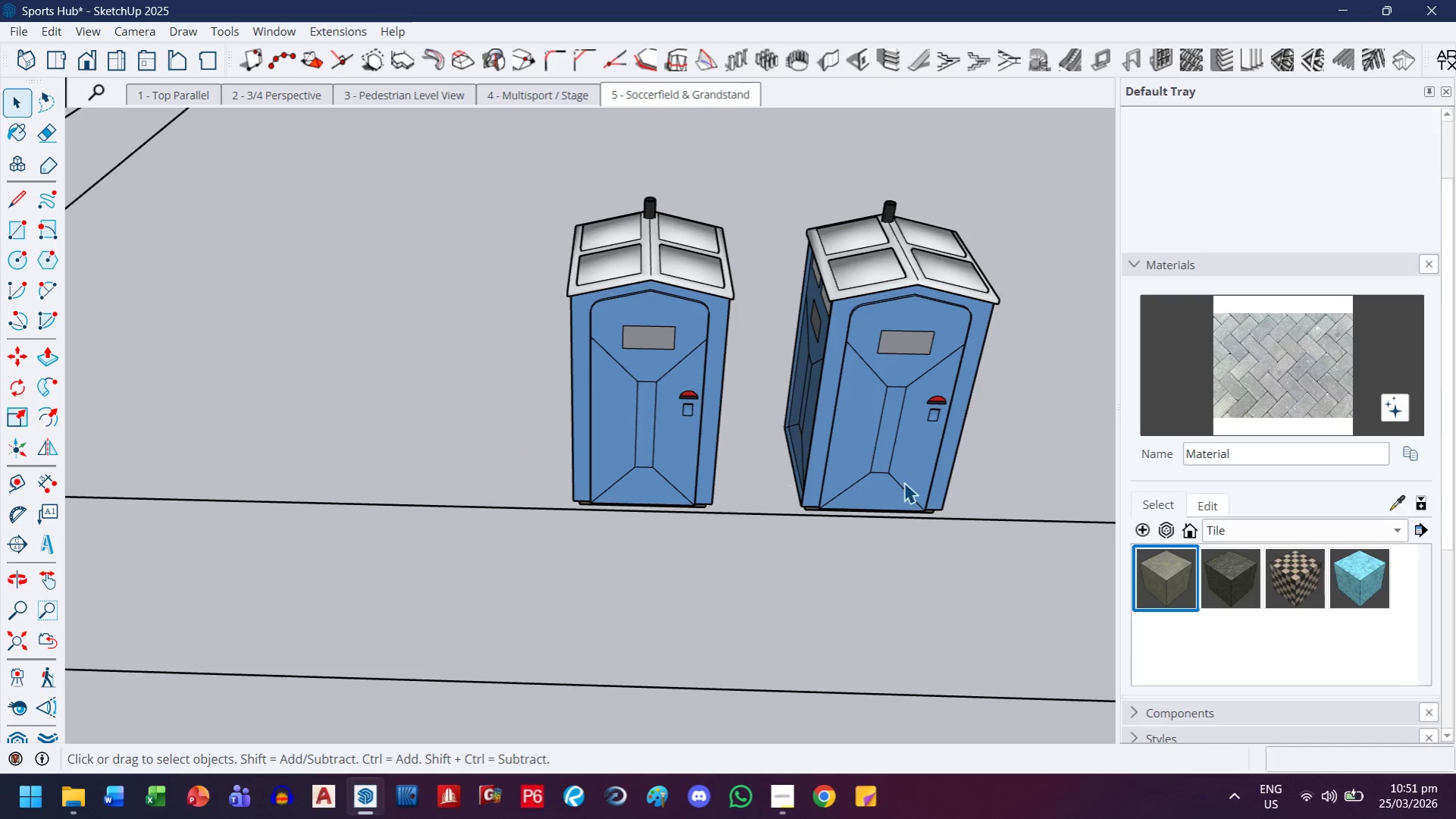 
left_click([900, 472])
 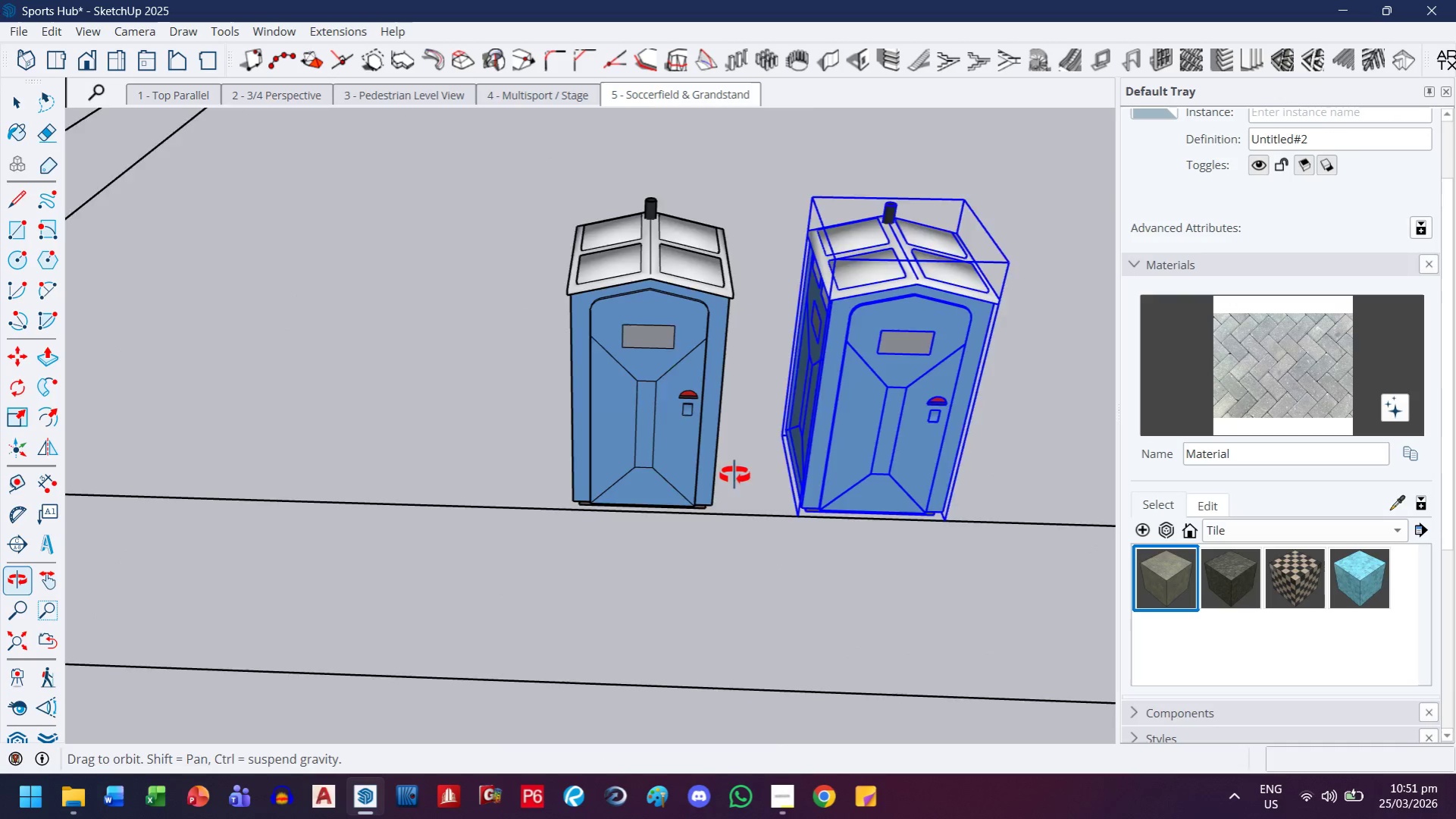 
scroll: coordinate [659, 506], scroll_direction: up, amount: 19.0
 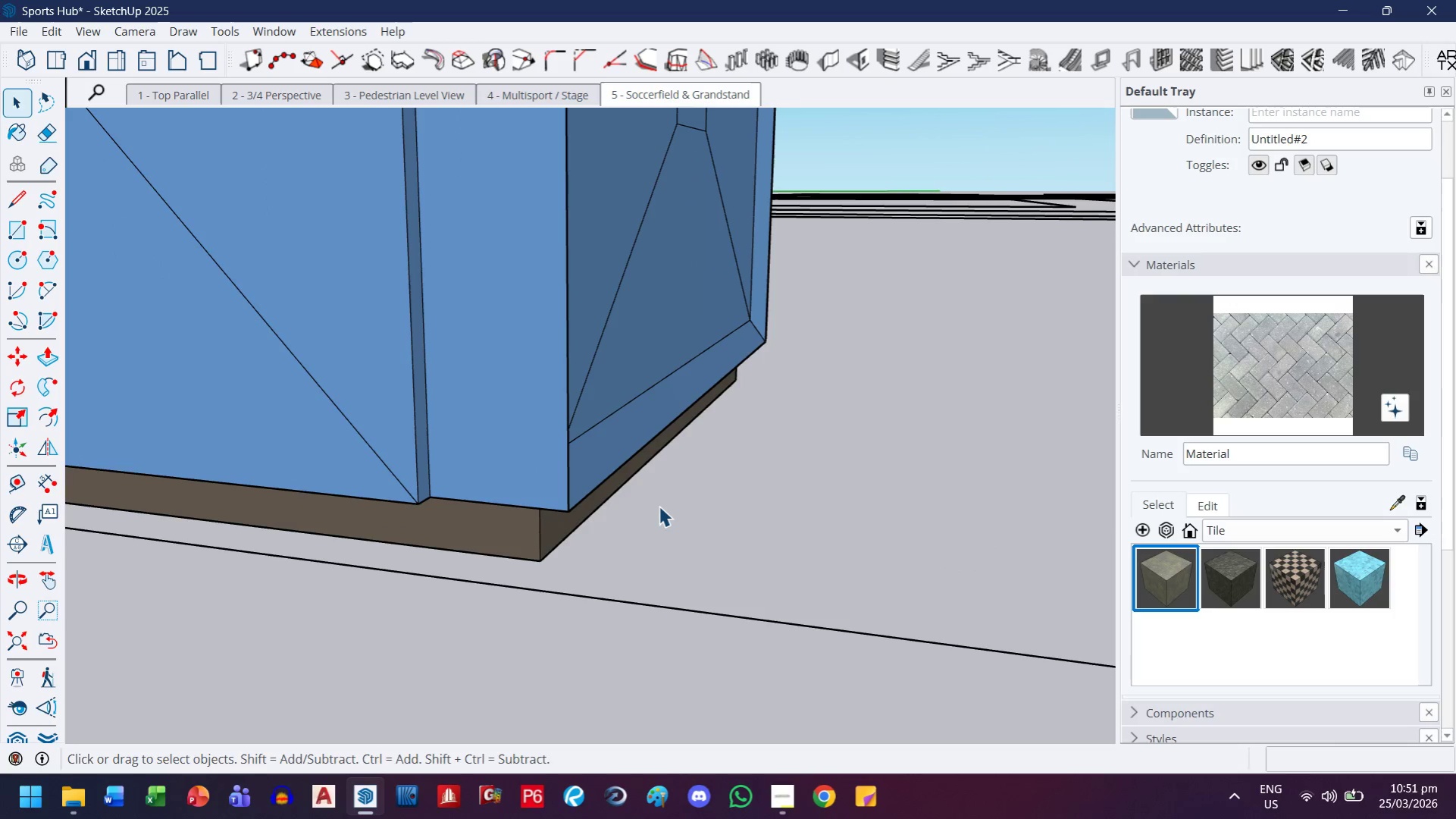 
key(T)
 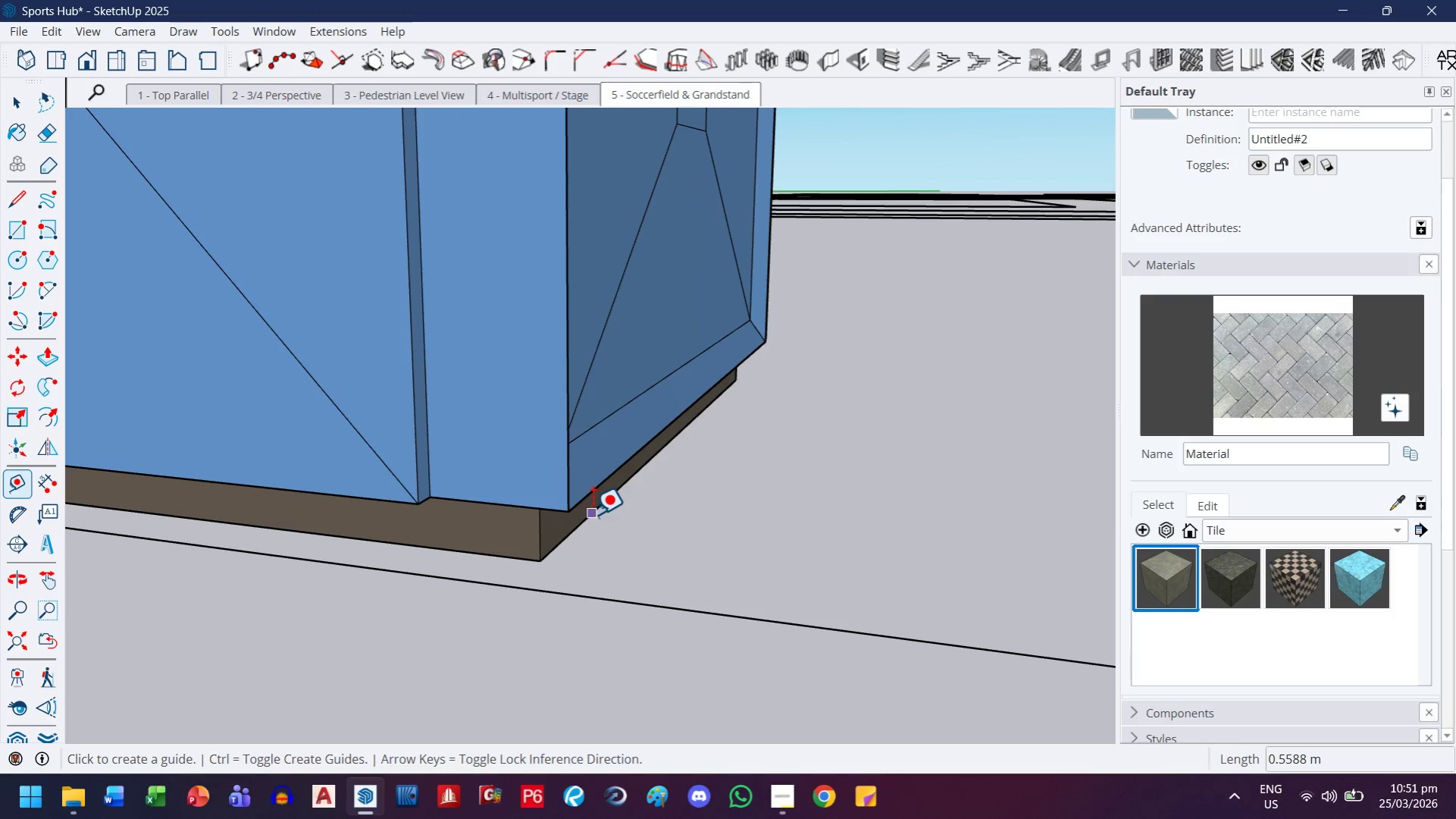 
left_click([592, 514])
 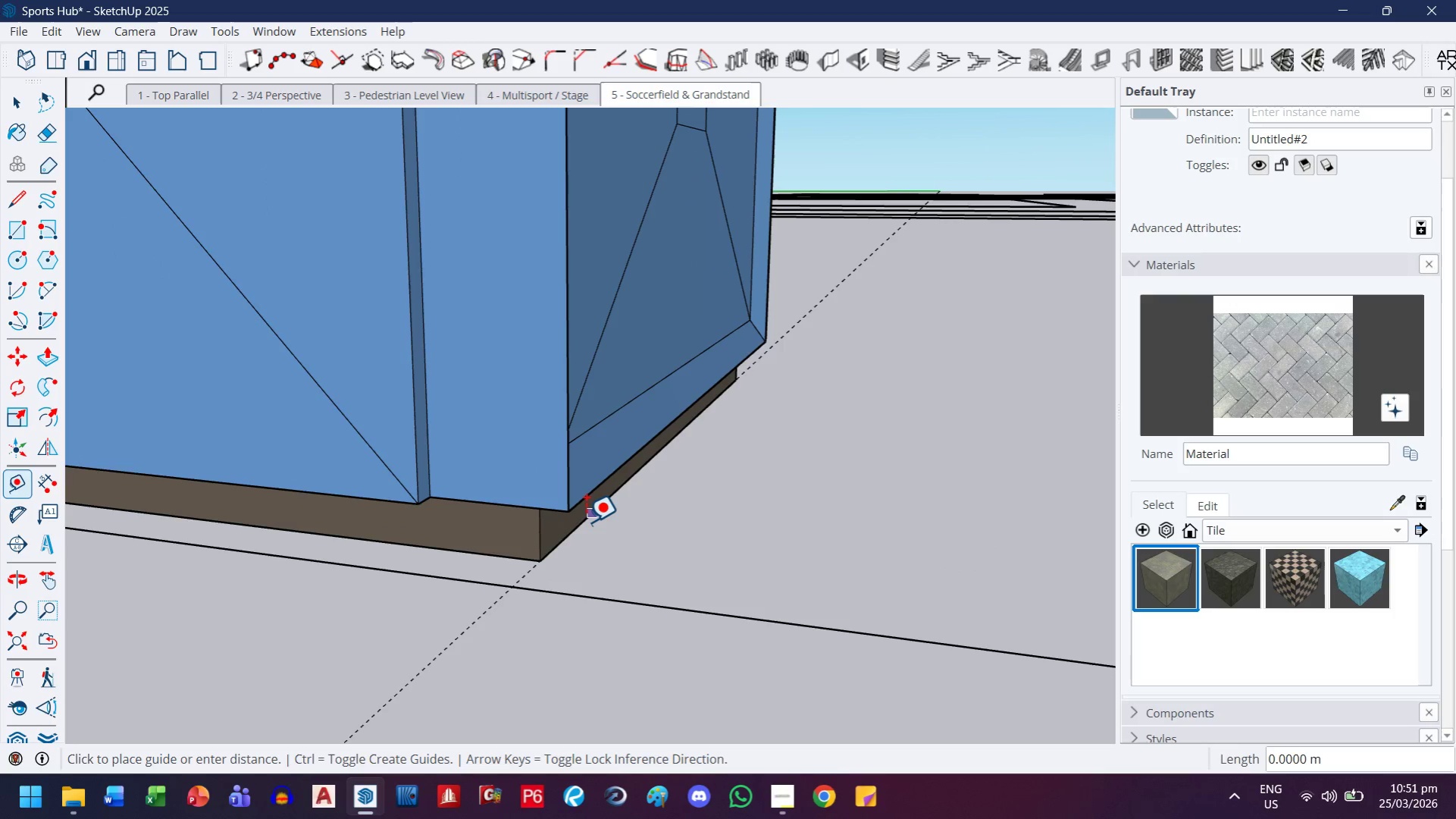 
left_click([585, 522])
 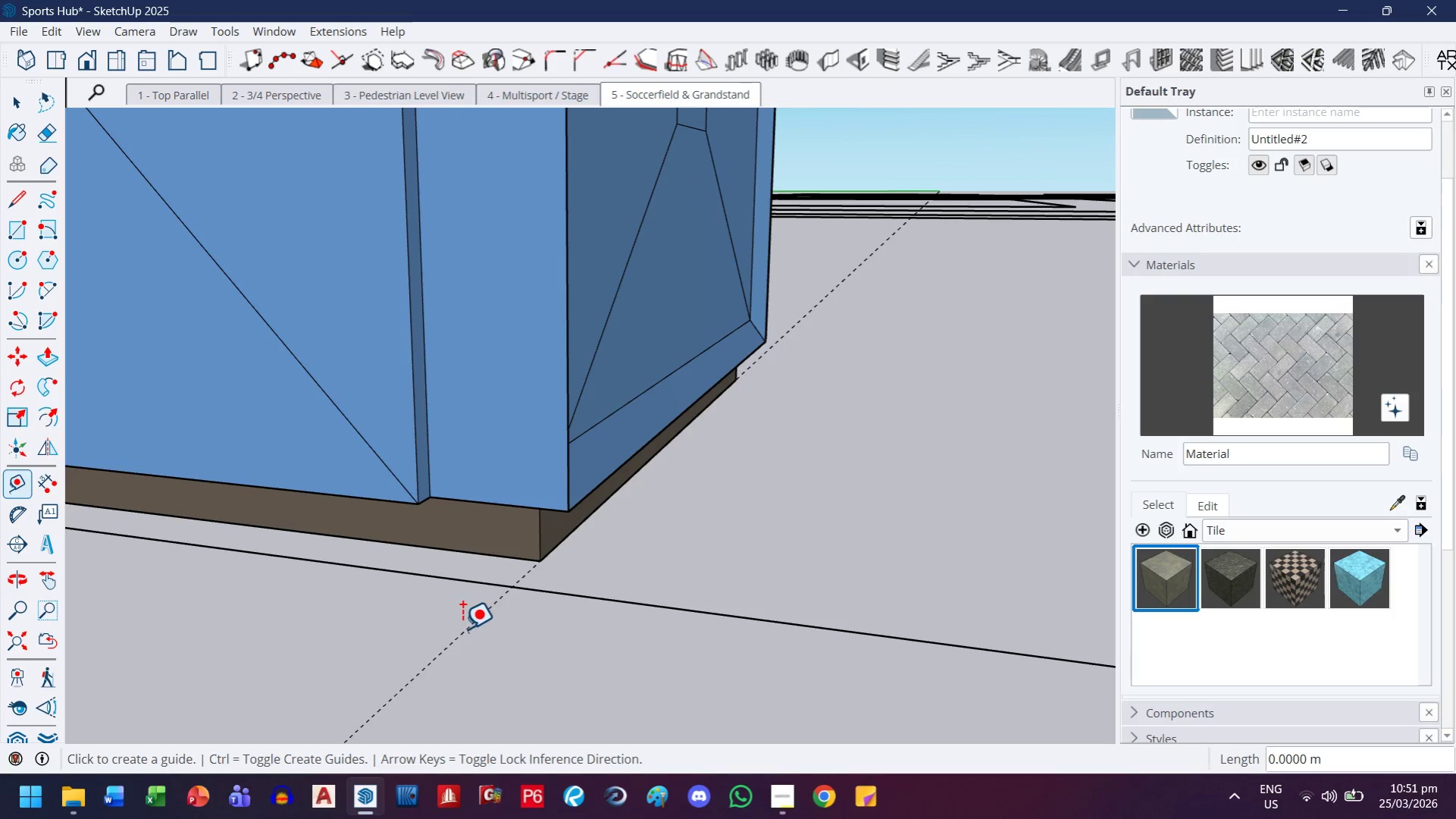 
left_click([462, 630])
 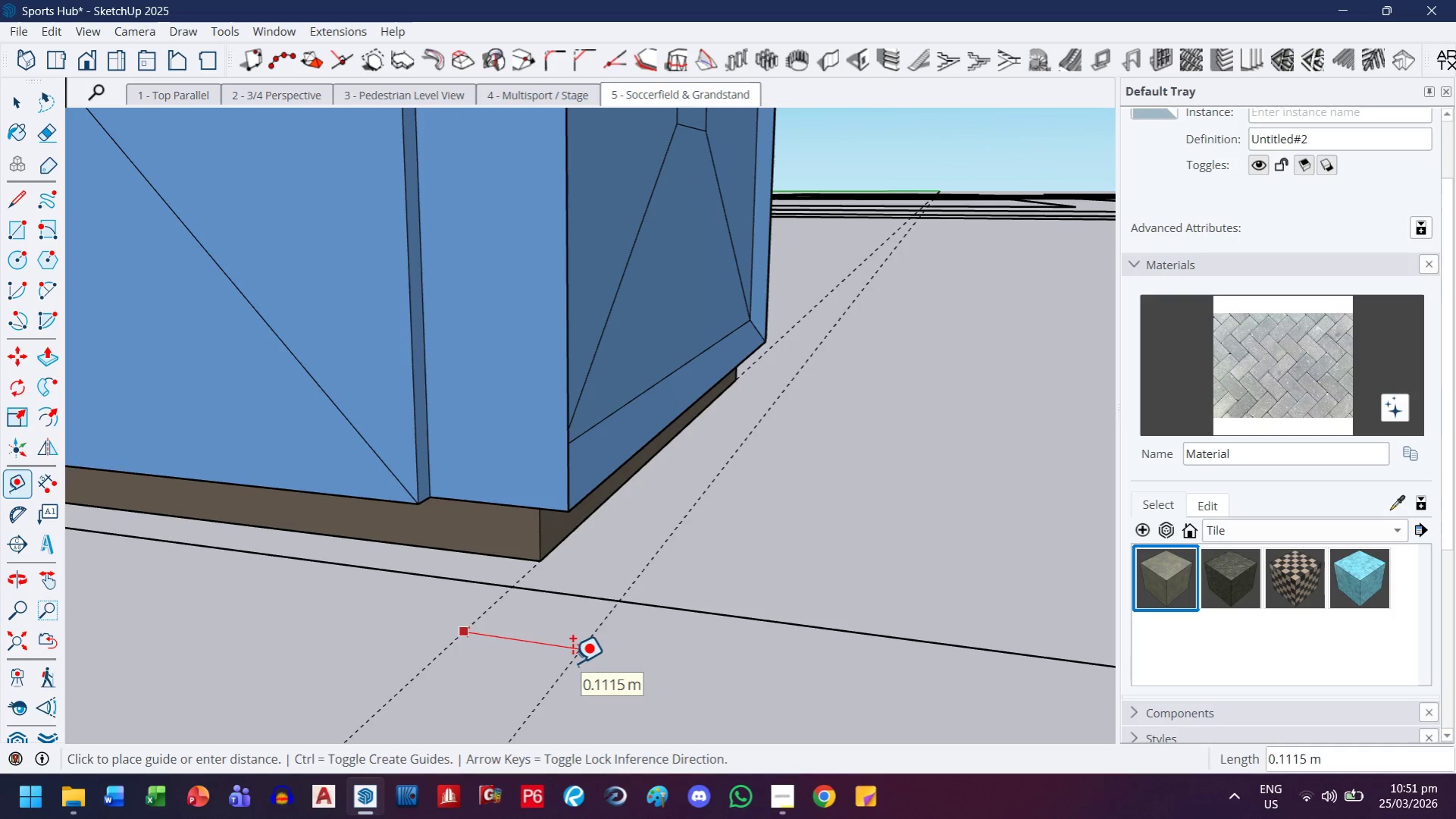 
key(ArrowRight)
 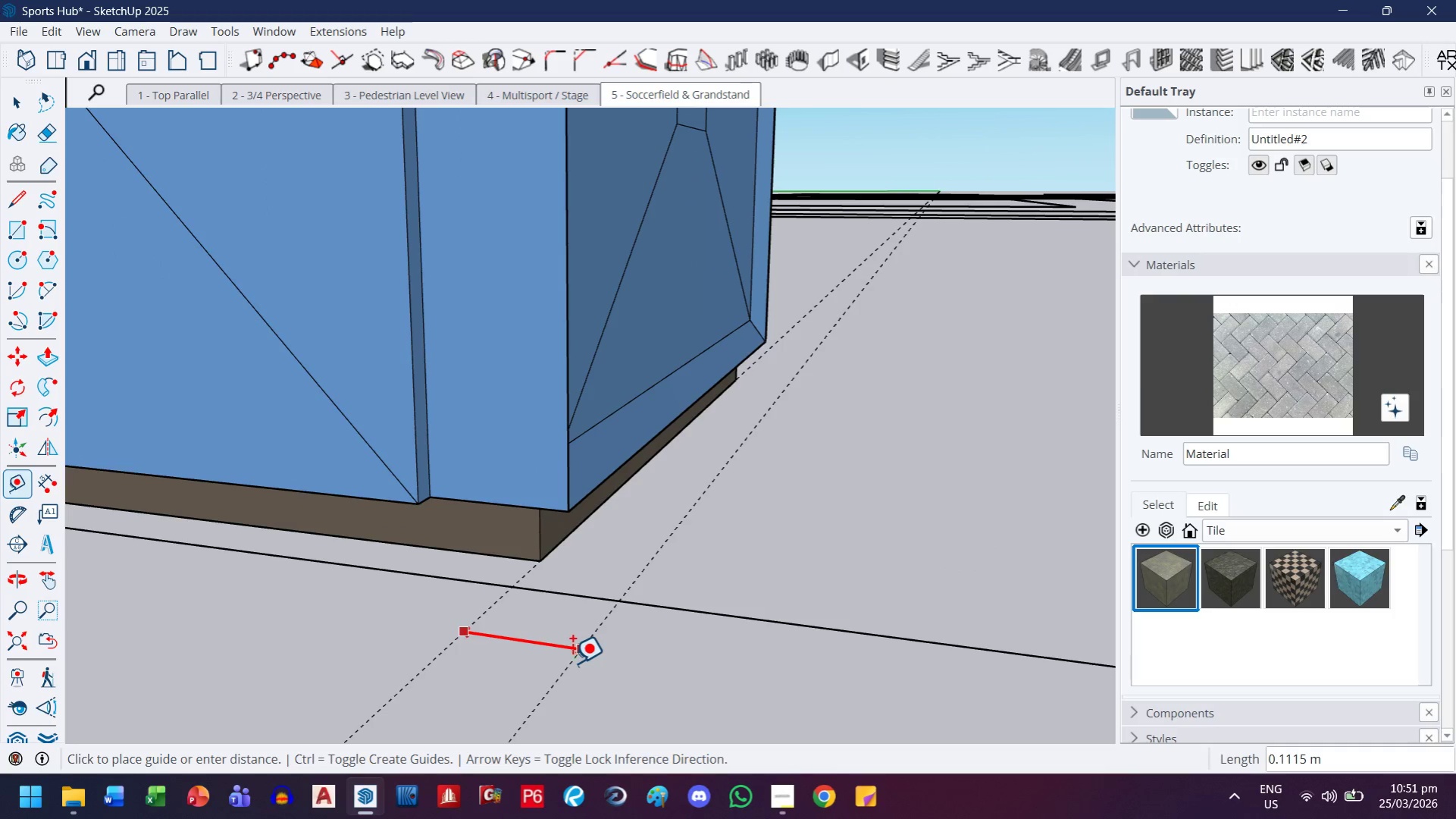 
key(1)
 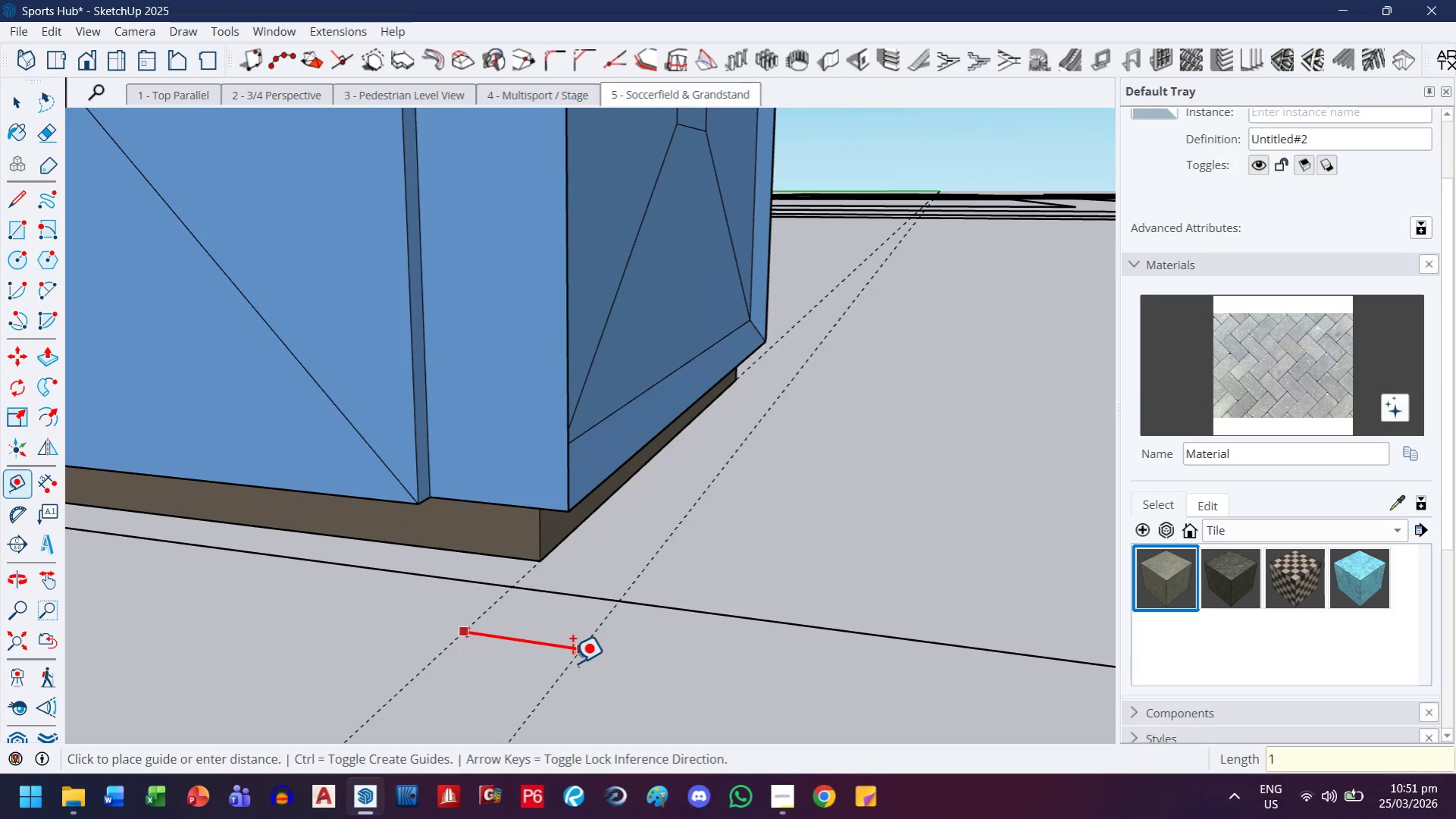 
key(Period)
 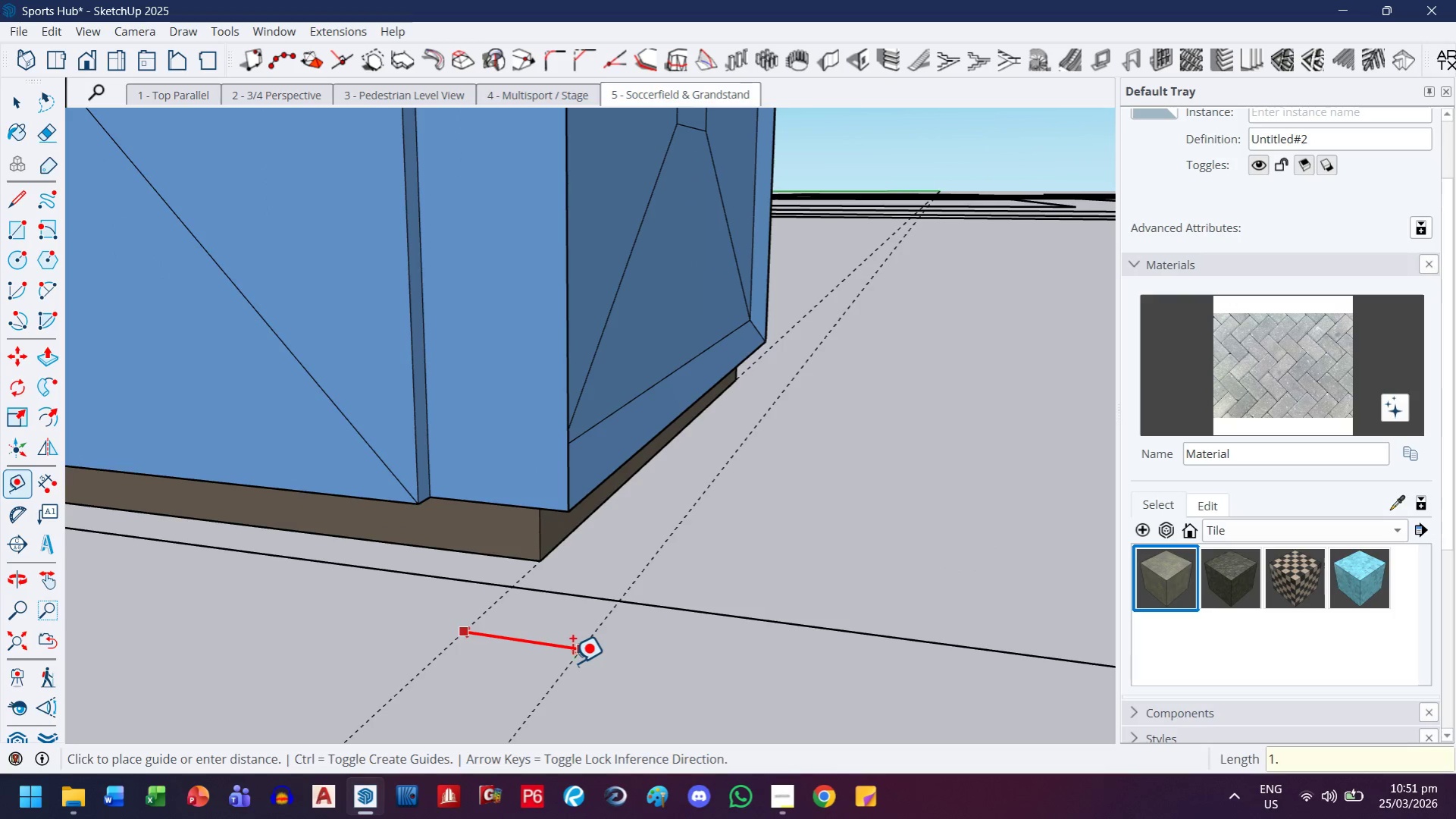 
key(3)
 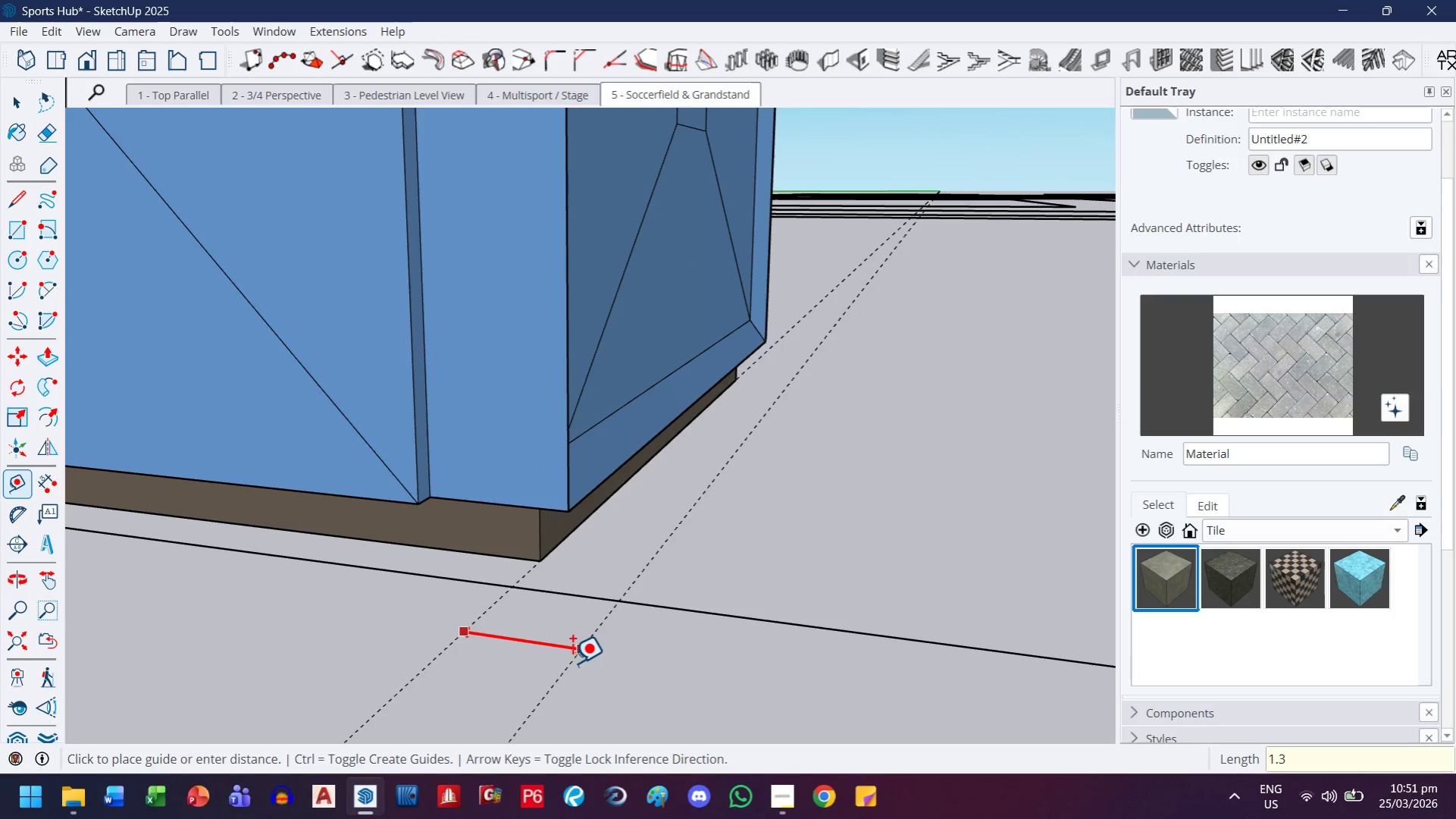 
key(Backspace)
 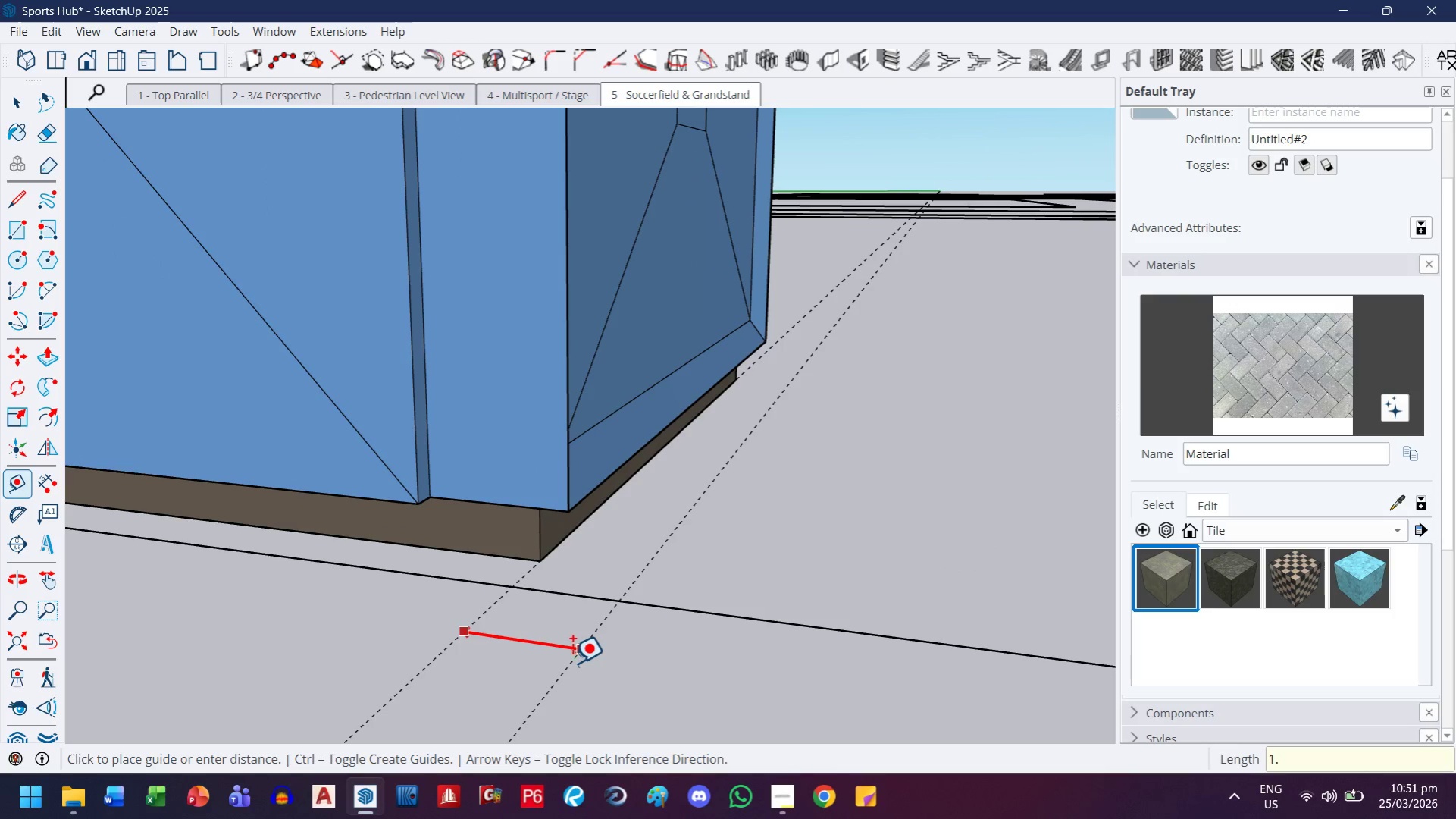 
key(2)
 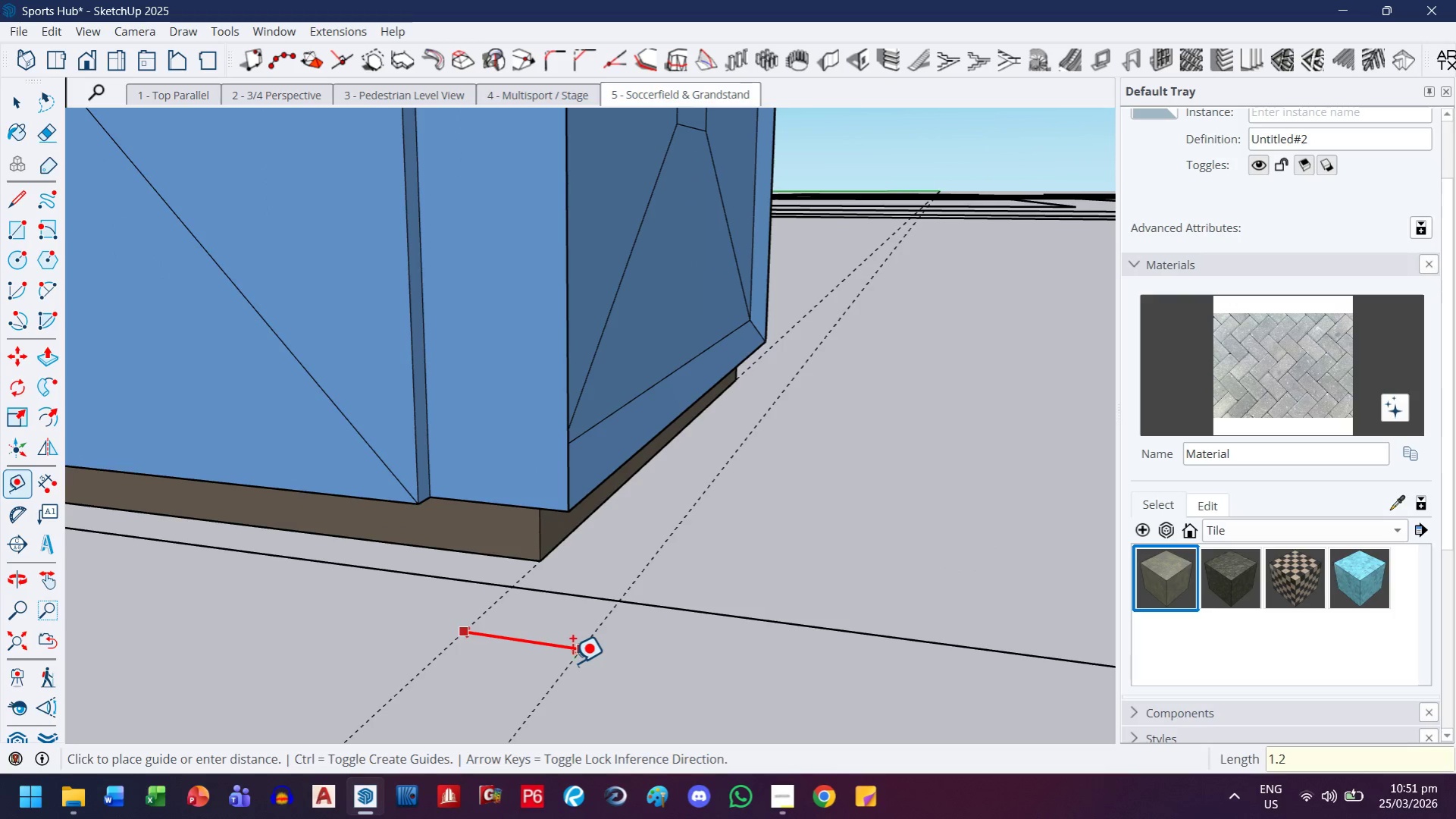 
key(Enter)
 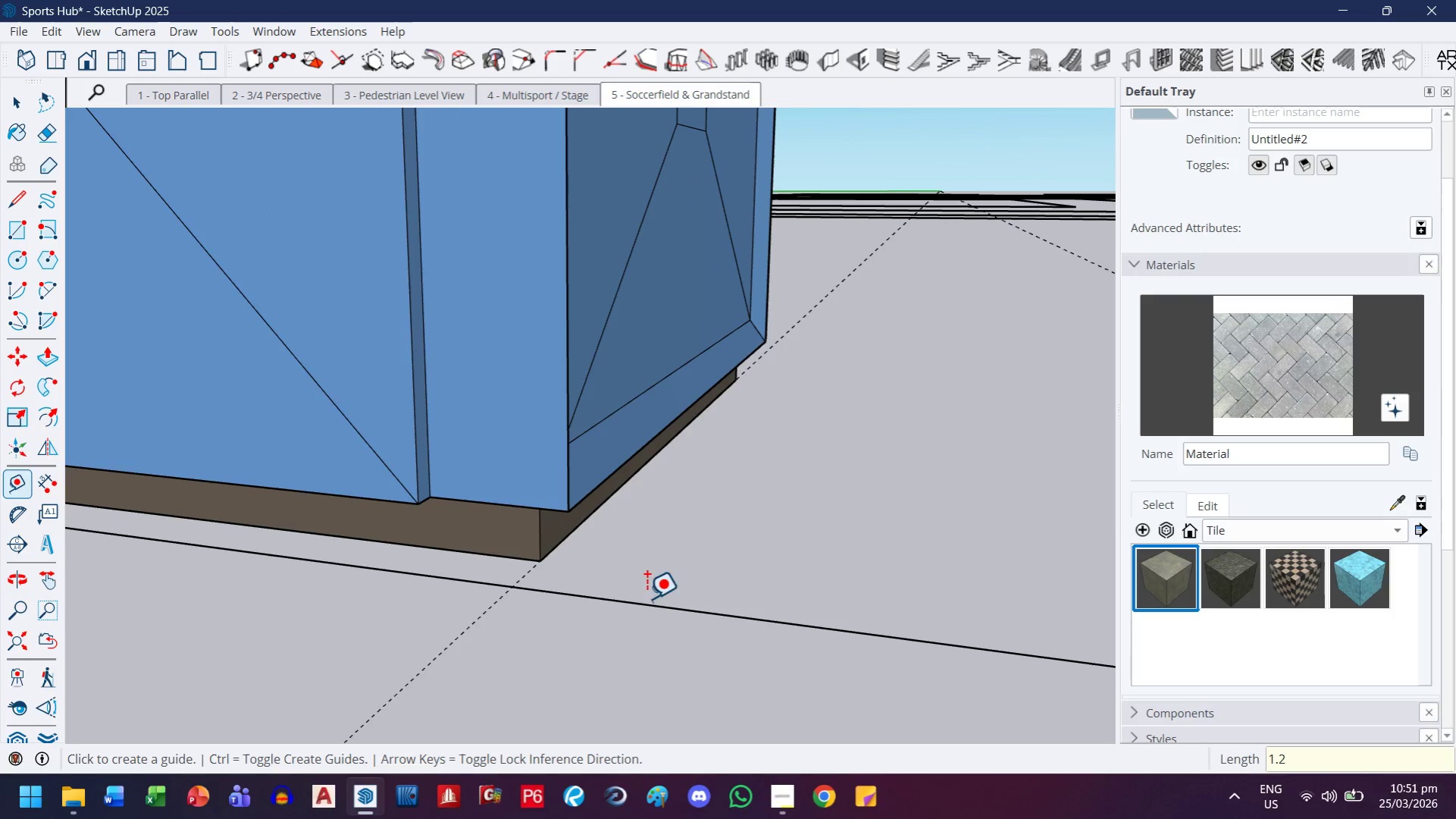 
scroll: coordinate [737, 542], scroll_direction: down, amount: 16.0
 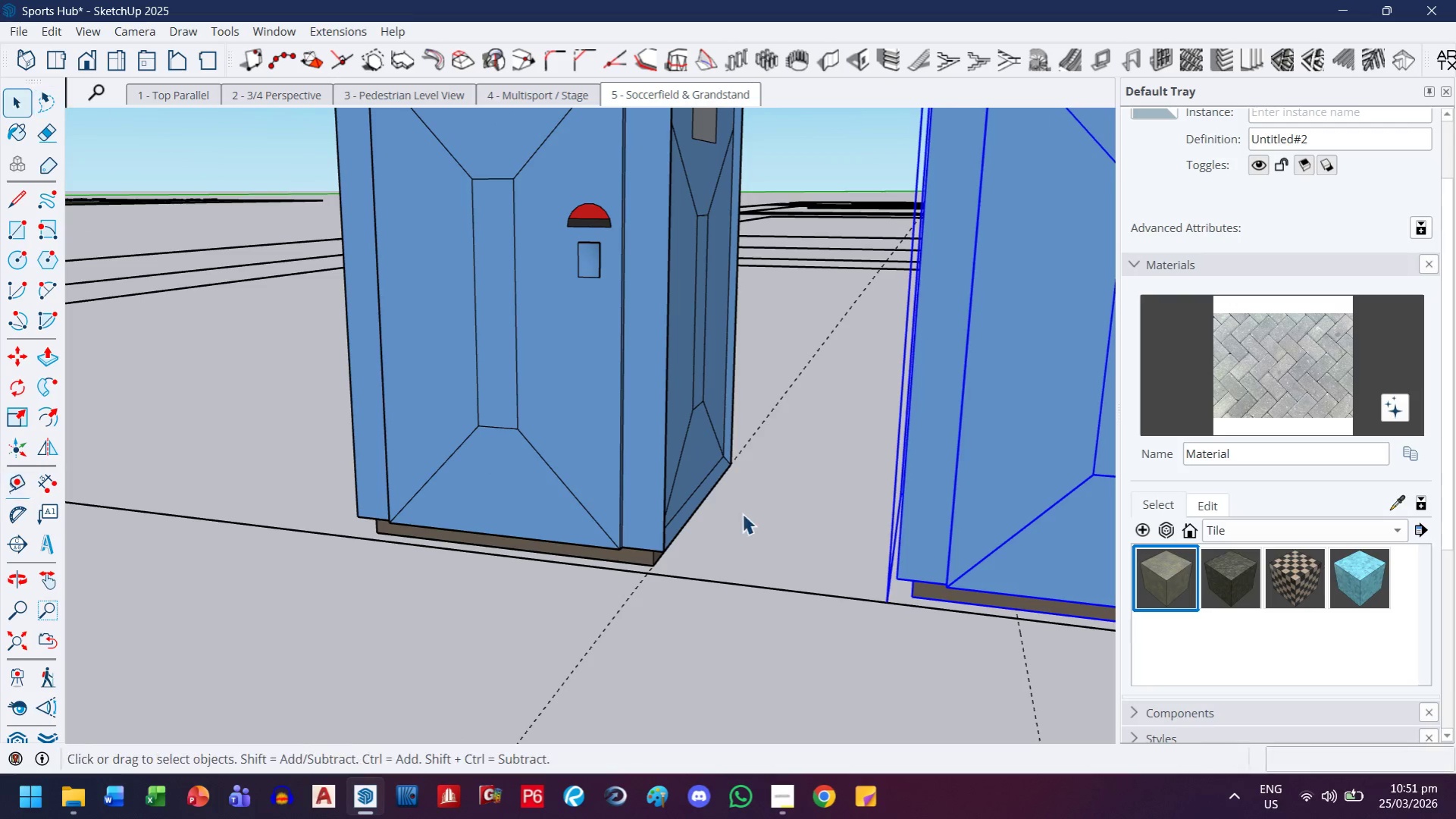 
scroll: coordinate [932, 594], scroll_direction: up, amount: 3.0
 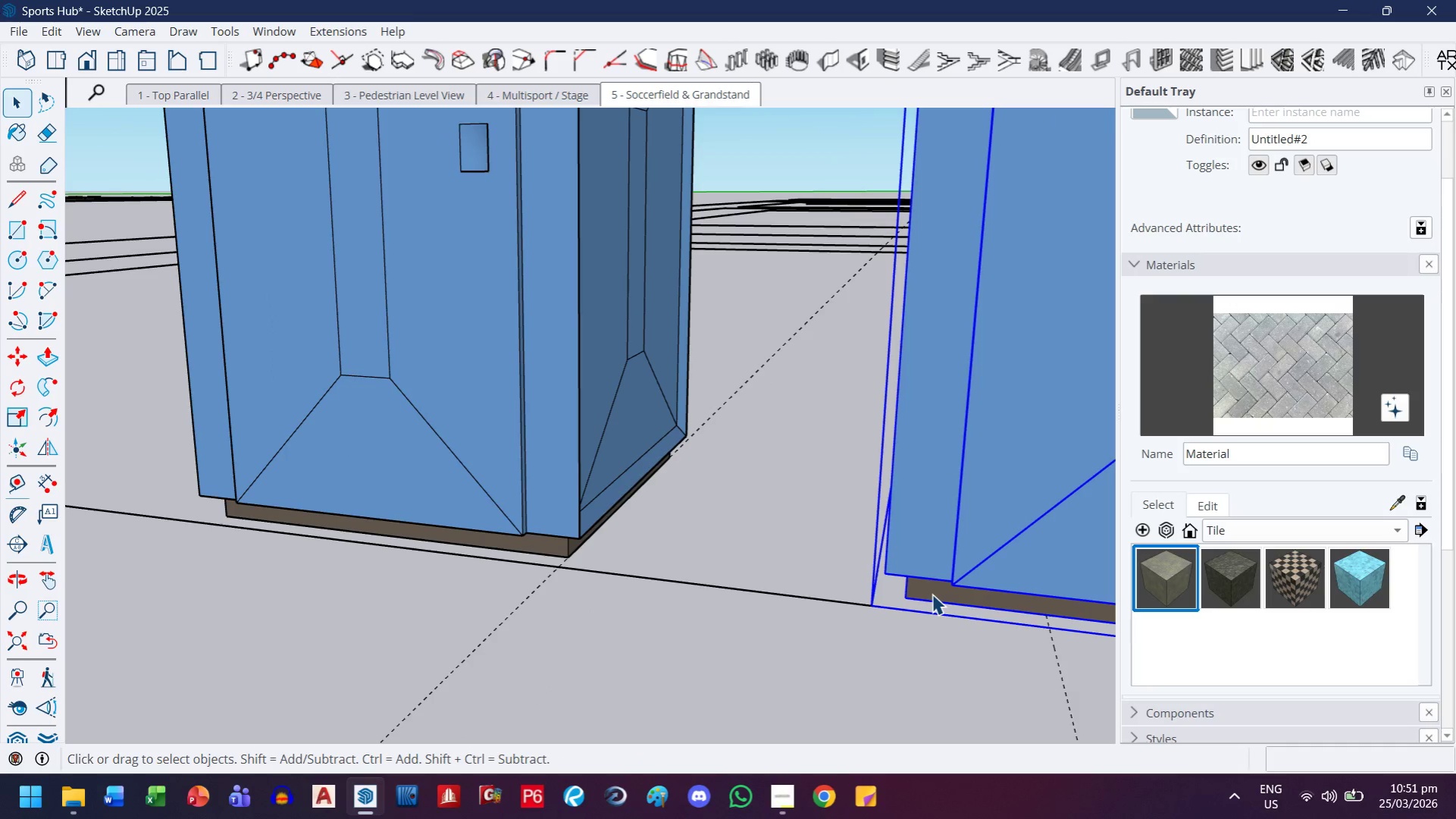 
key(M)
 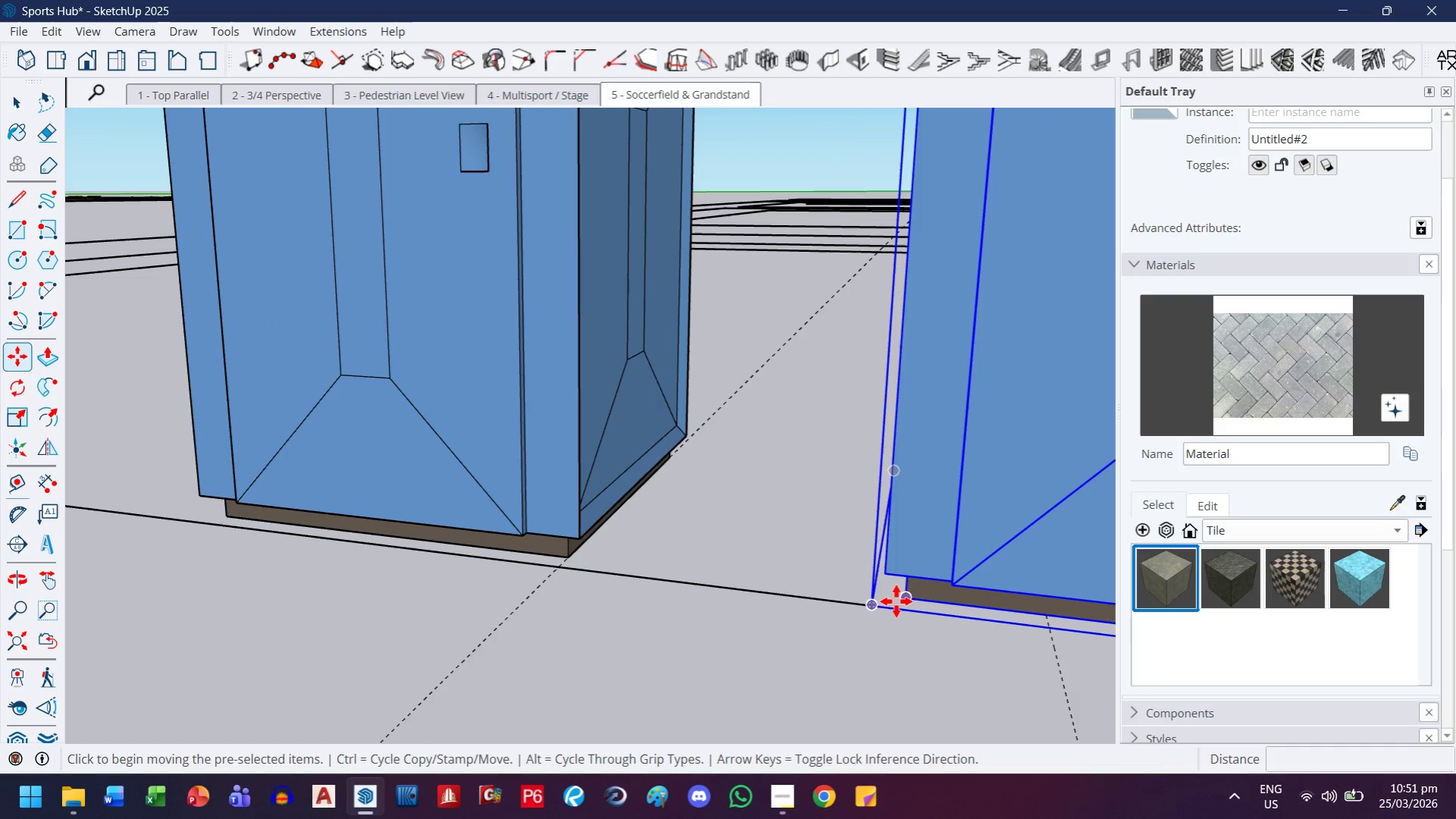 
left_click([896, 601])
 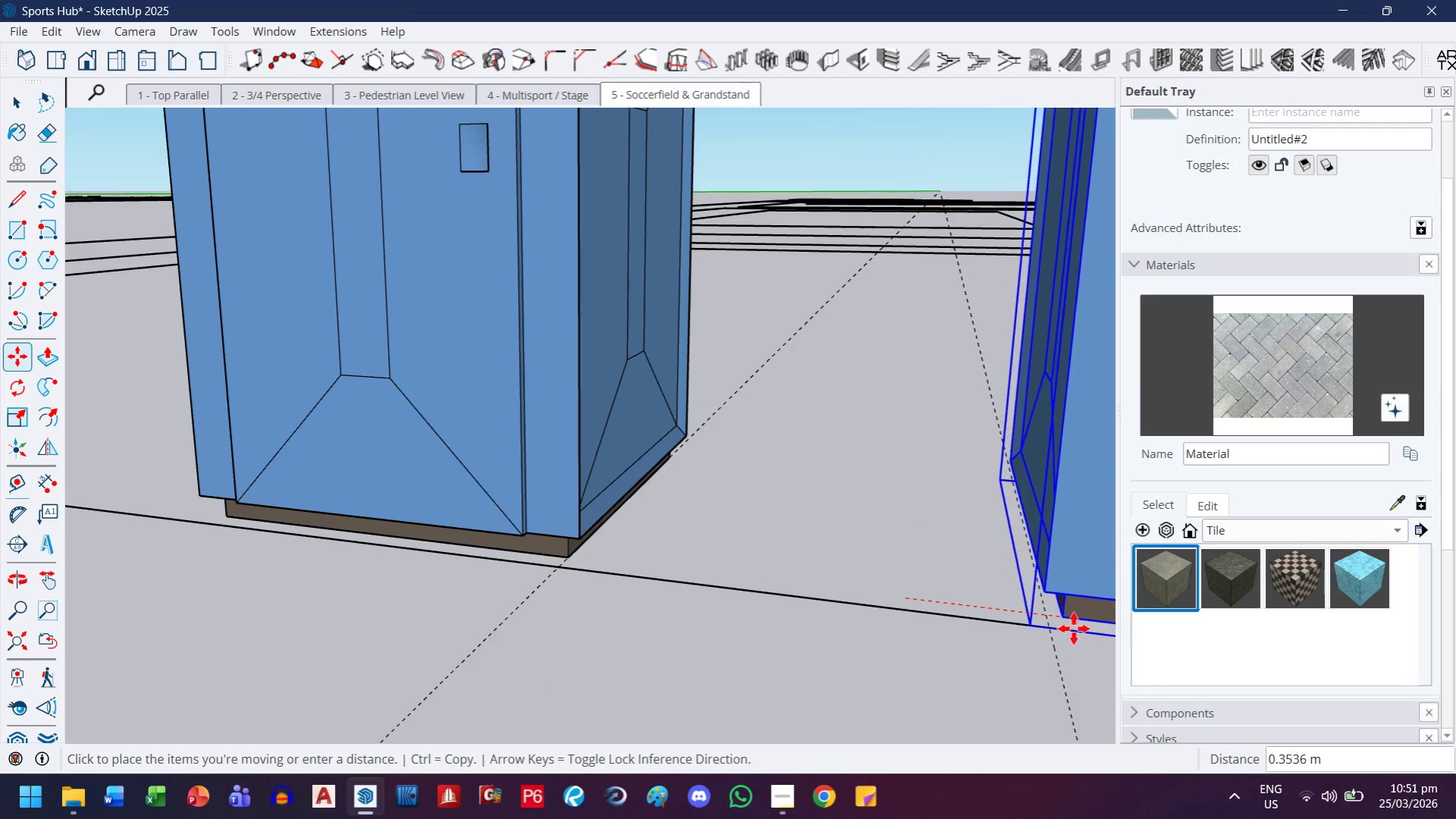 
key(ArrowRight)
 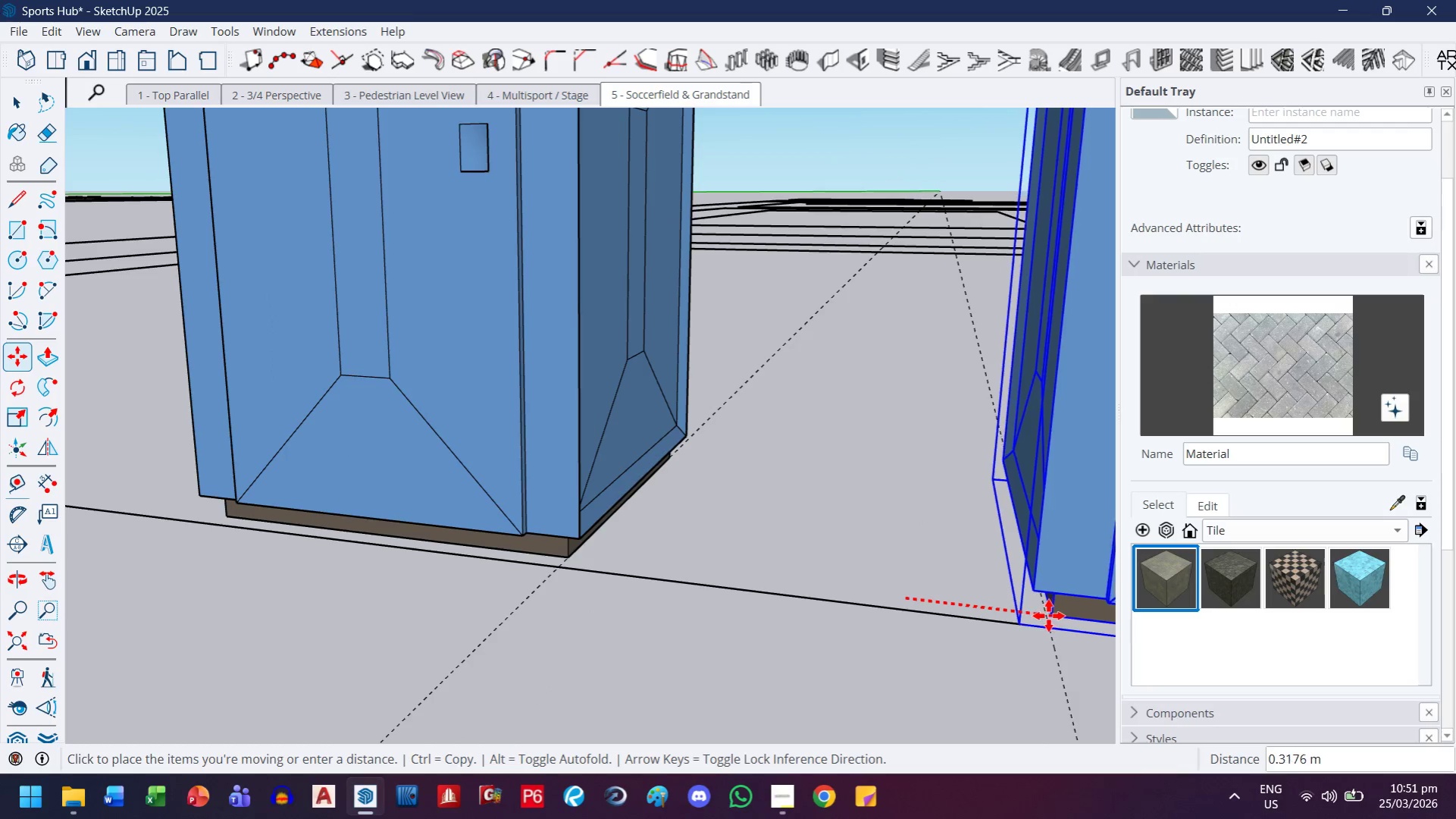 
left_click([1048, 616])
 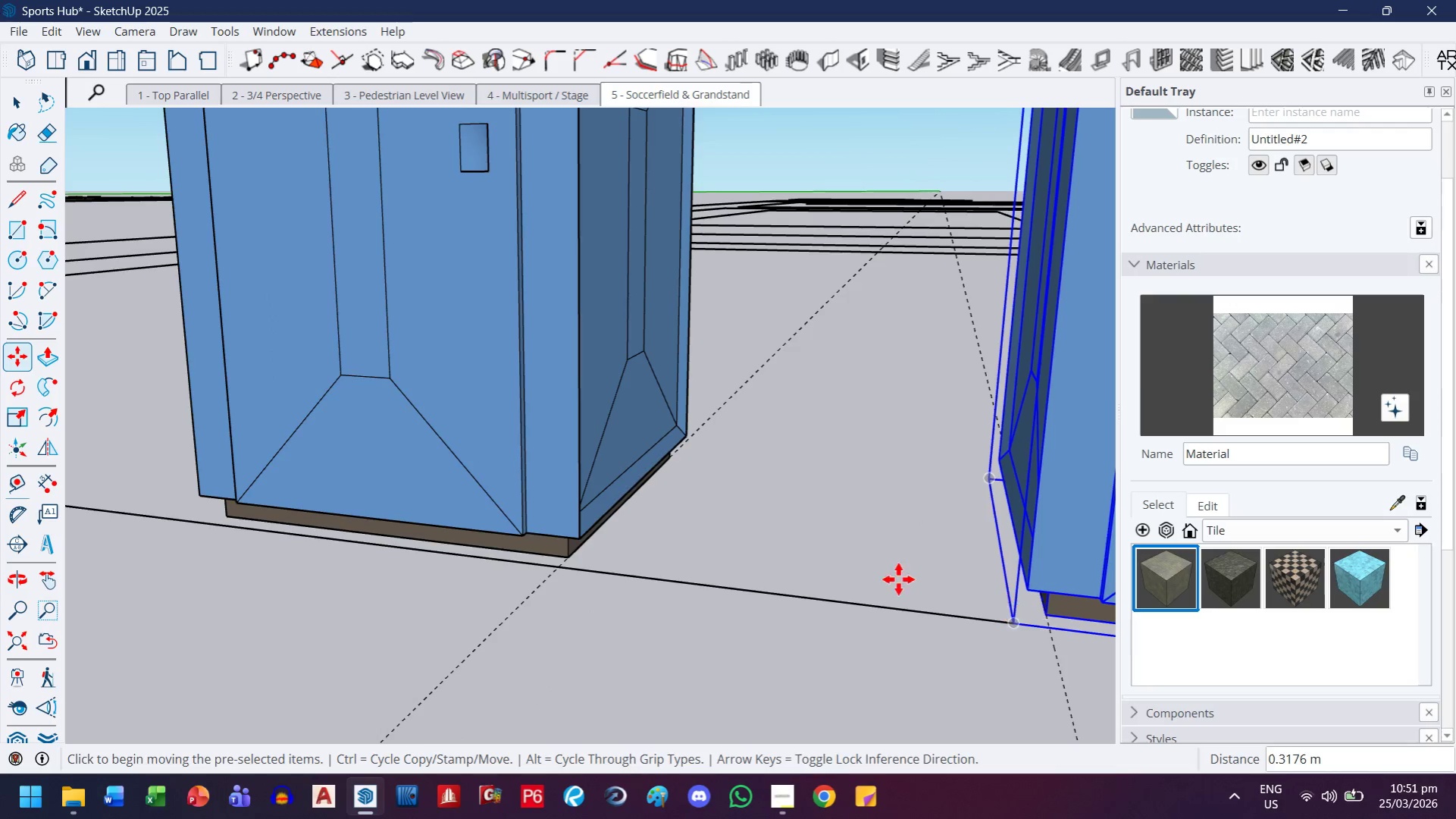 
scroll: coordinate [827, 545], scroll_direction: down, amount: 4.0
 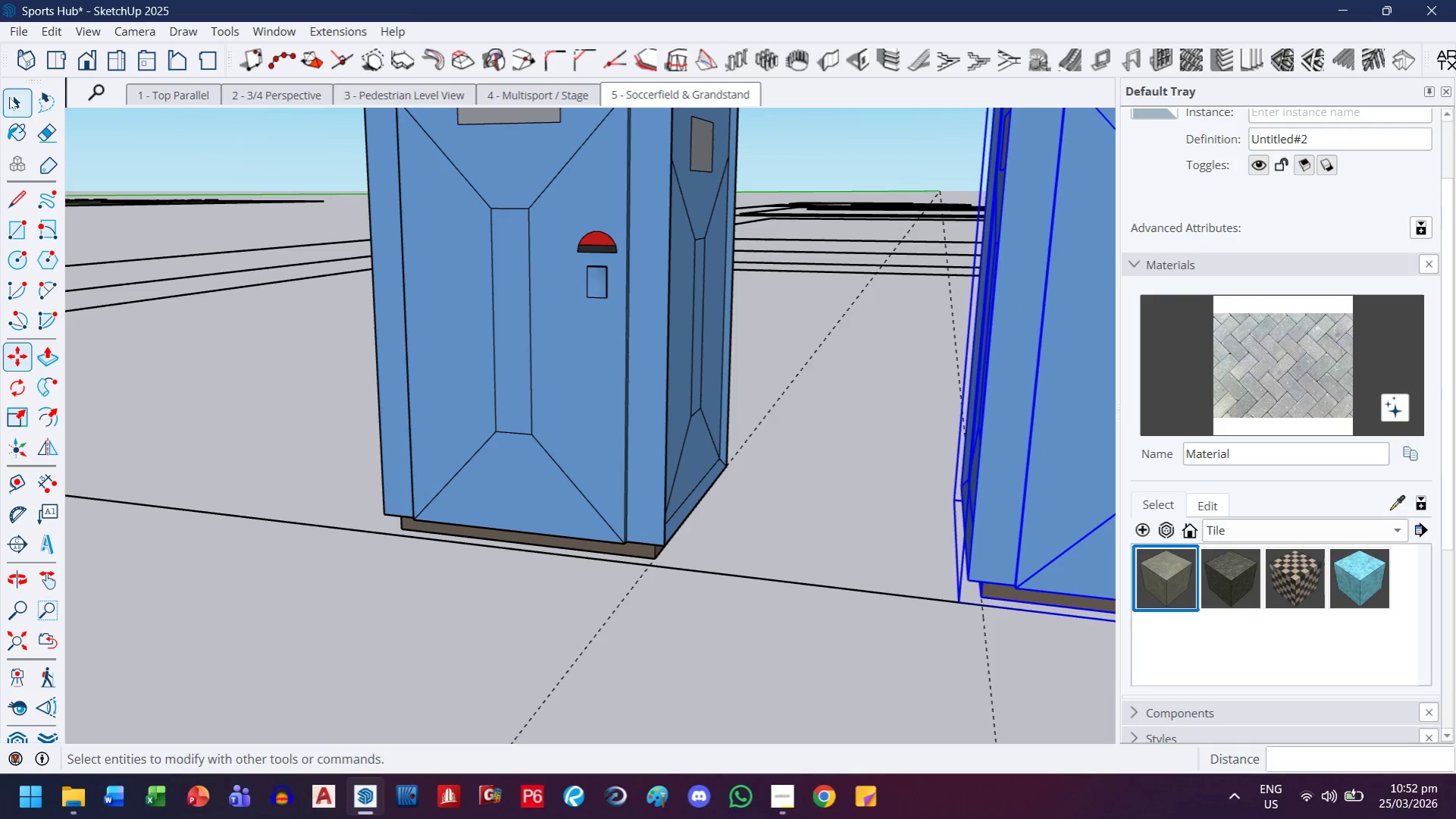 
left_click([20, 105])
 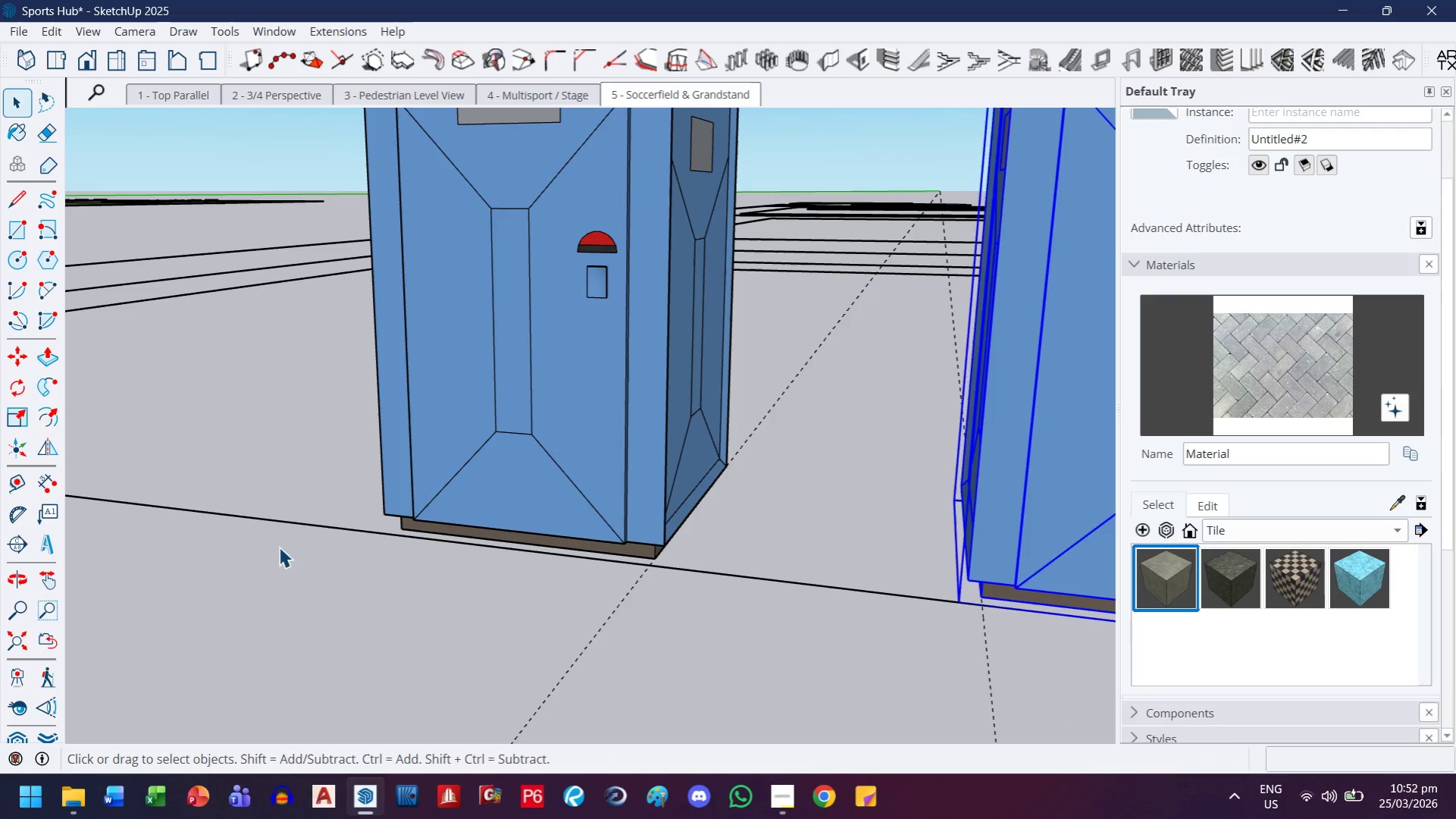 
scroll: coordinate [294, 544], scroll_direction: down, amount: 8.0
 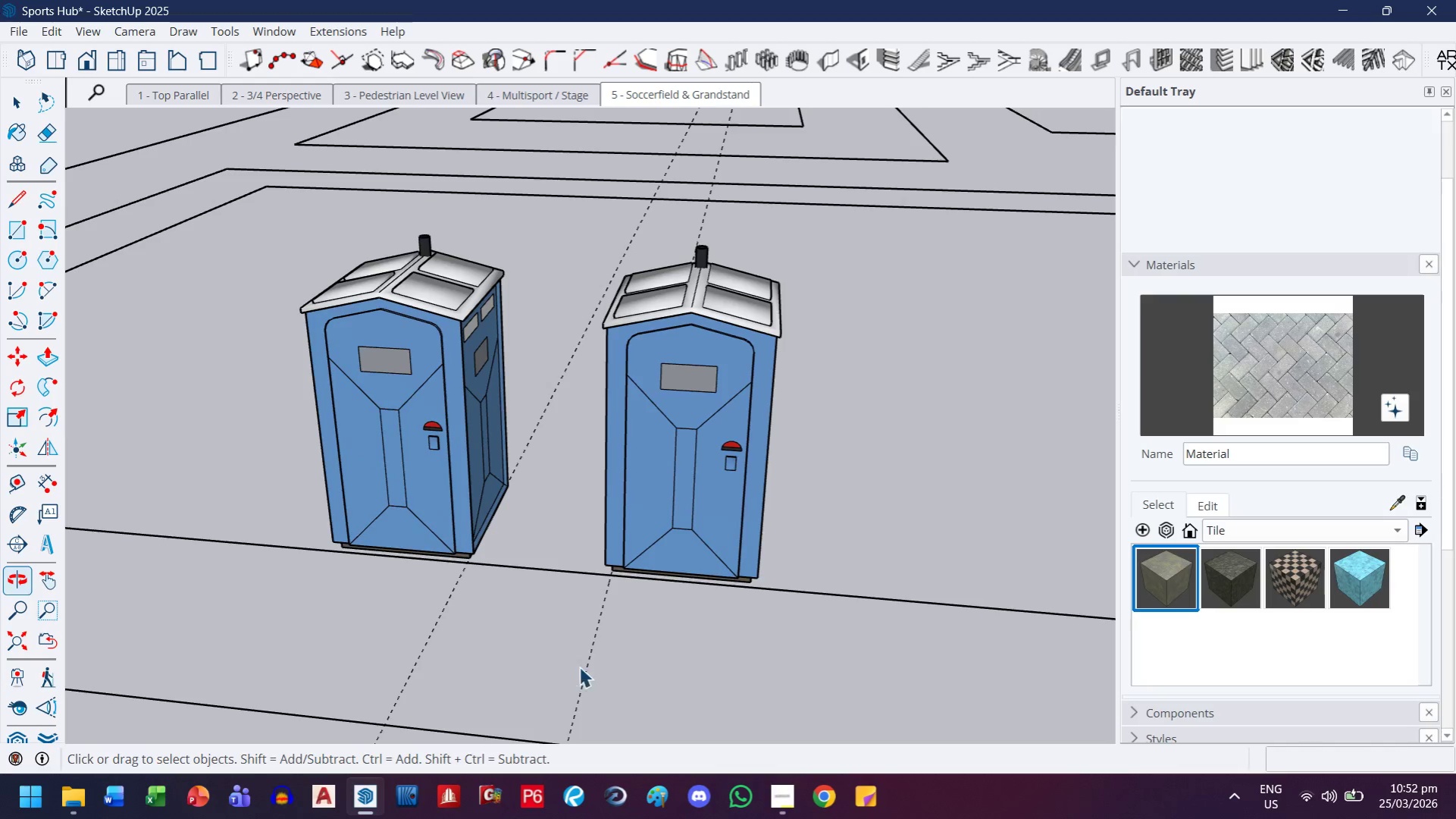 
left_click_drag(start_coordinate=[669, 681], to_coordinate=[393, 611])
 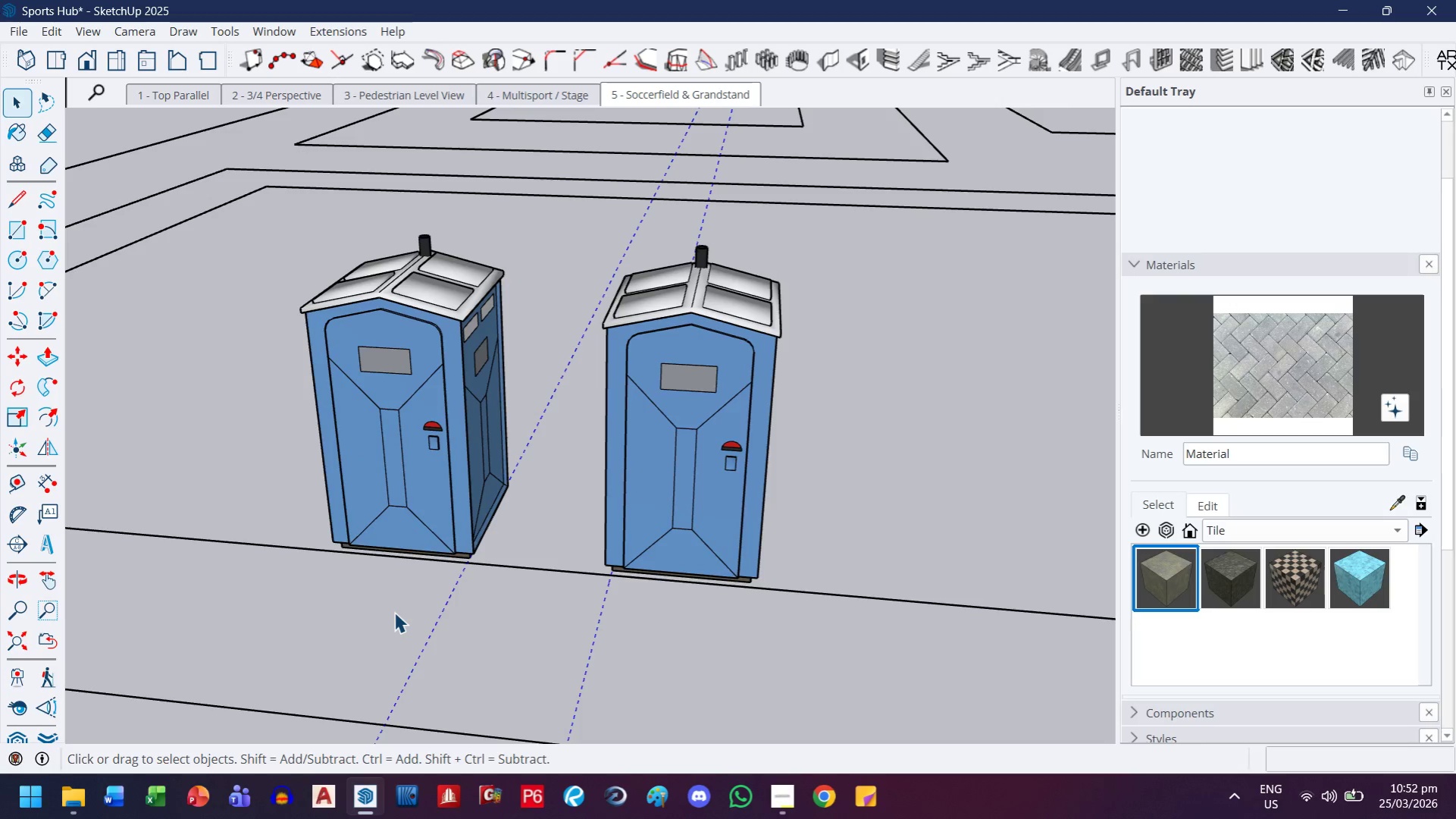 
key(Delete)
 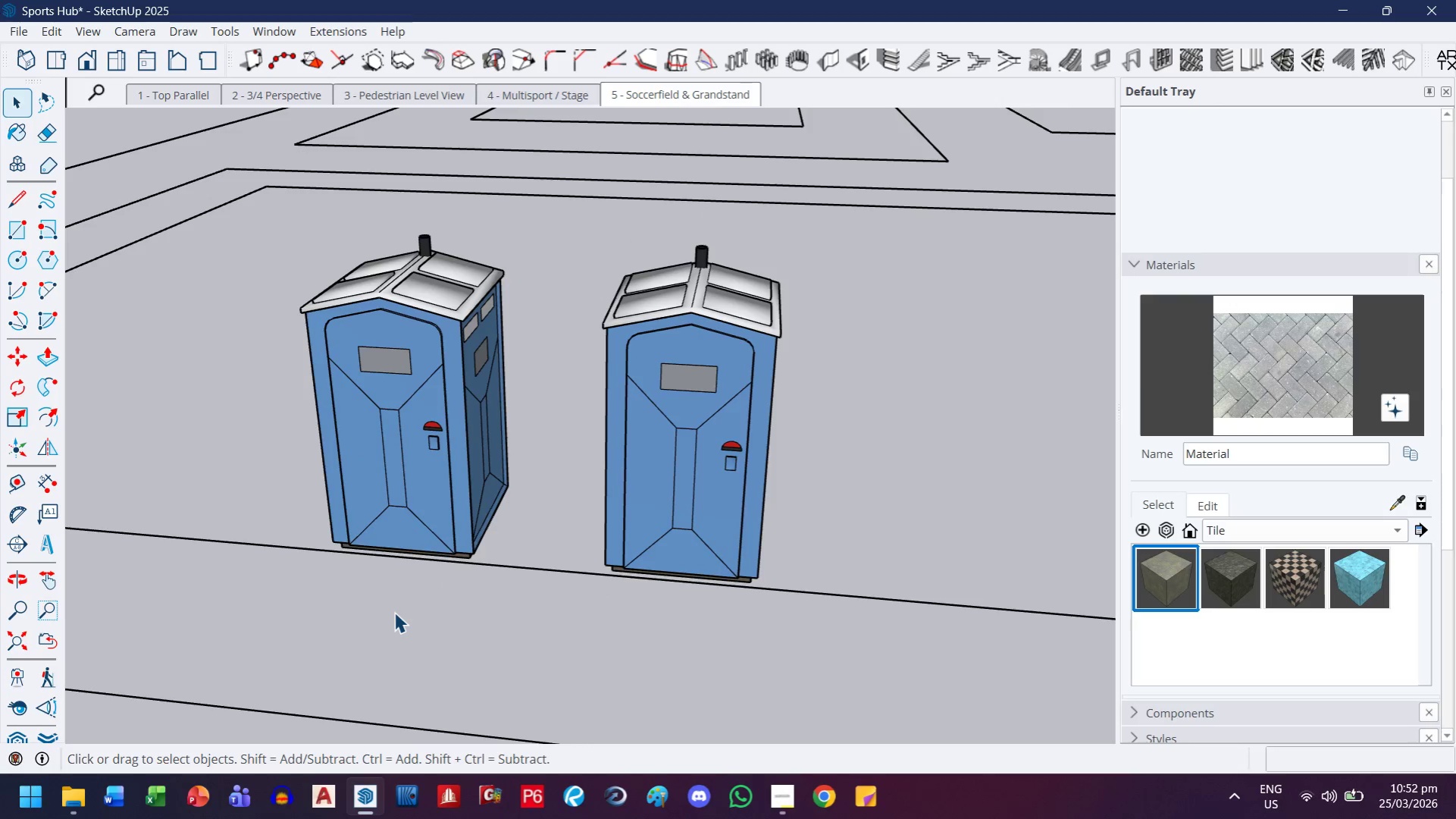 
scroll: coordinate [330, 572], scroll_direction: up, amount: 9.0
 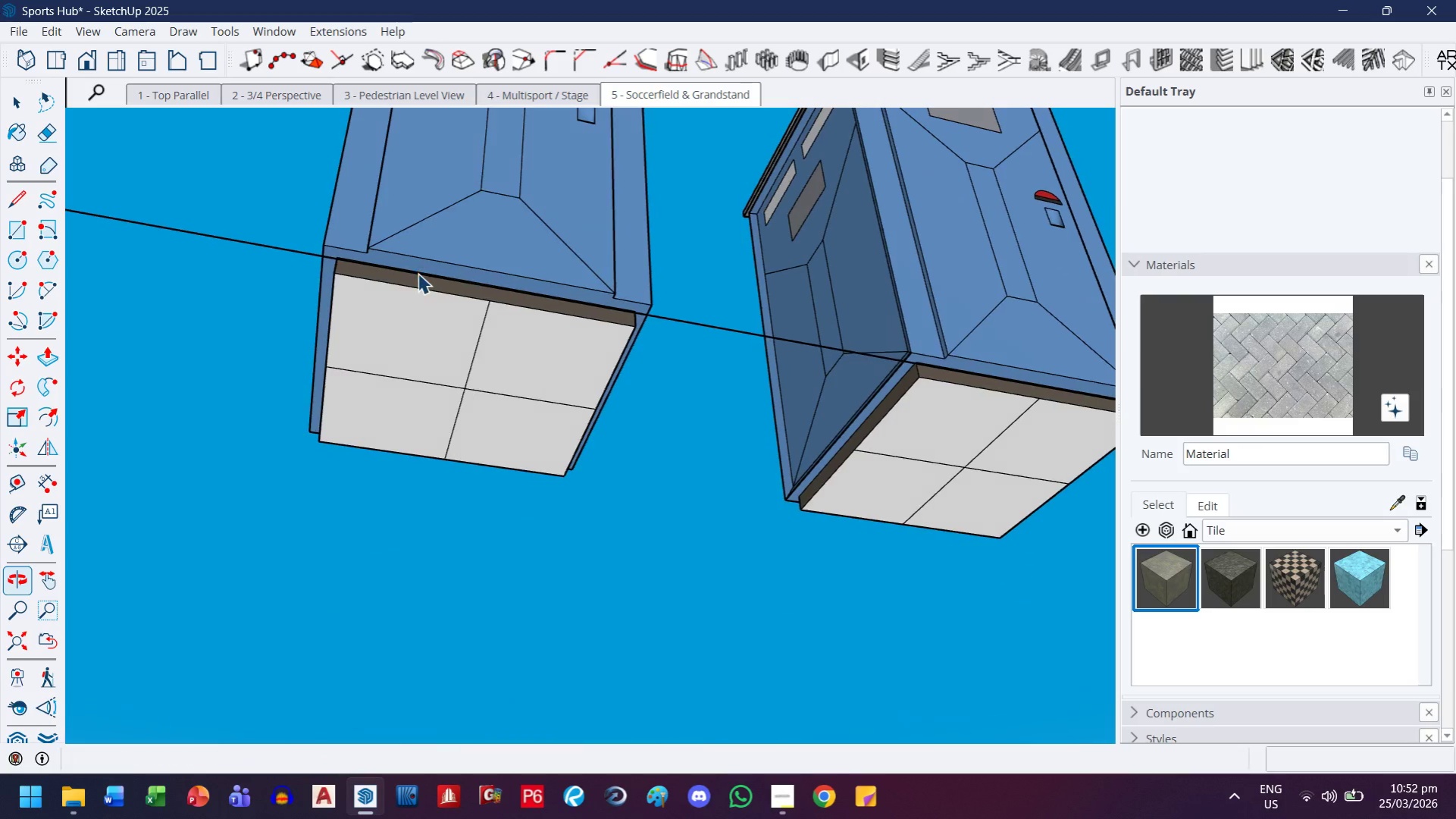 
key(R)
 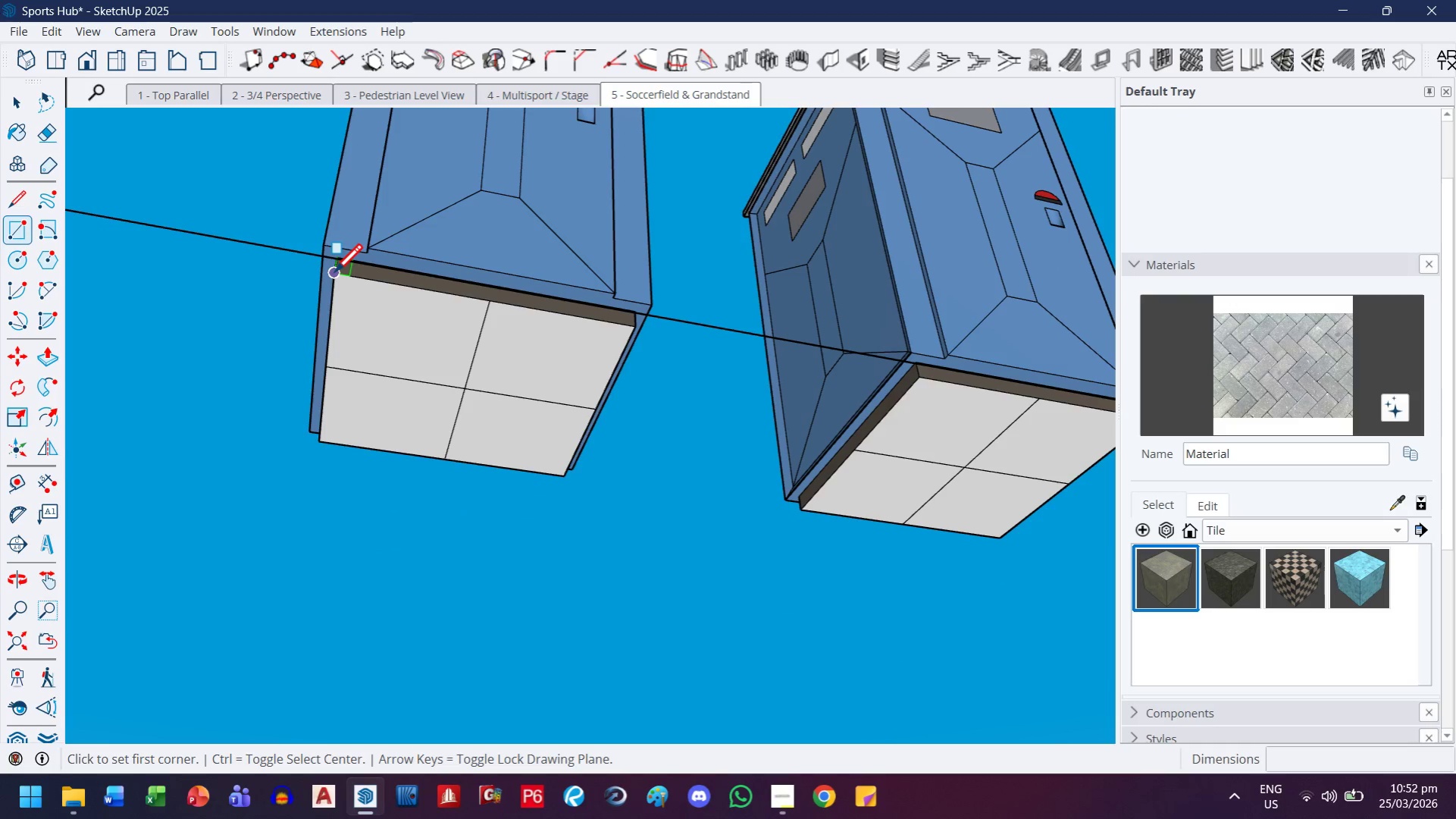 
left_click([333, 275])
 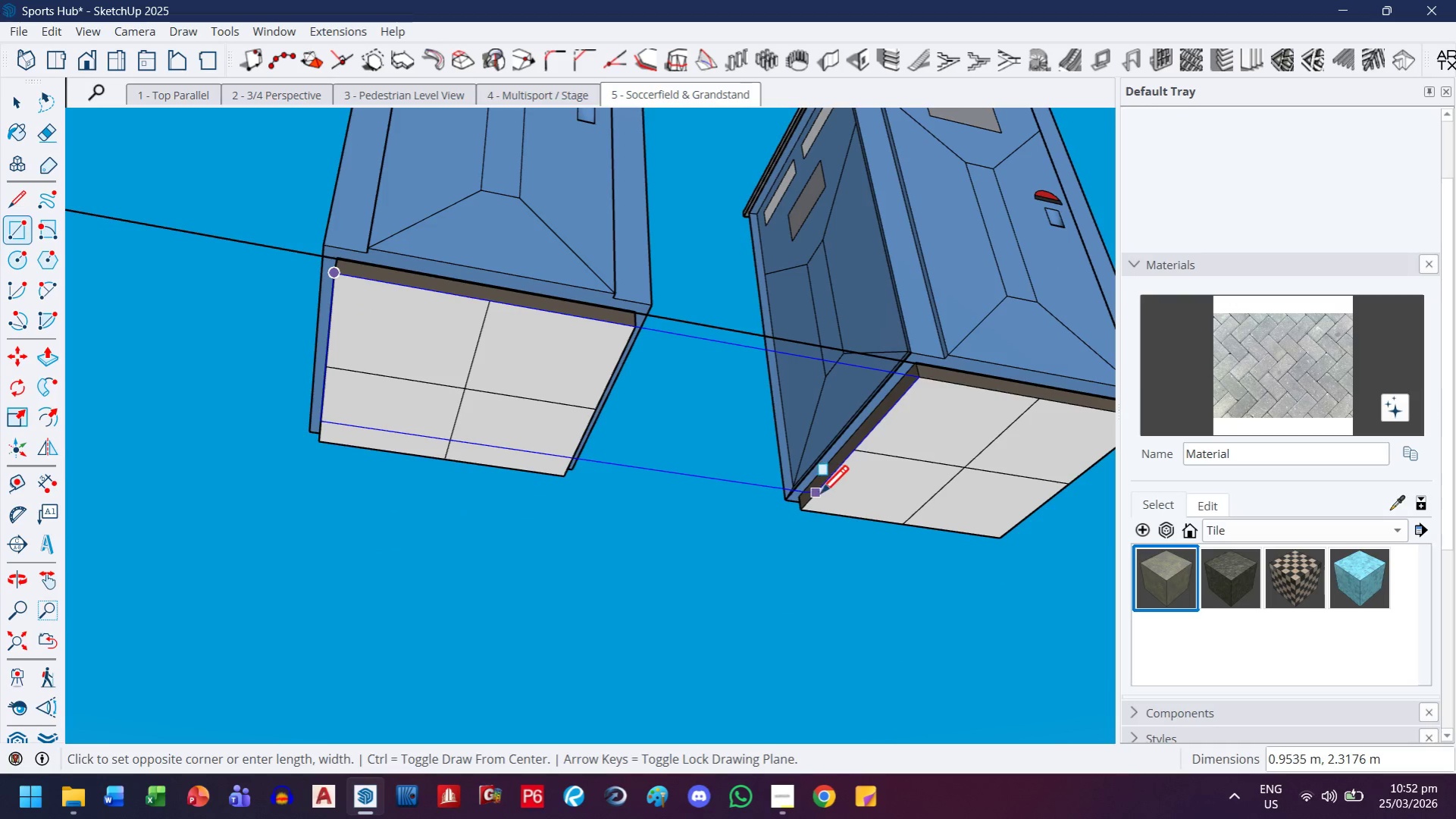 
key(H)
 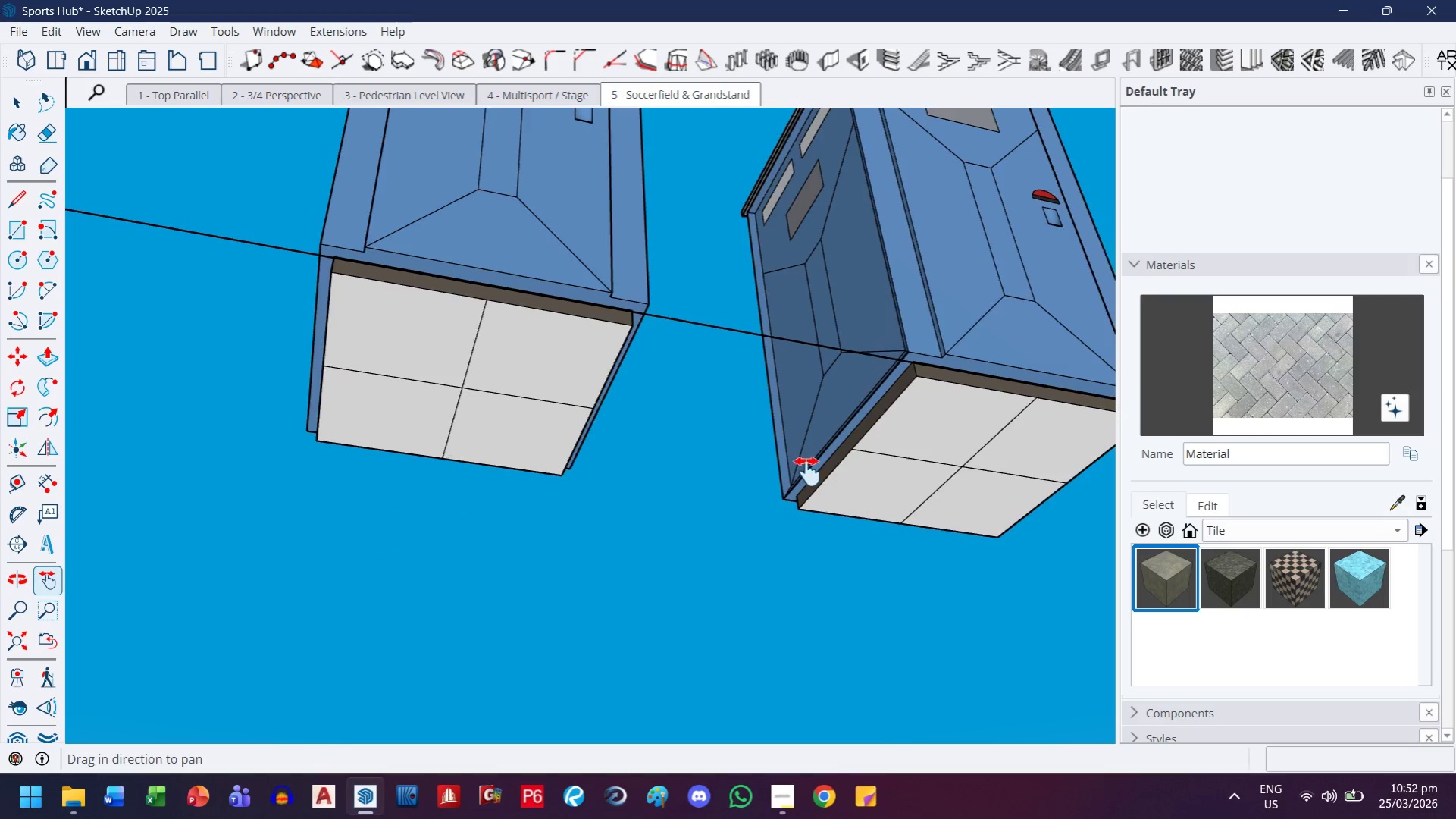 
left_click_drag(start_coordinate=[847, 488], to_coordinate=[629, 445])
 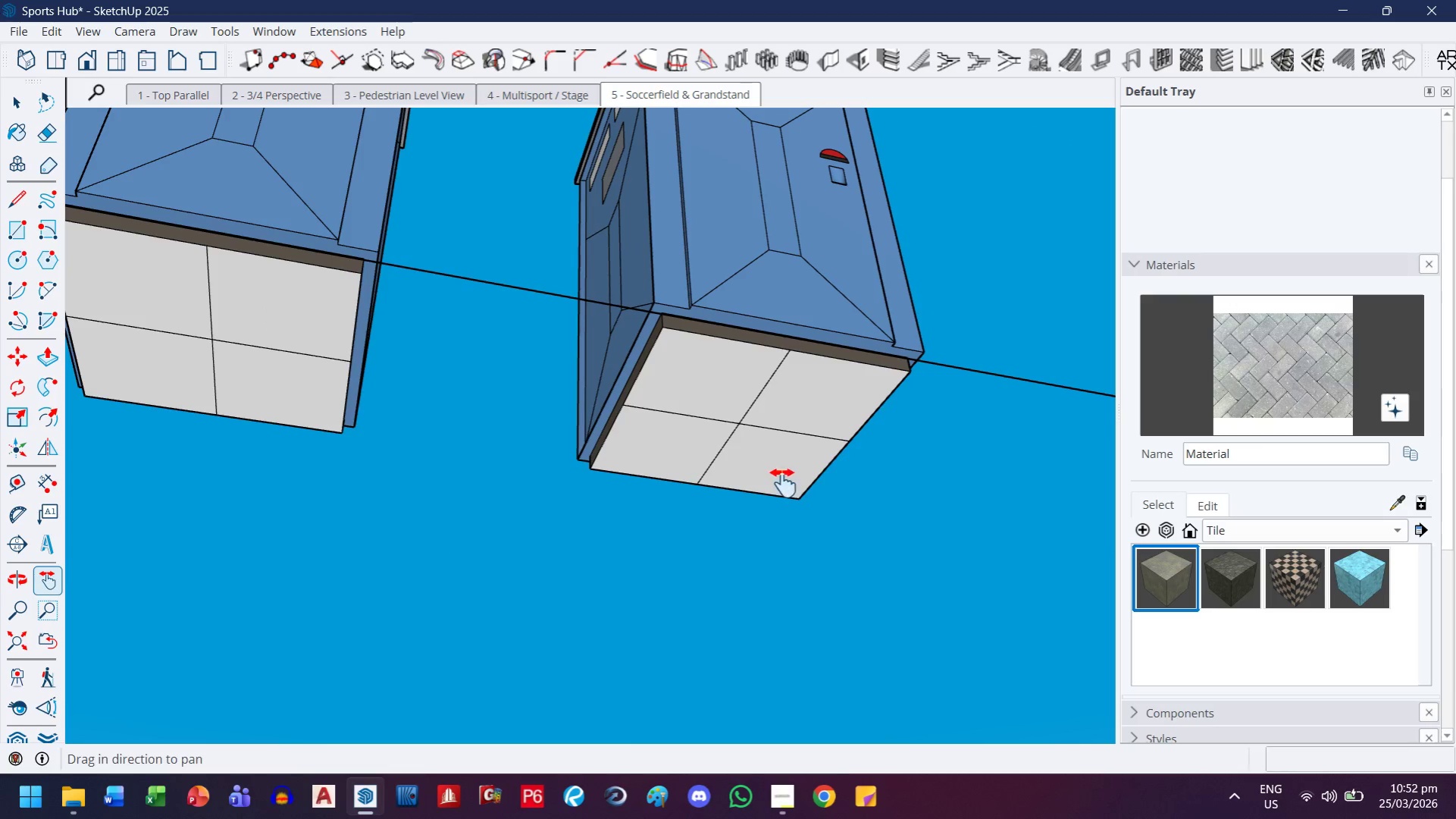 
key(Escape)
 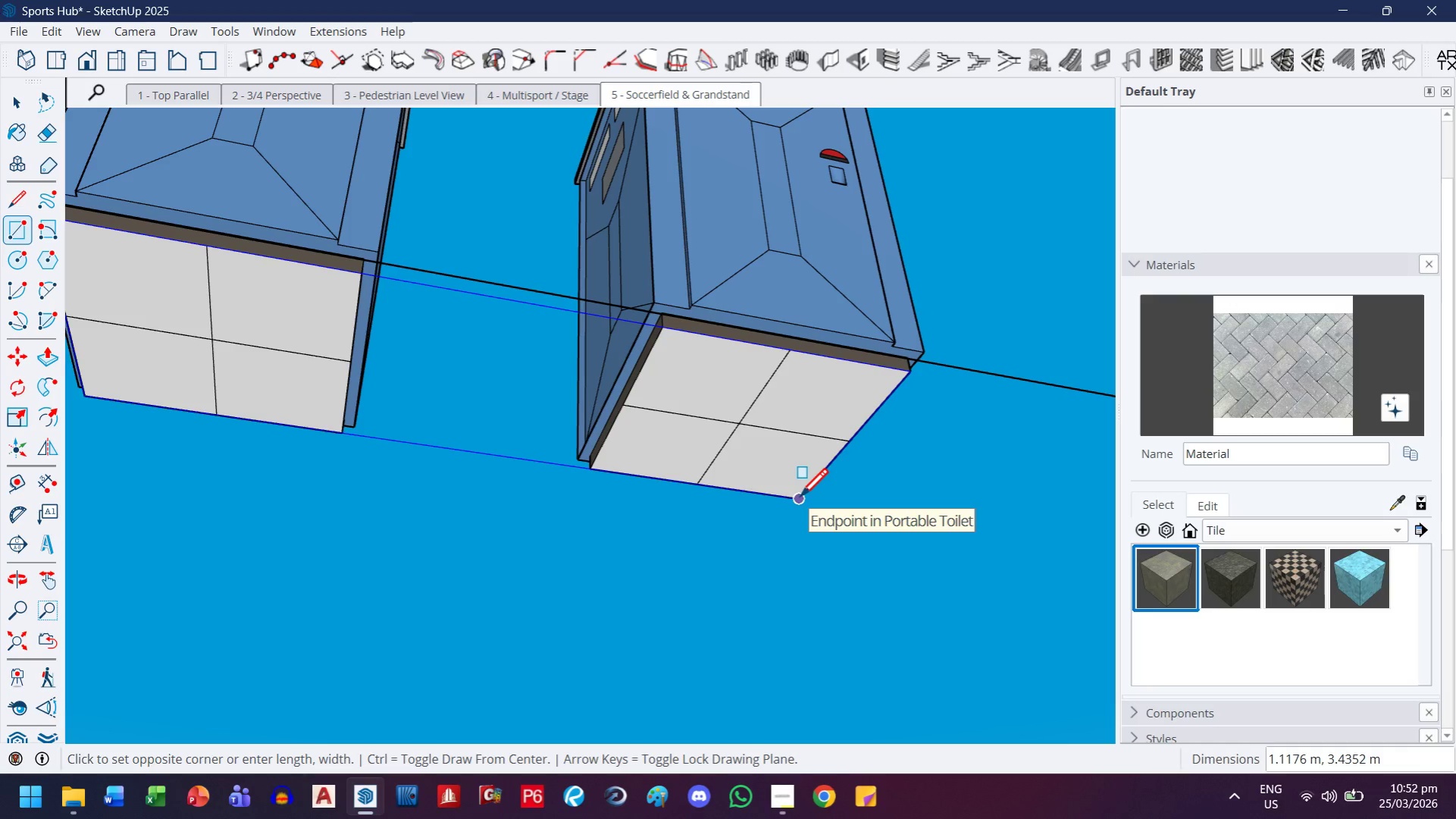 
left_click([799, 499])
 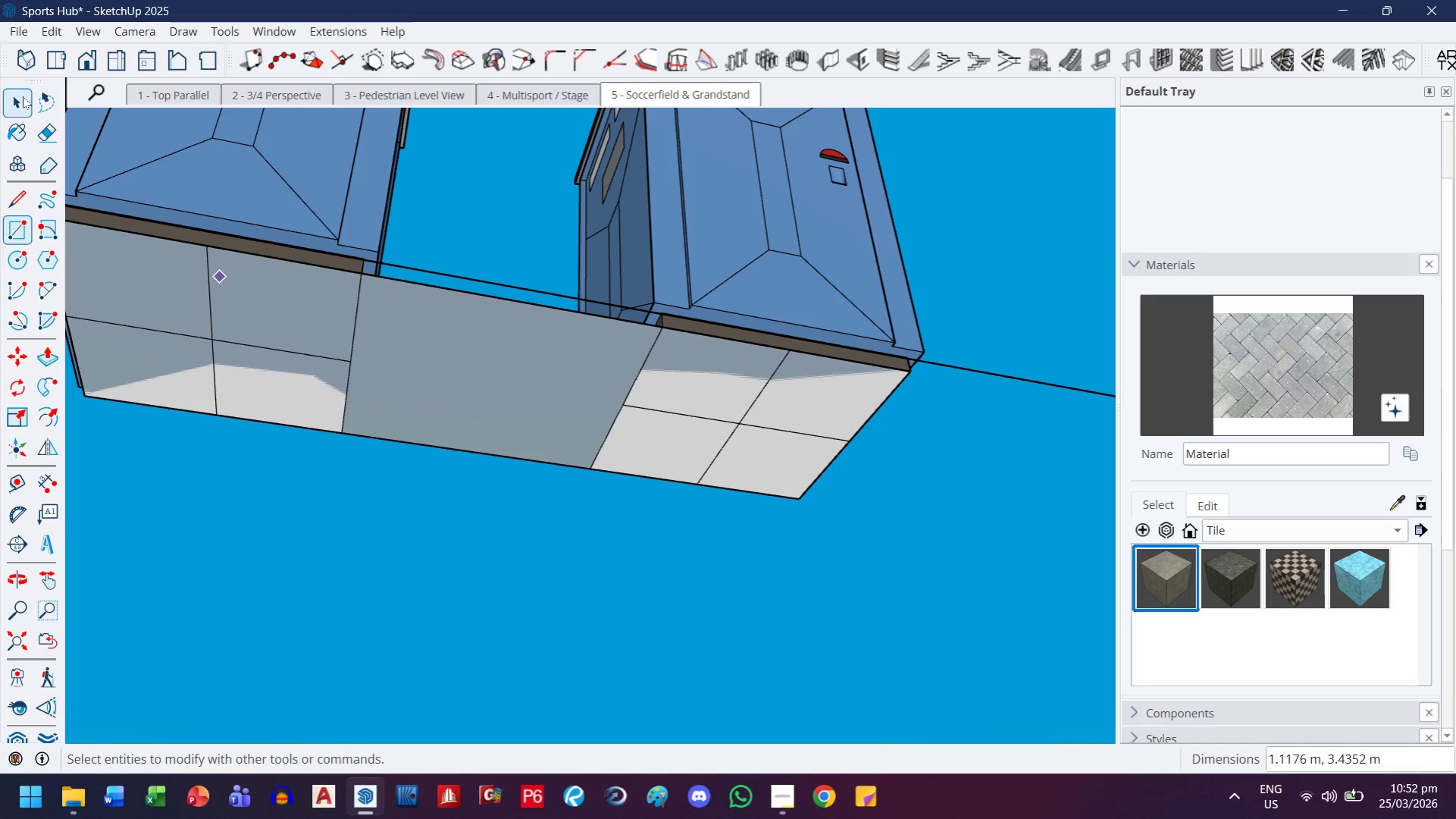 
double_click([581, 406])
 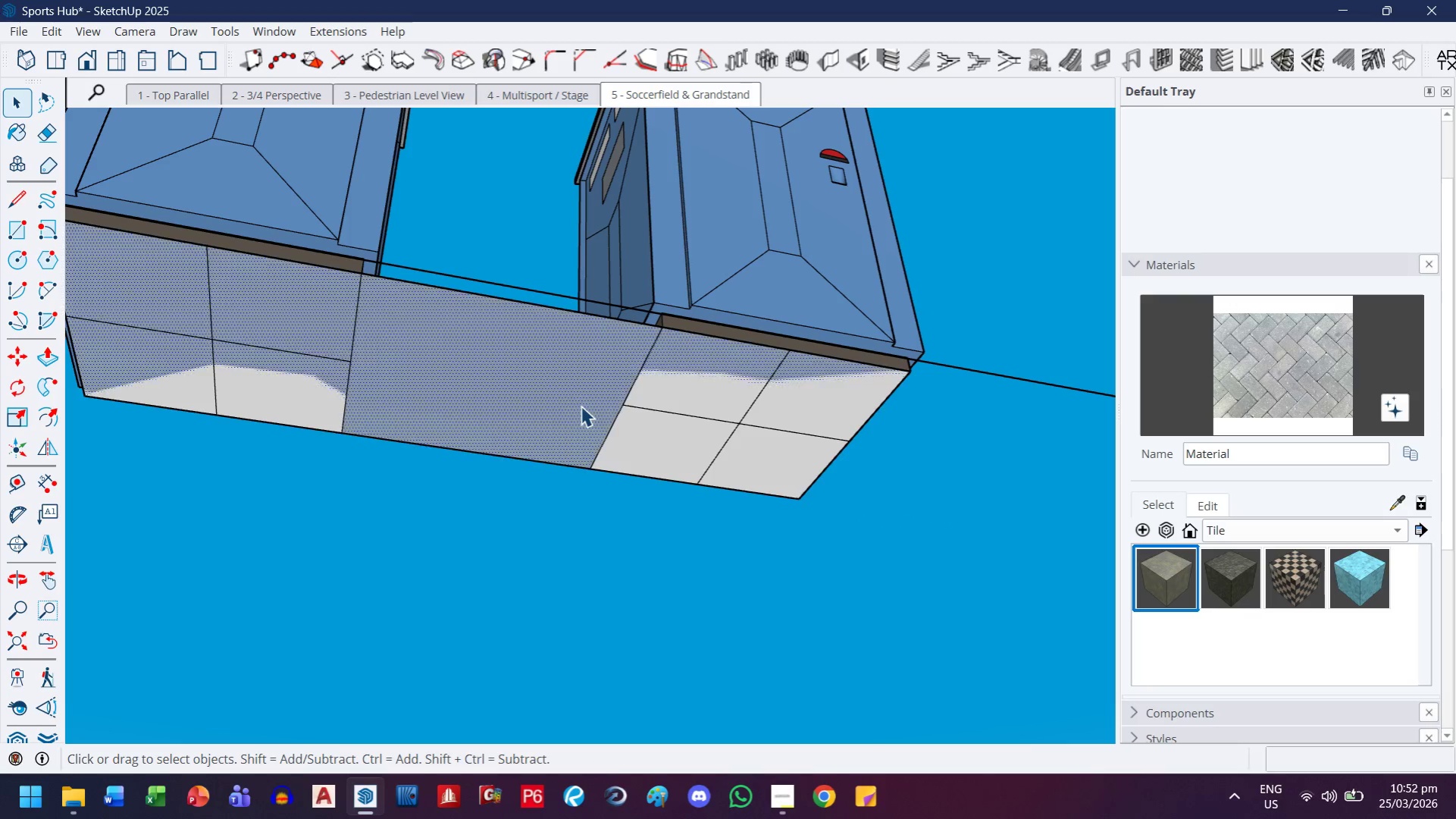 
triple_click([581, 406])
 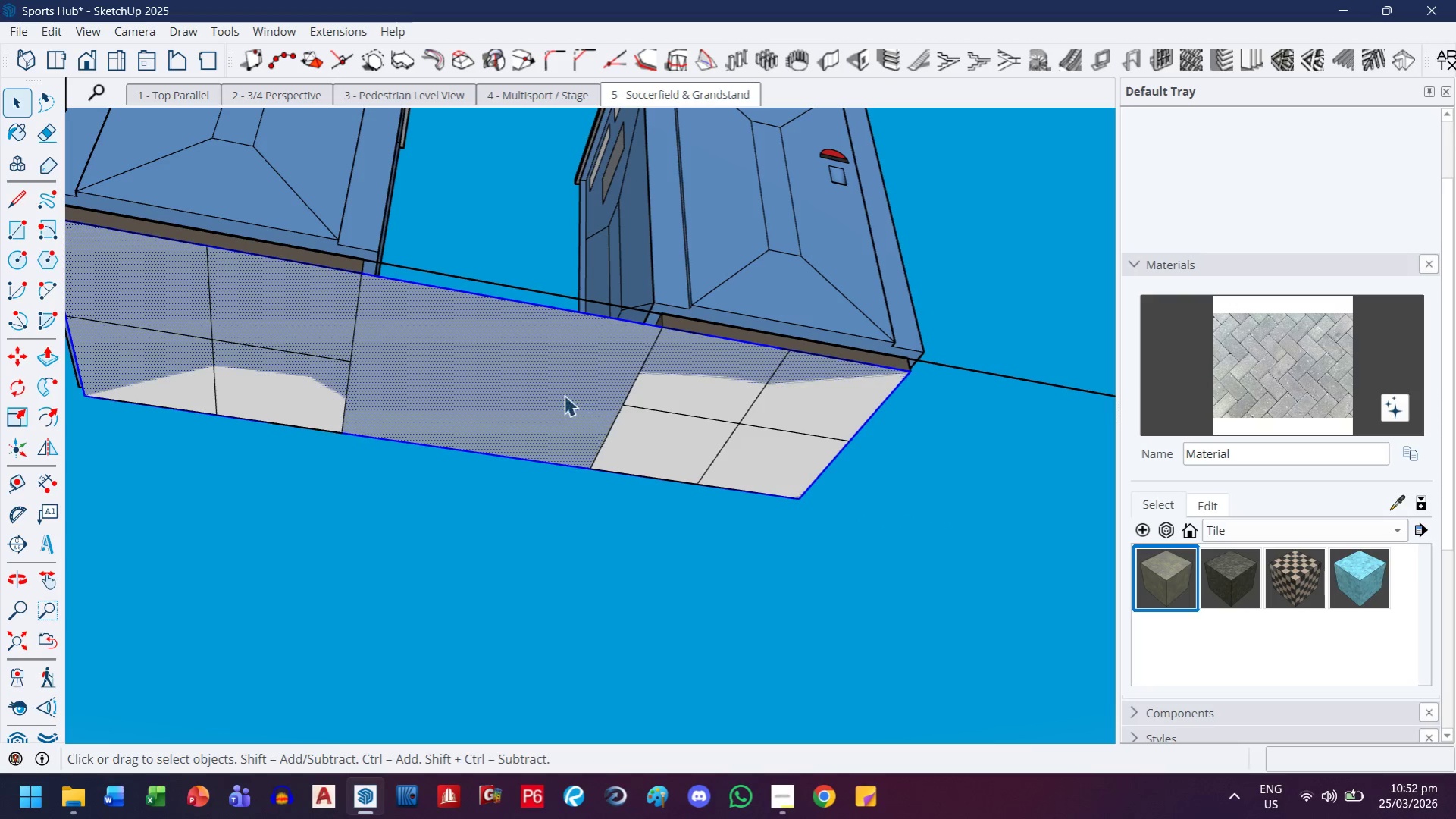 
right_click([558, 389])
 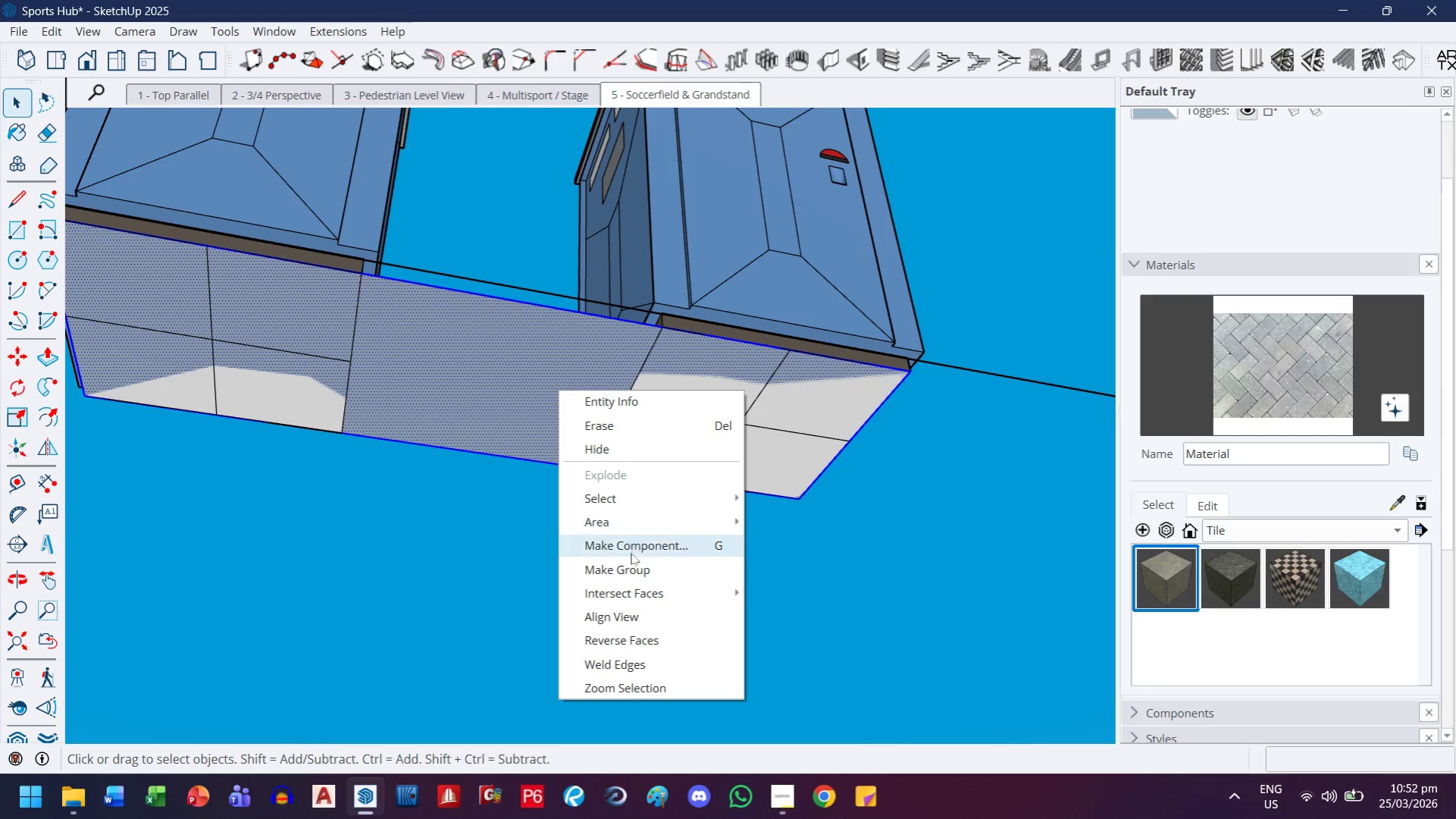 
left_click_drag(start_coordinate=[628, 569], to_coordinate=[621, 563])
 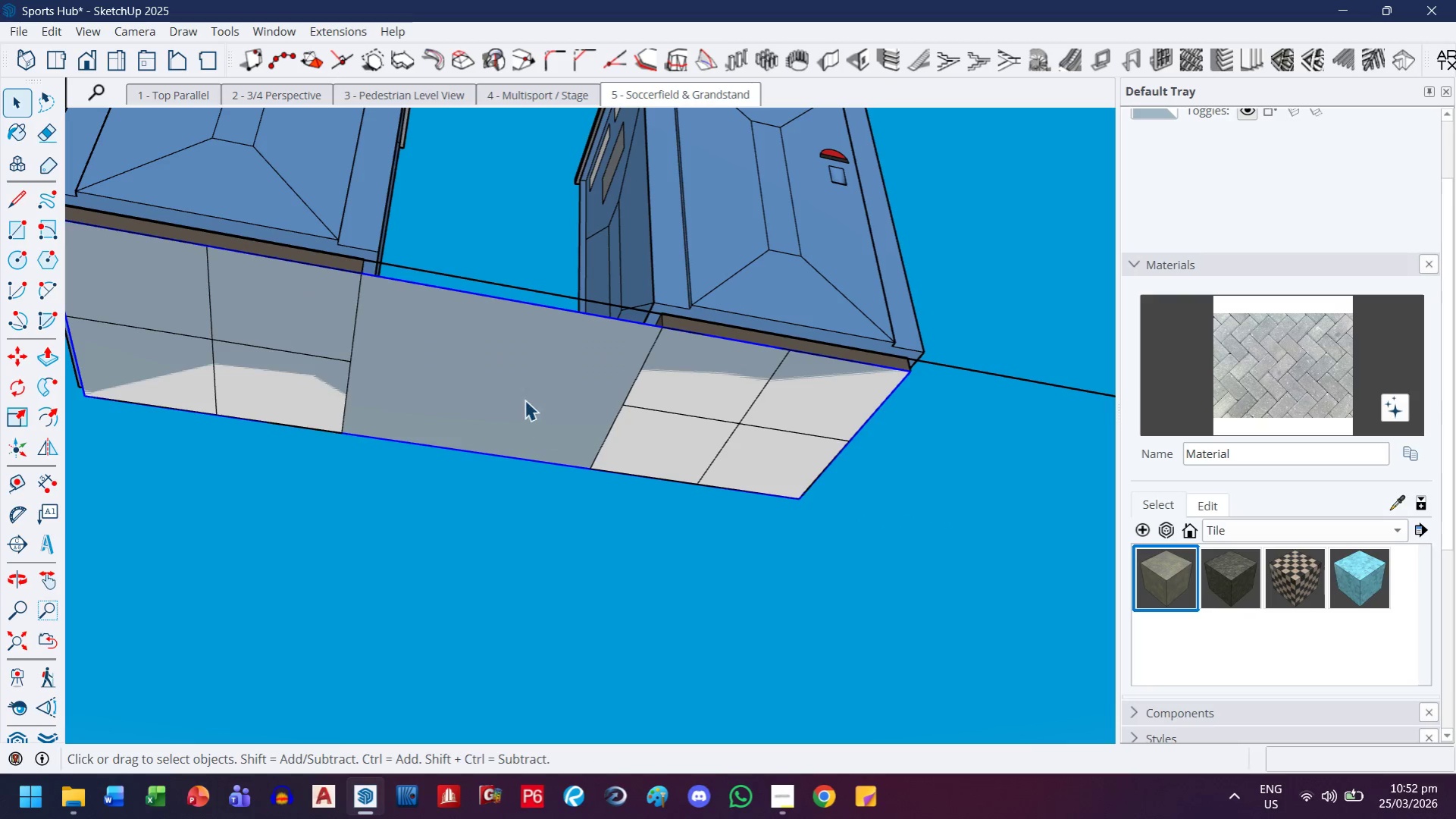 
double_click([521, 391])
 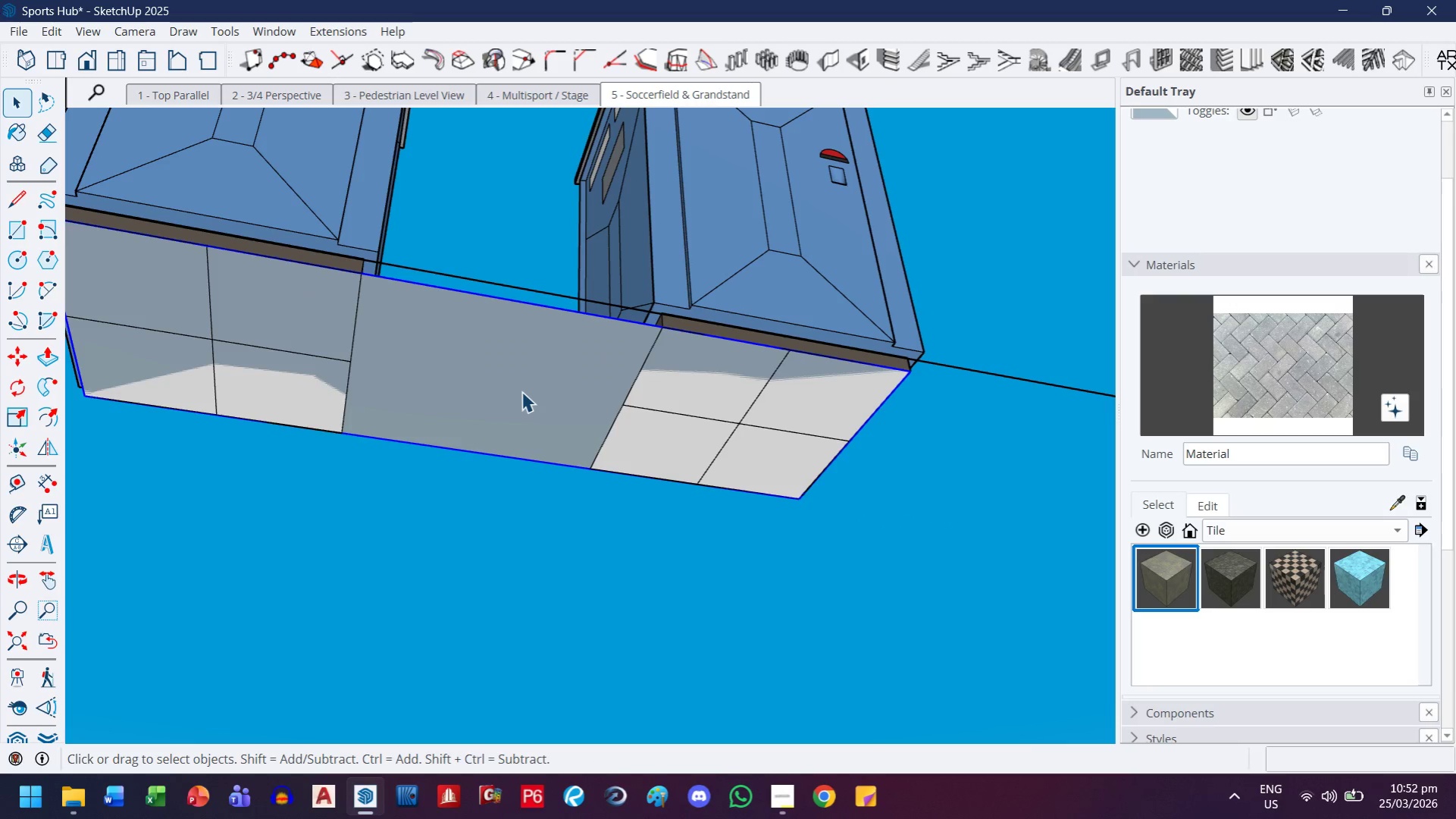 
triple_click([521, 391])
 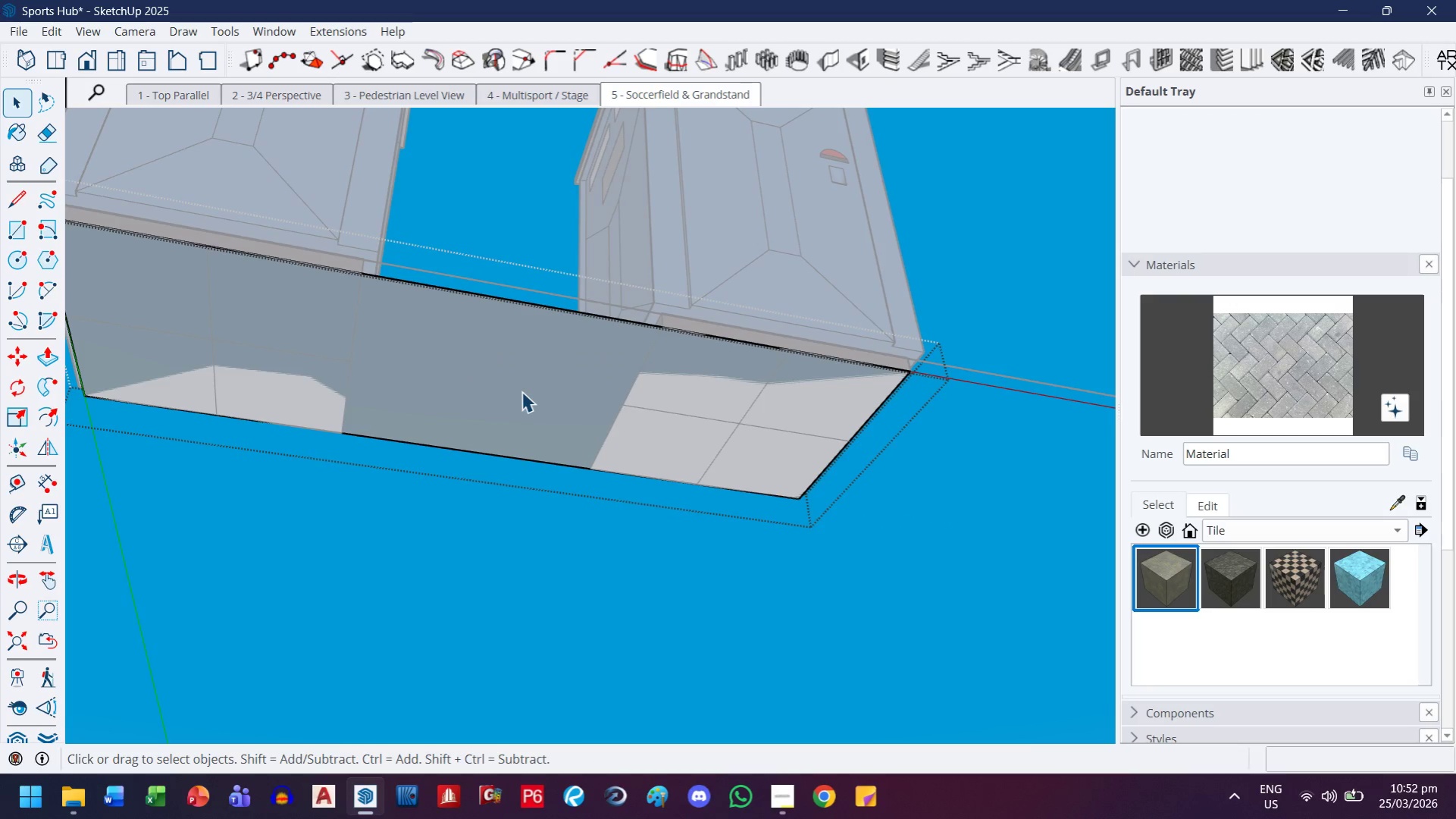 
key(F)
 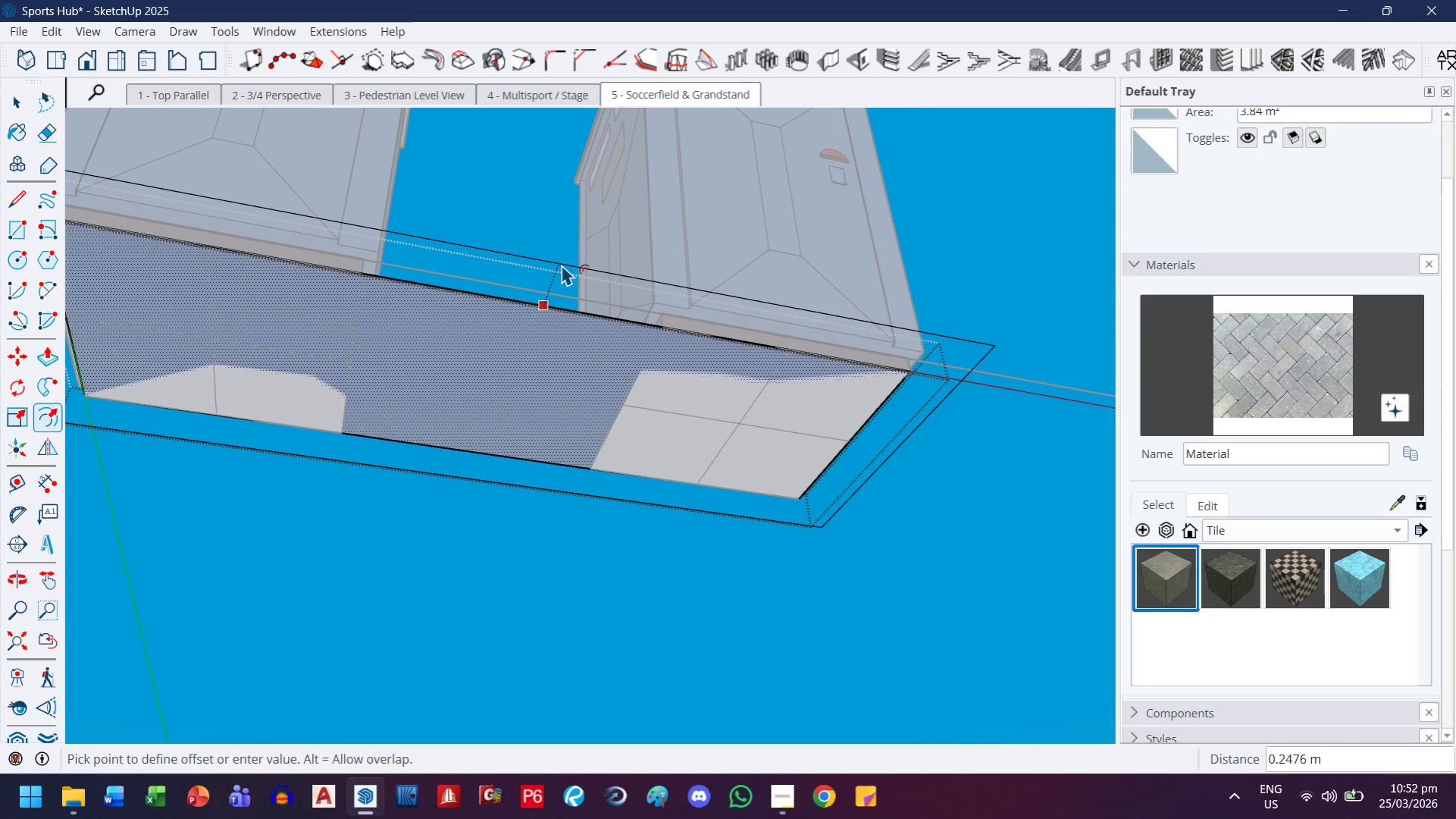 
key(Period)
 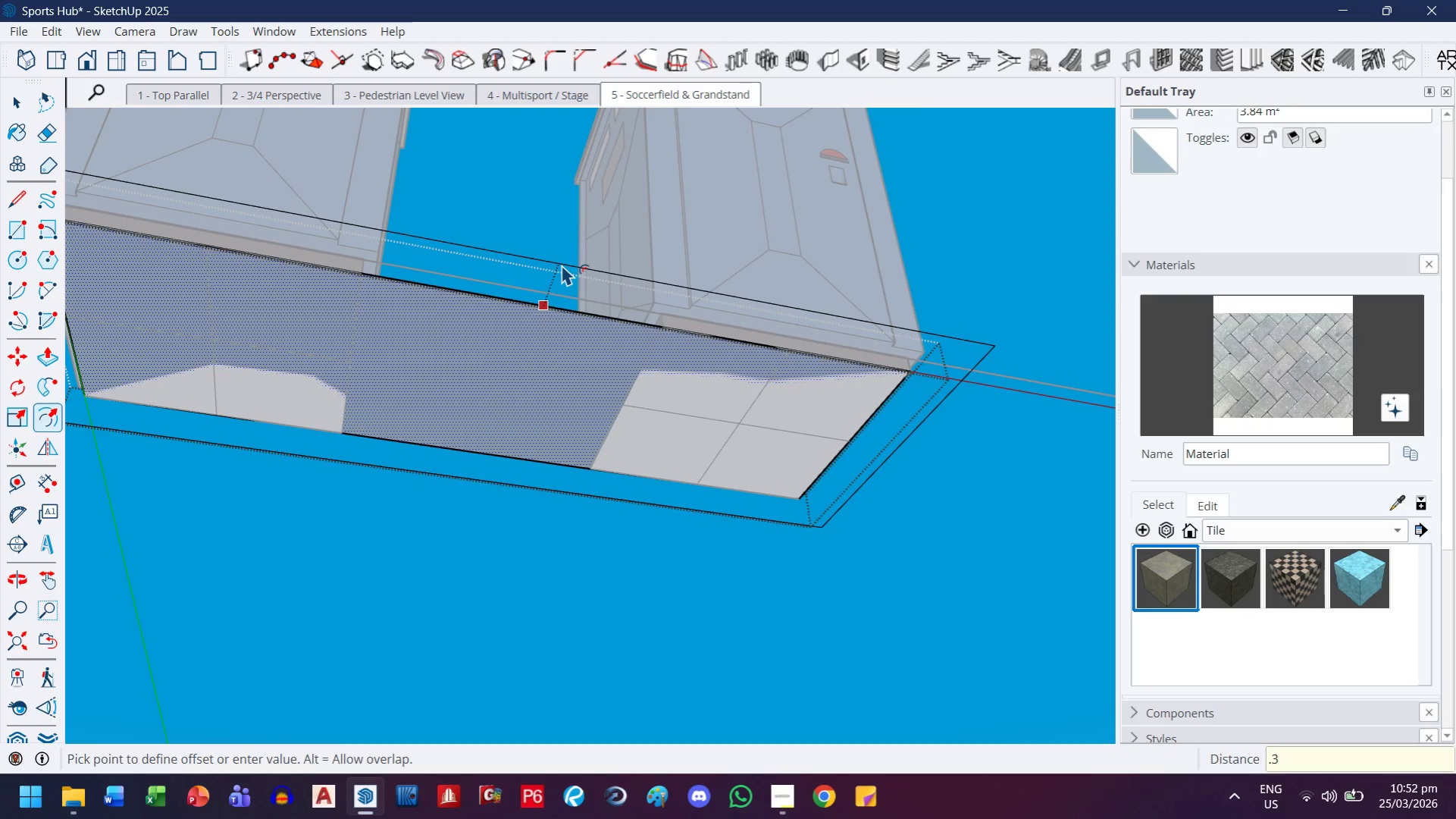 
key(3)
 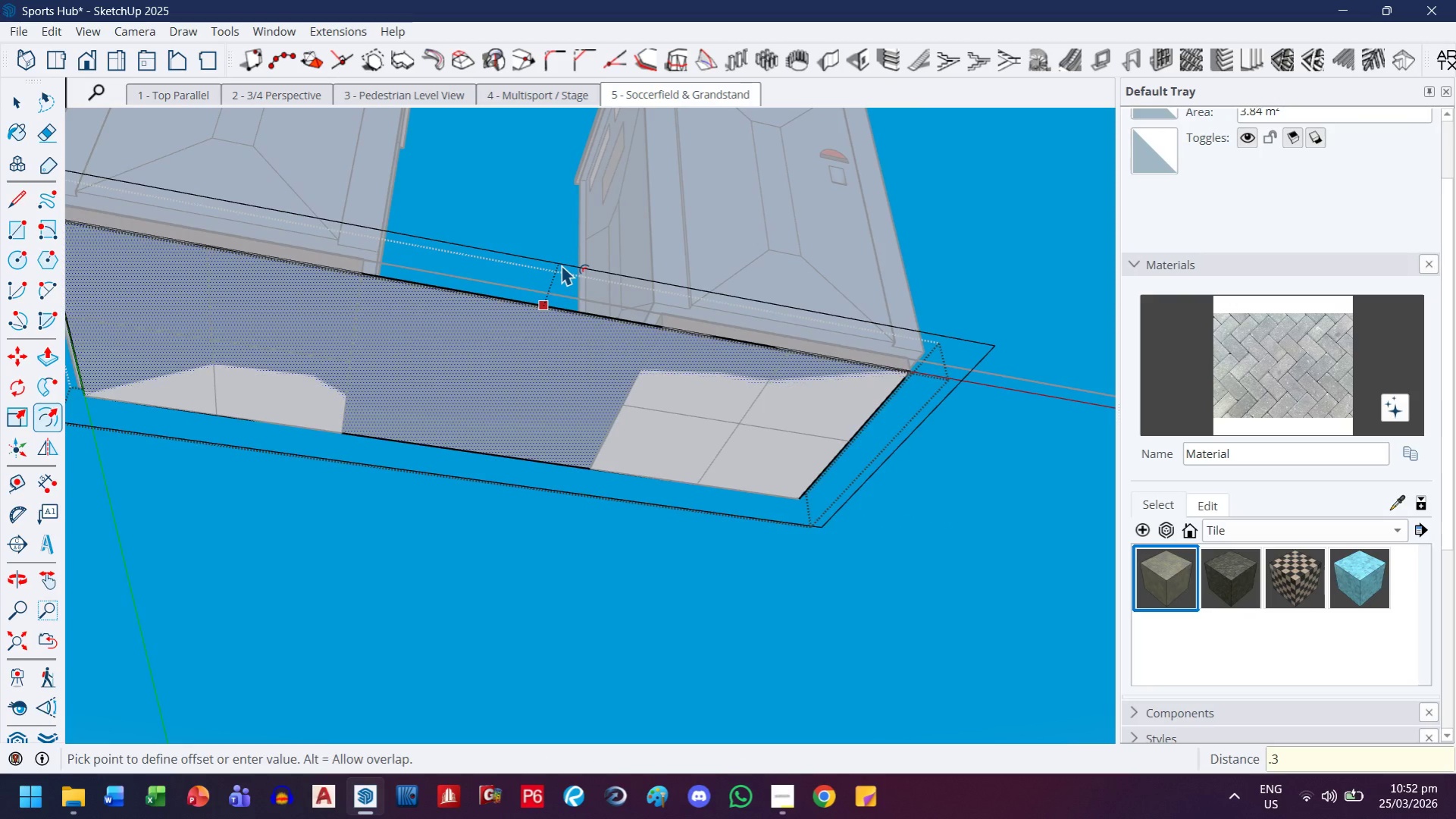 
key(Enter)
 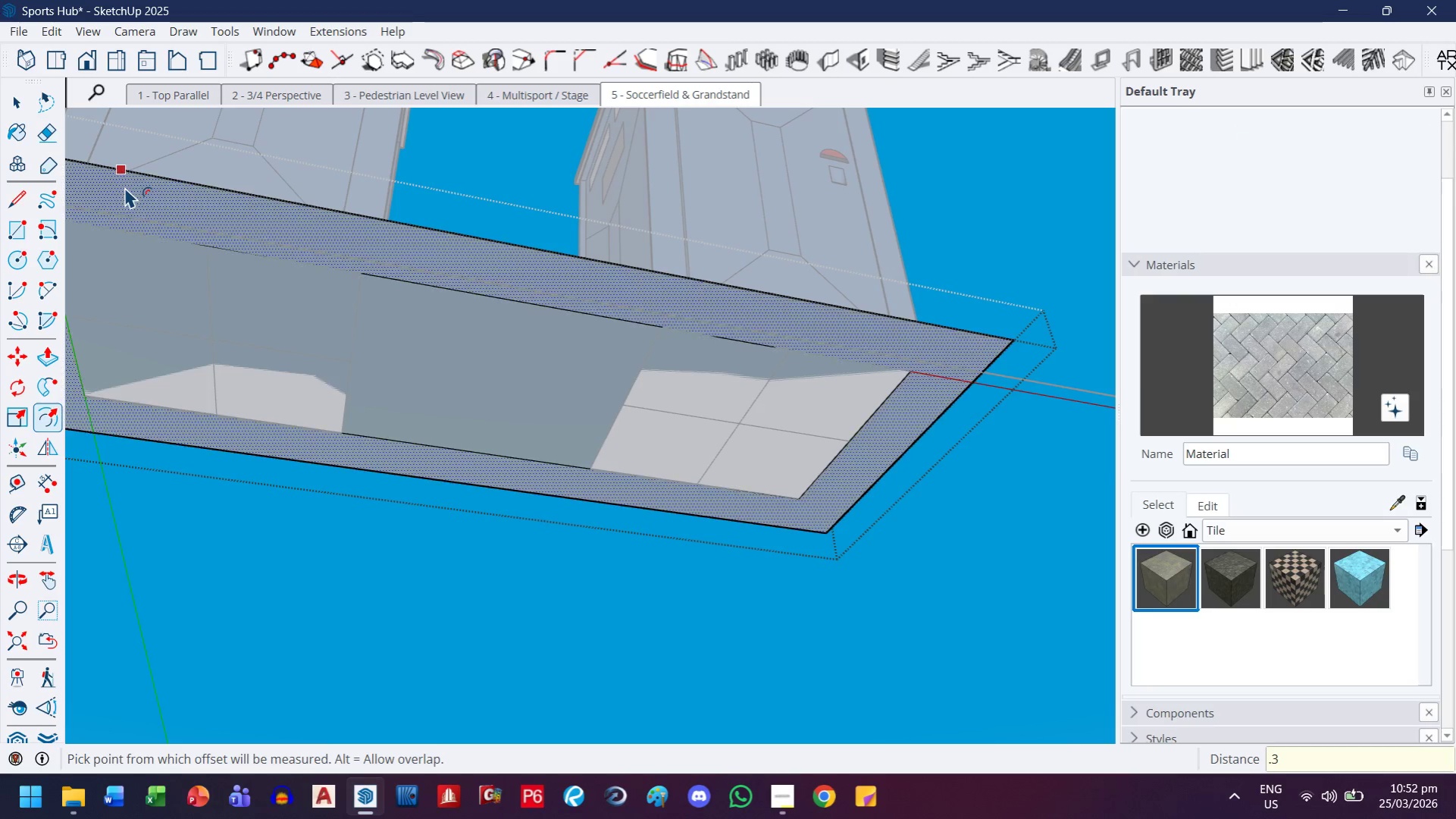 
key(P)
 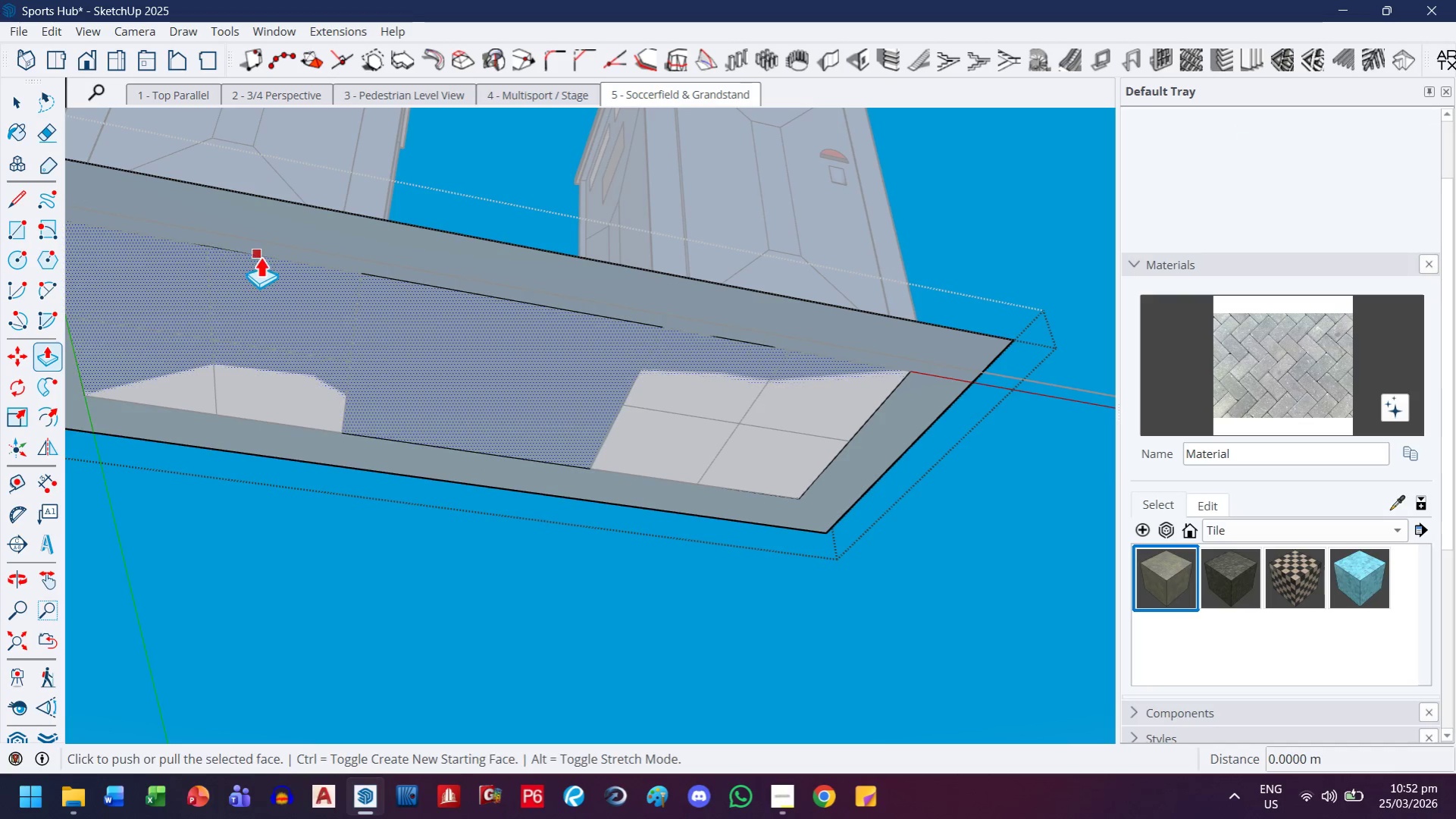 
left_click([260, 256])
 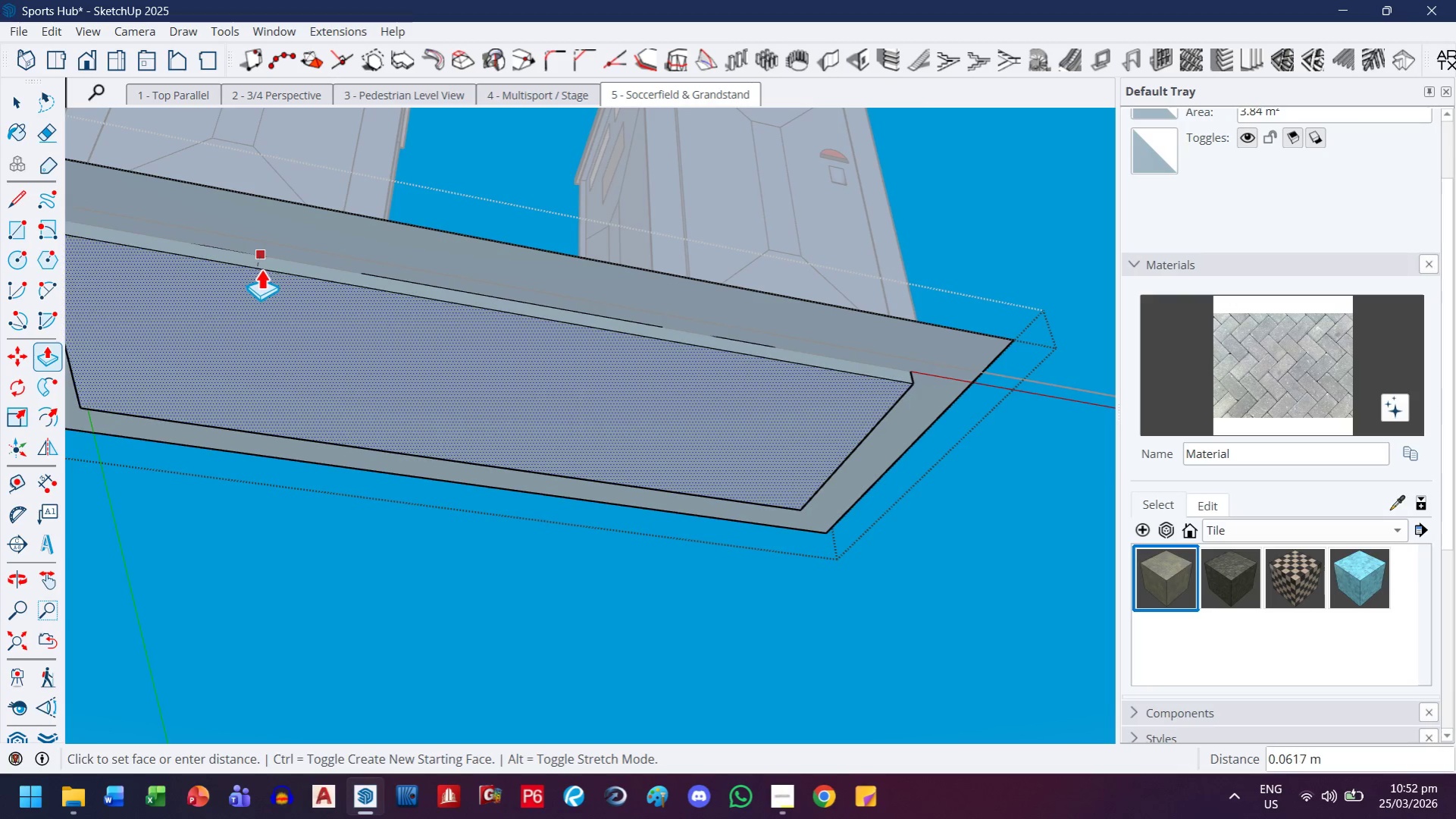 
key(Escape)
 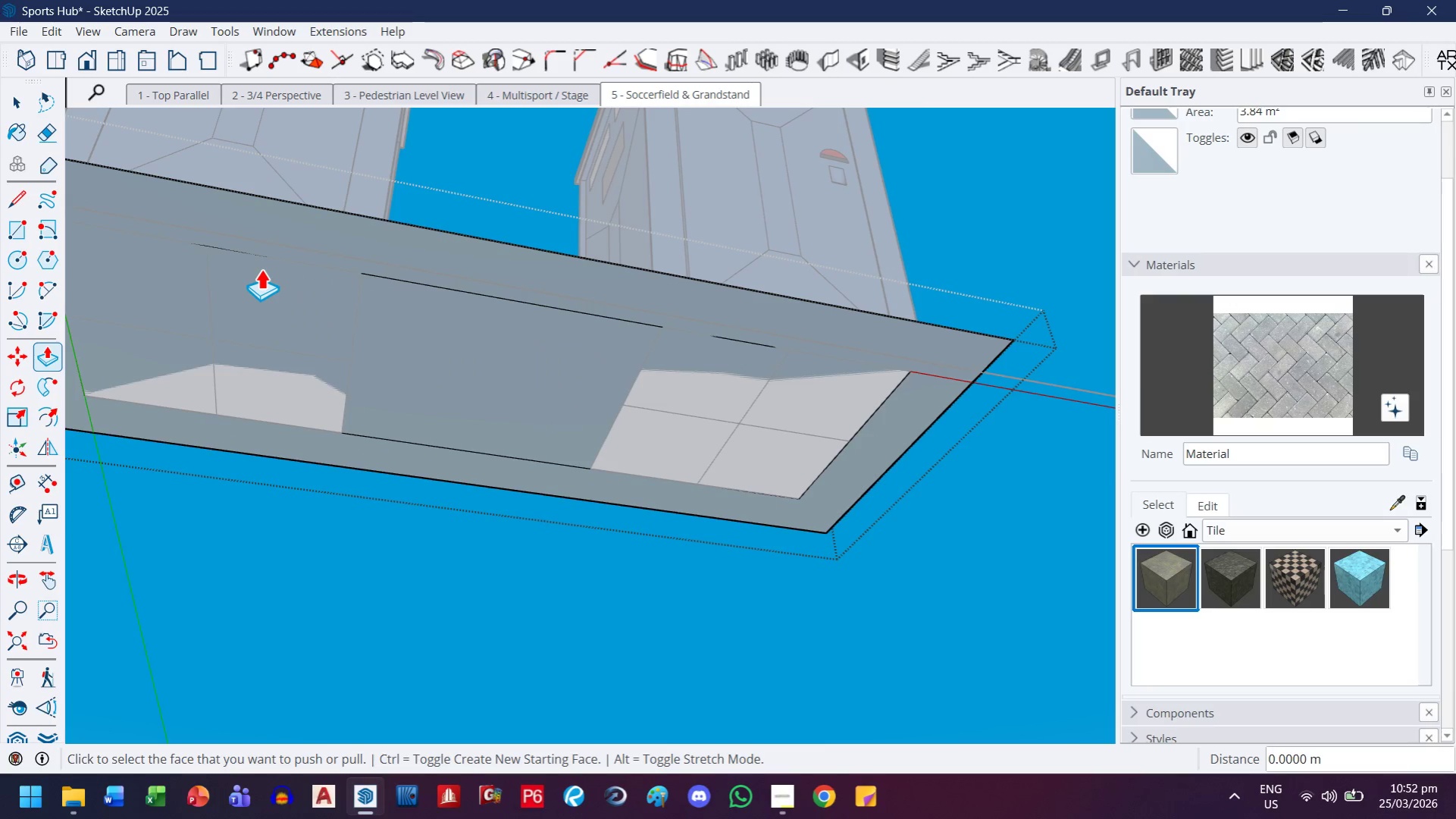 
key(E)
 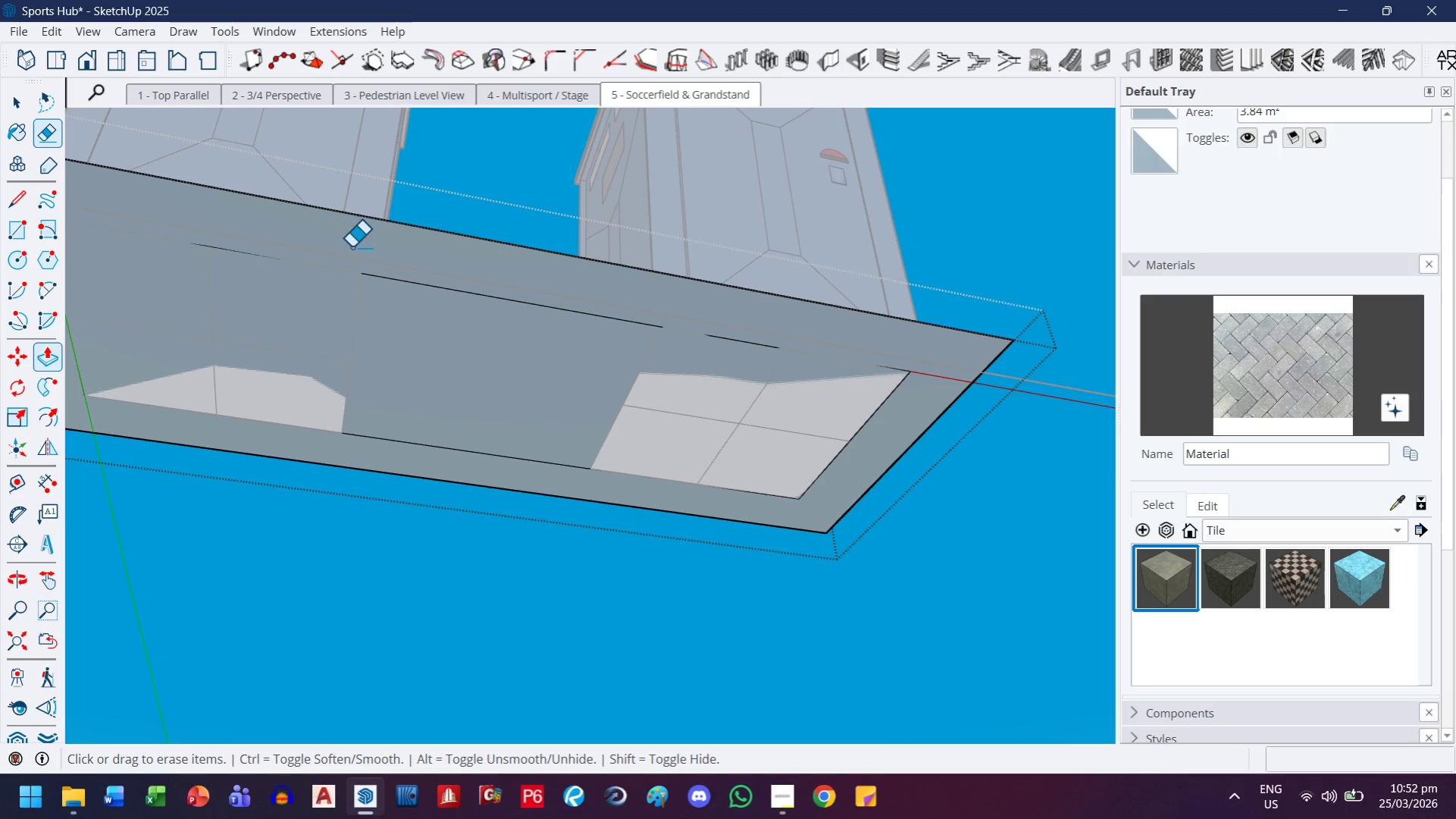 
left_click_drag(start_coordinate=[349, 249], to_coordinate=[590, 465])
 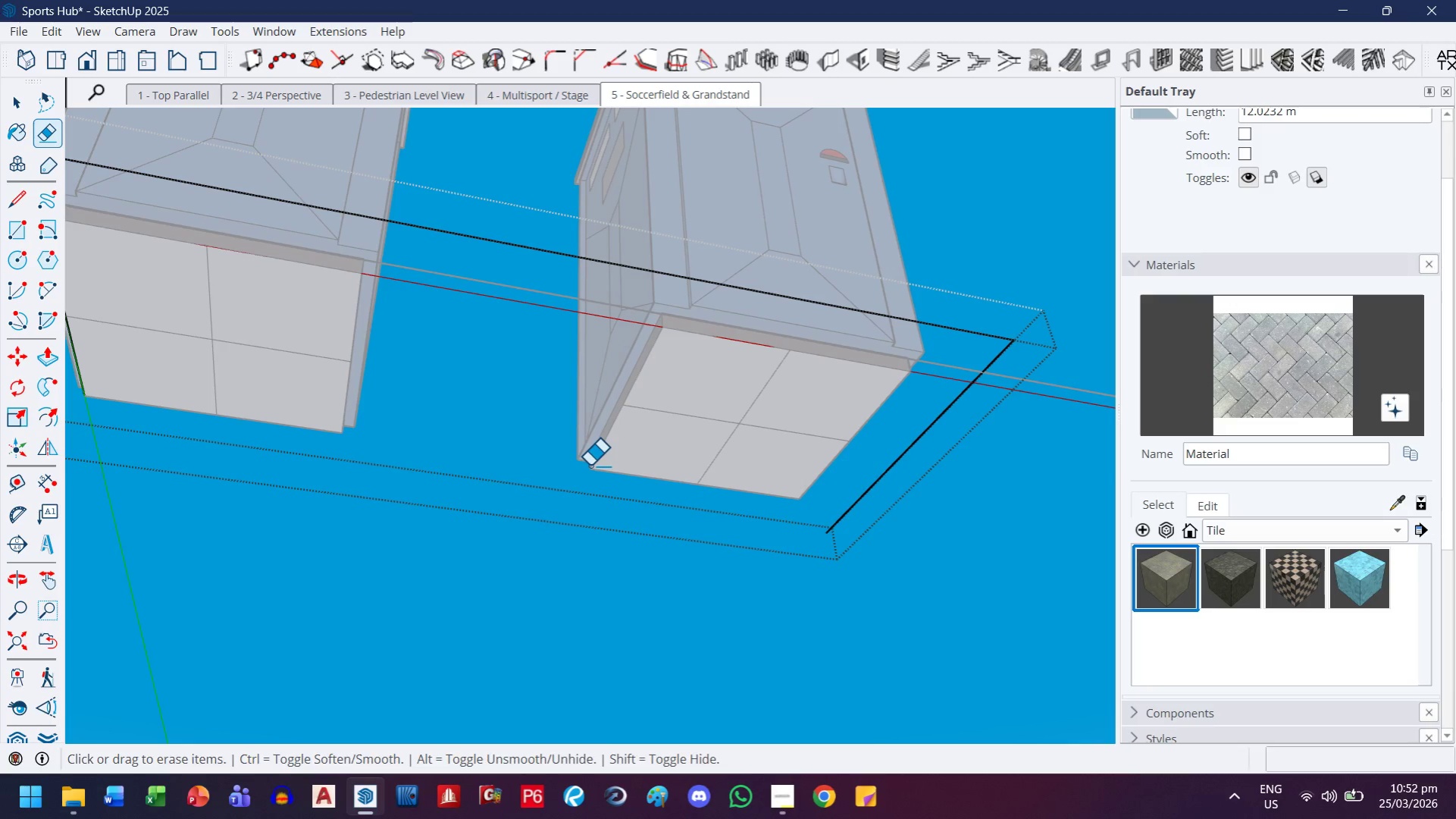 
key(Control+ControlLeft)
 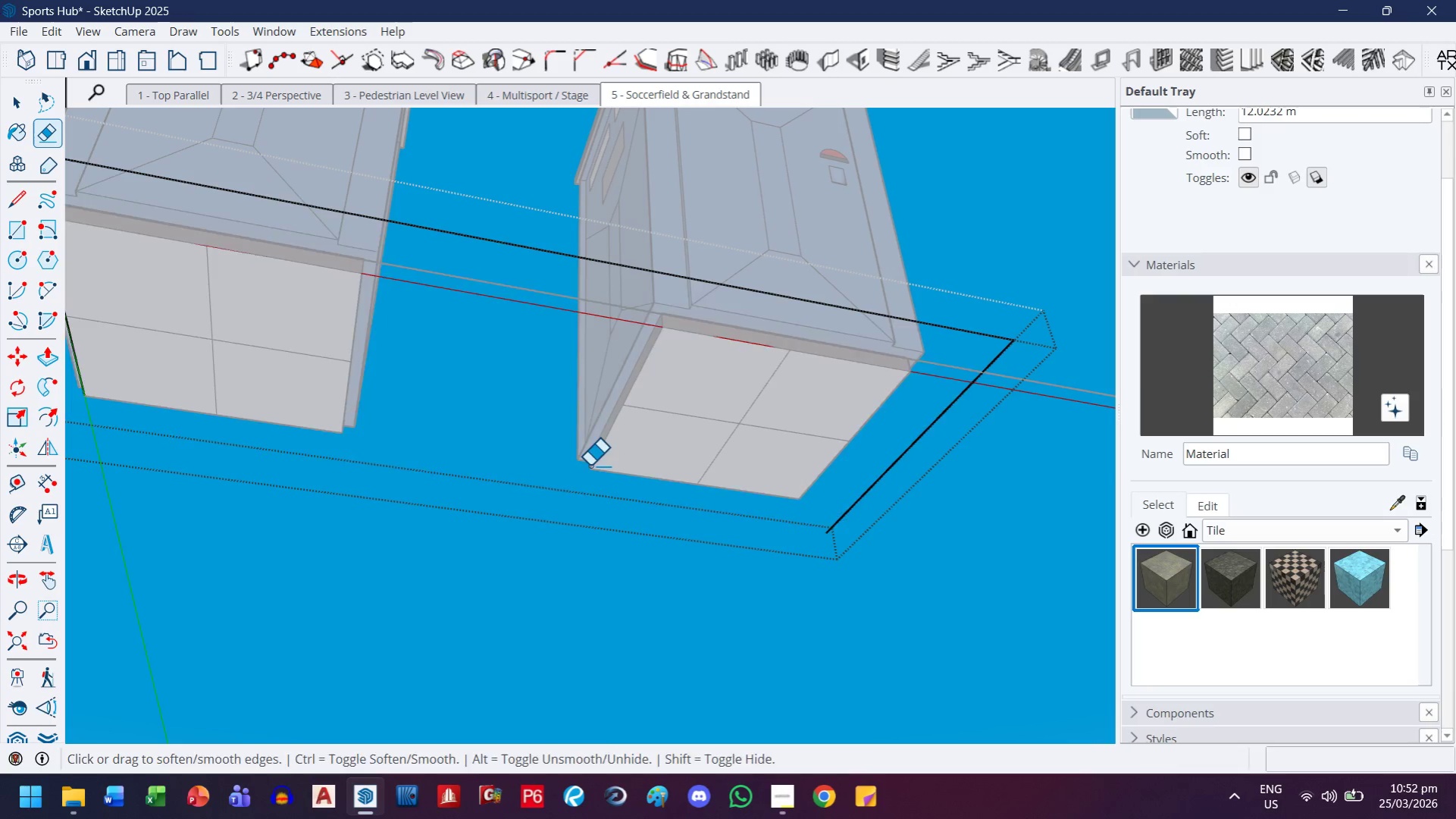 
key(Control+Z)
 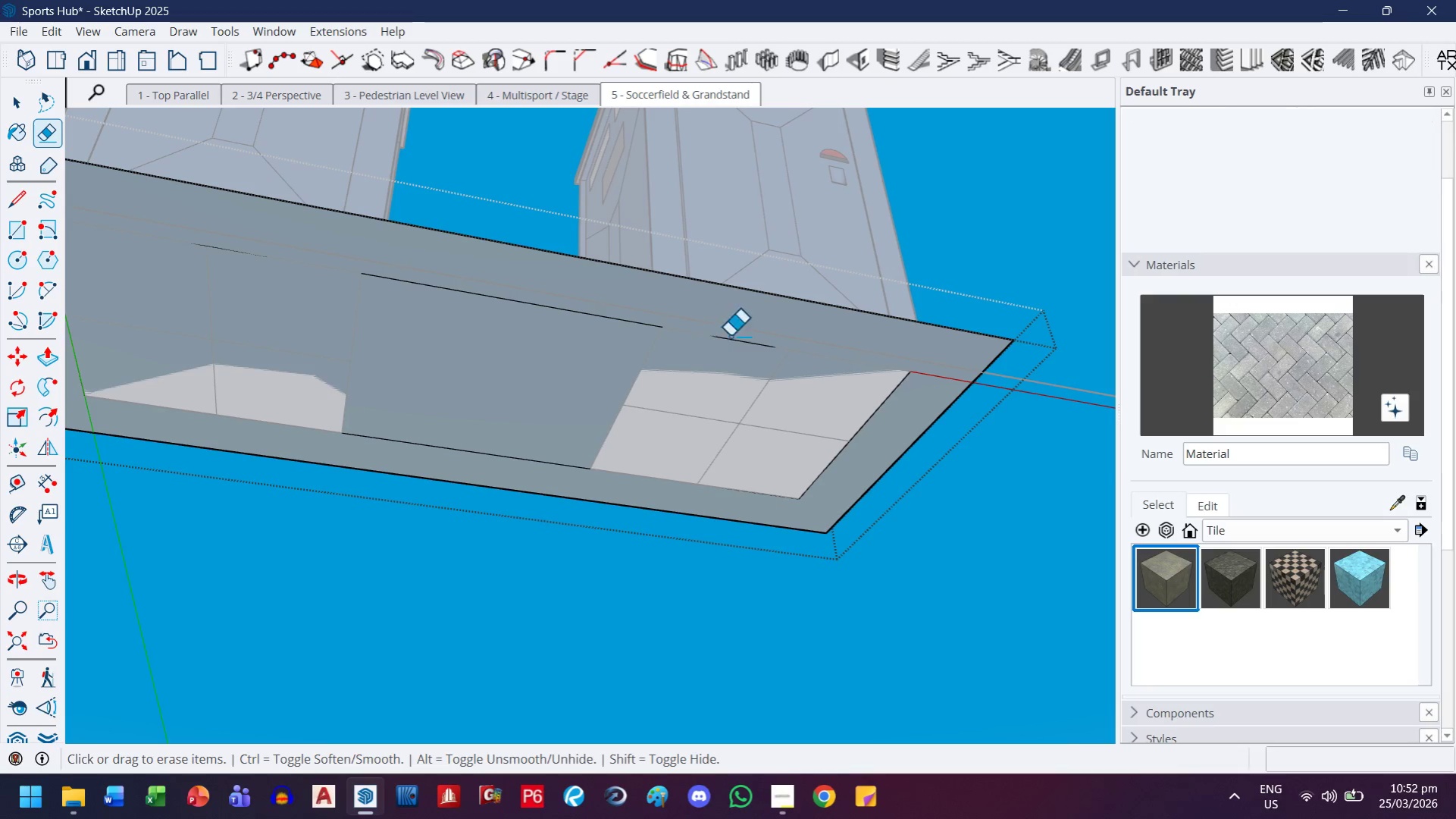 
left_click_drag(start_coordinate=[740, 328], to_coordinate=[856, 445])
 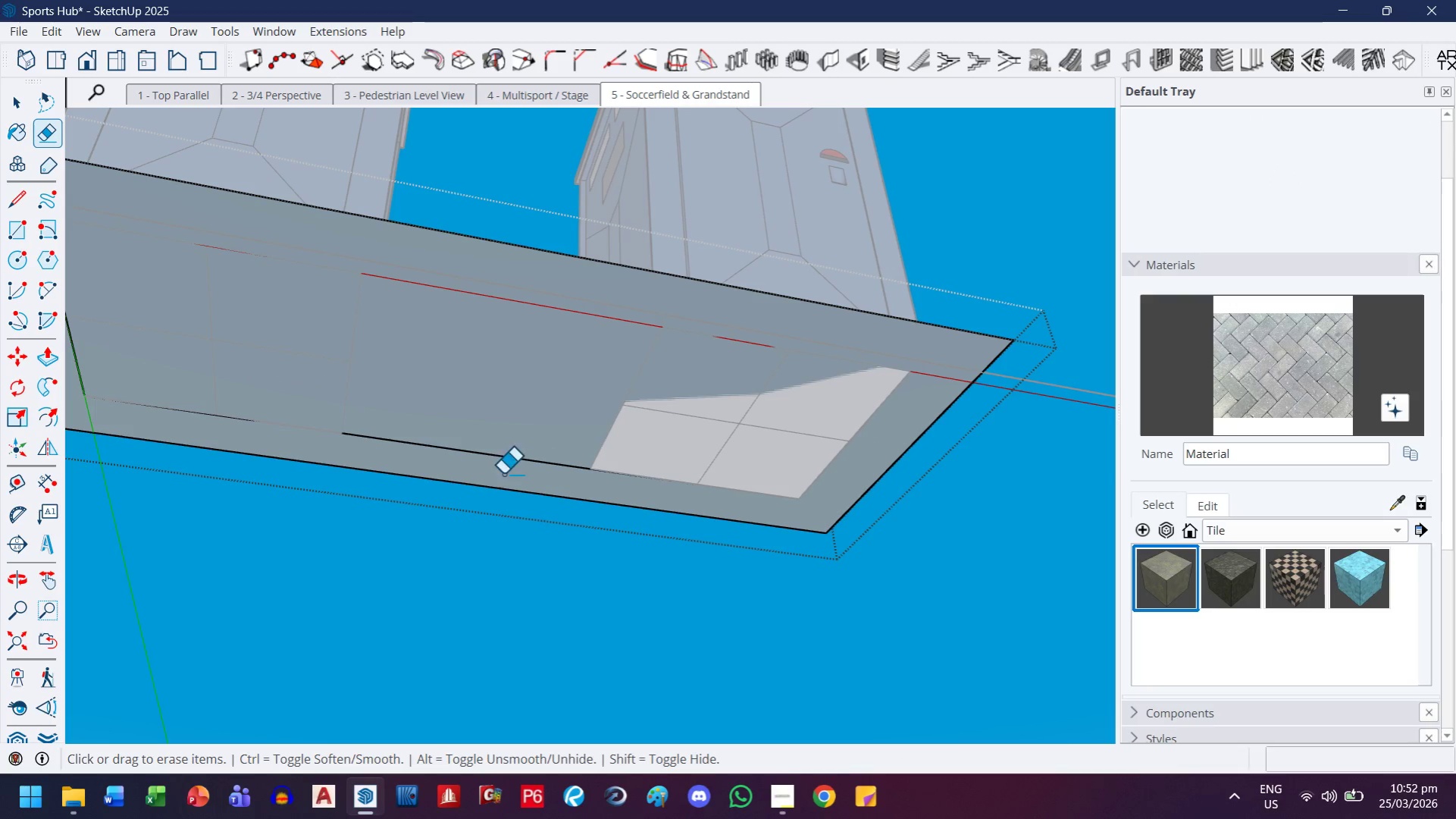 
left_click_drag(start_coordinate=[503, 472], to_coordinate=[494, 417])
 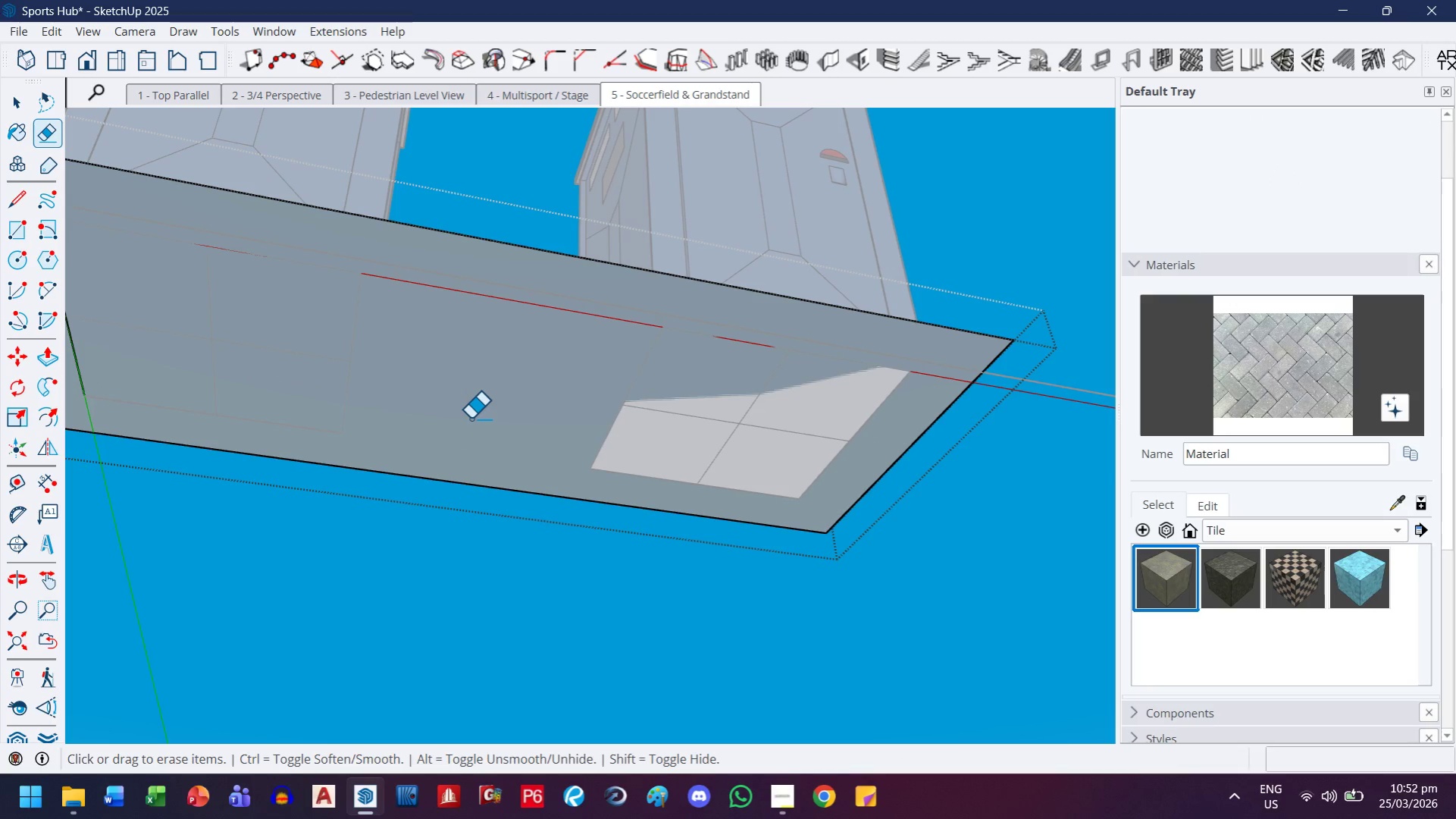 
key(H)
 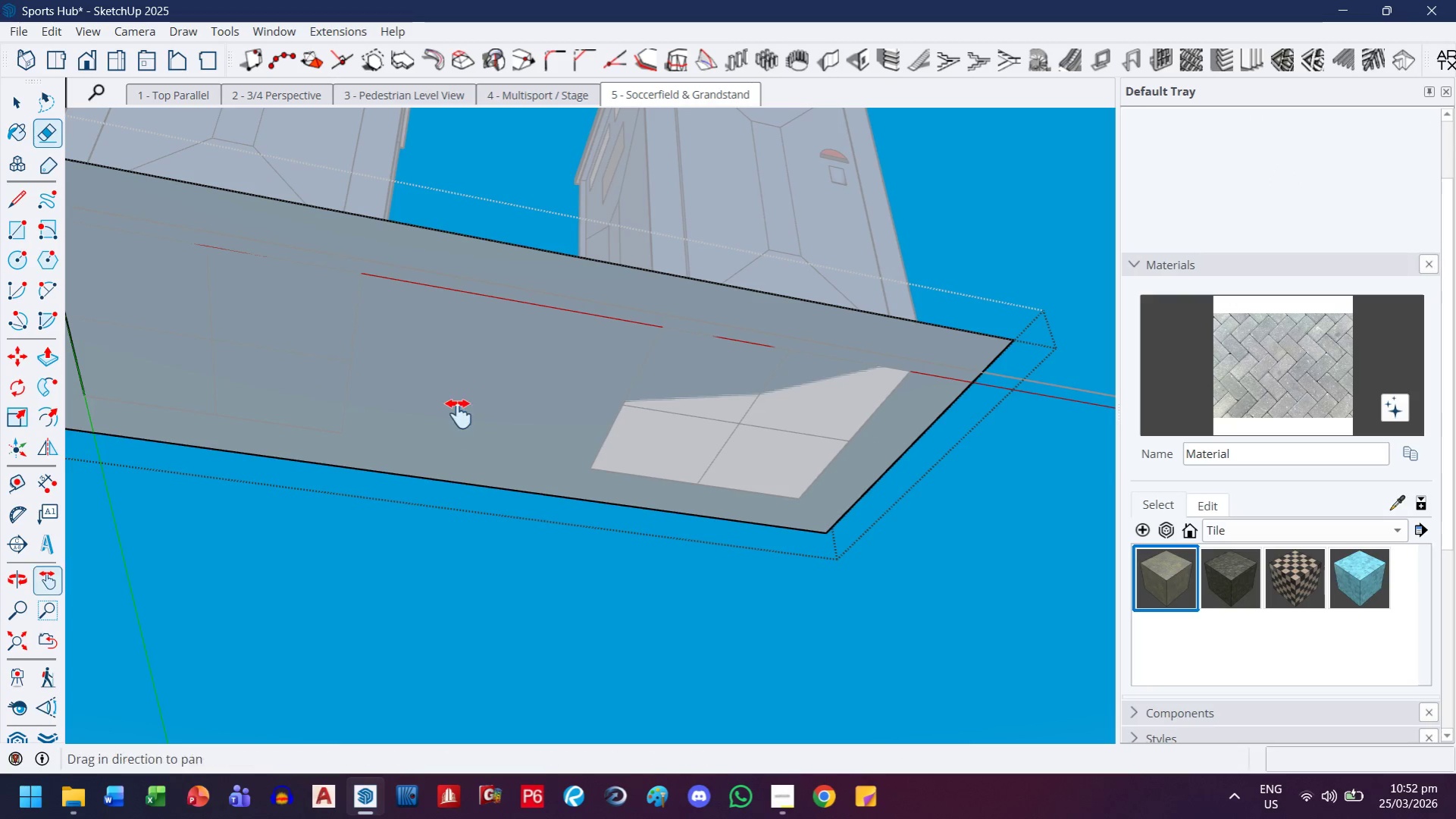 
left_click_drag(start_coordinate=[459, 414], to_coordinate=[626, 494])
 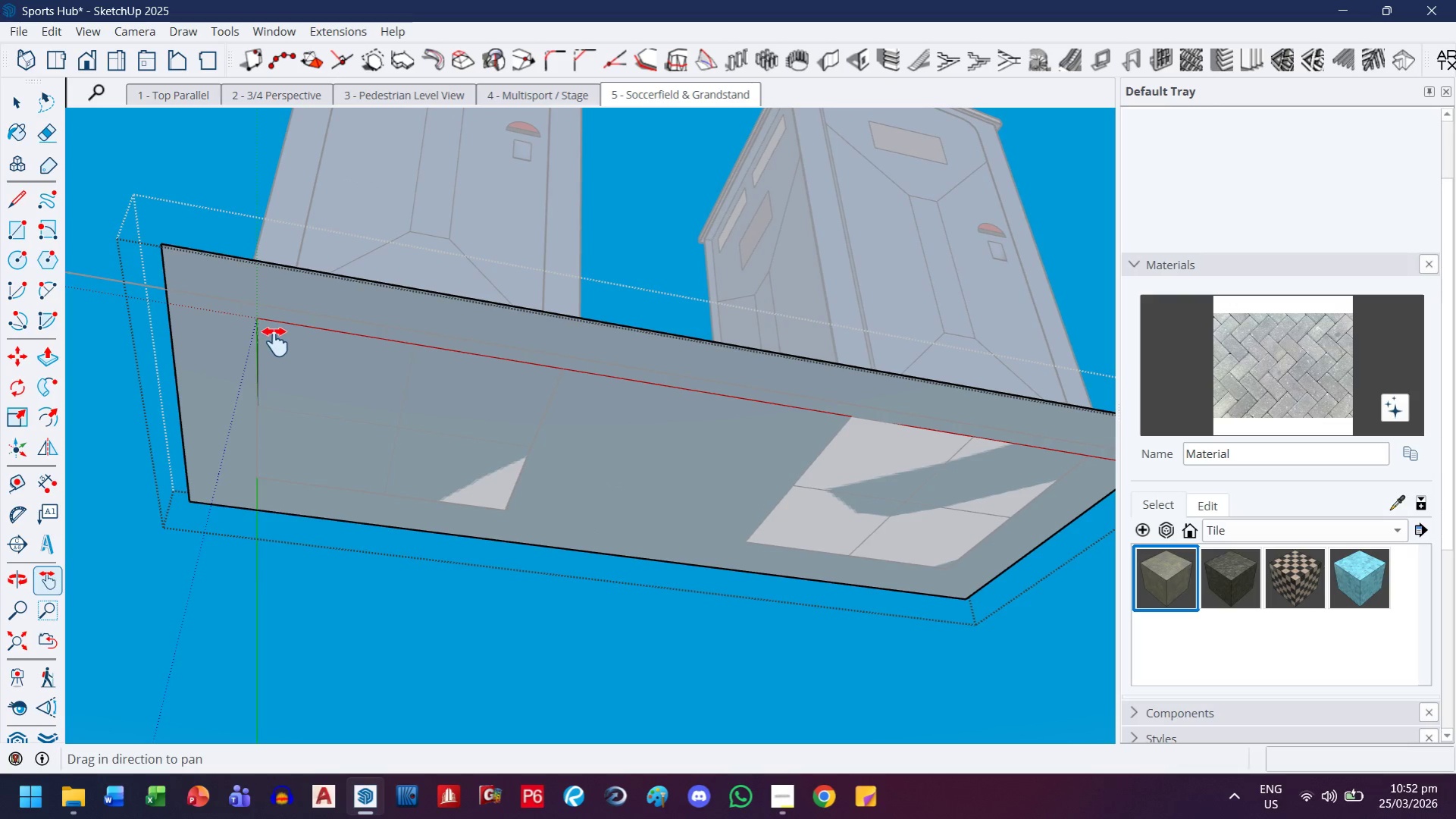 
key(Escape)
 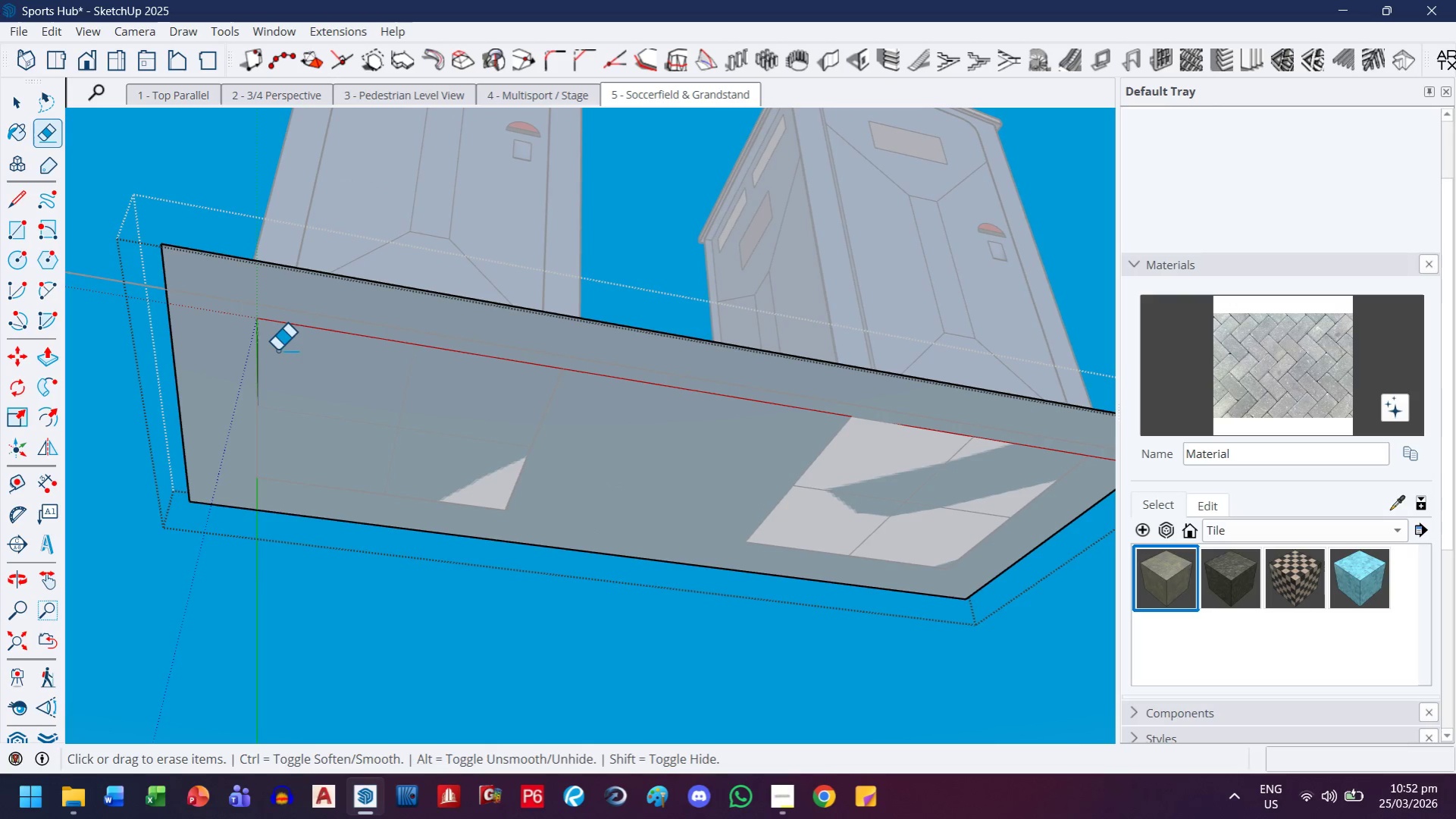 
left_click_drag(start_coordinate=[277, 350], to_coordinate=[246, 356])
 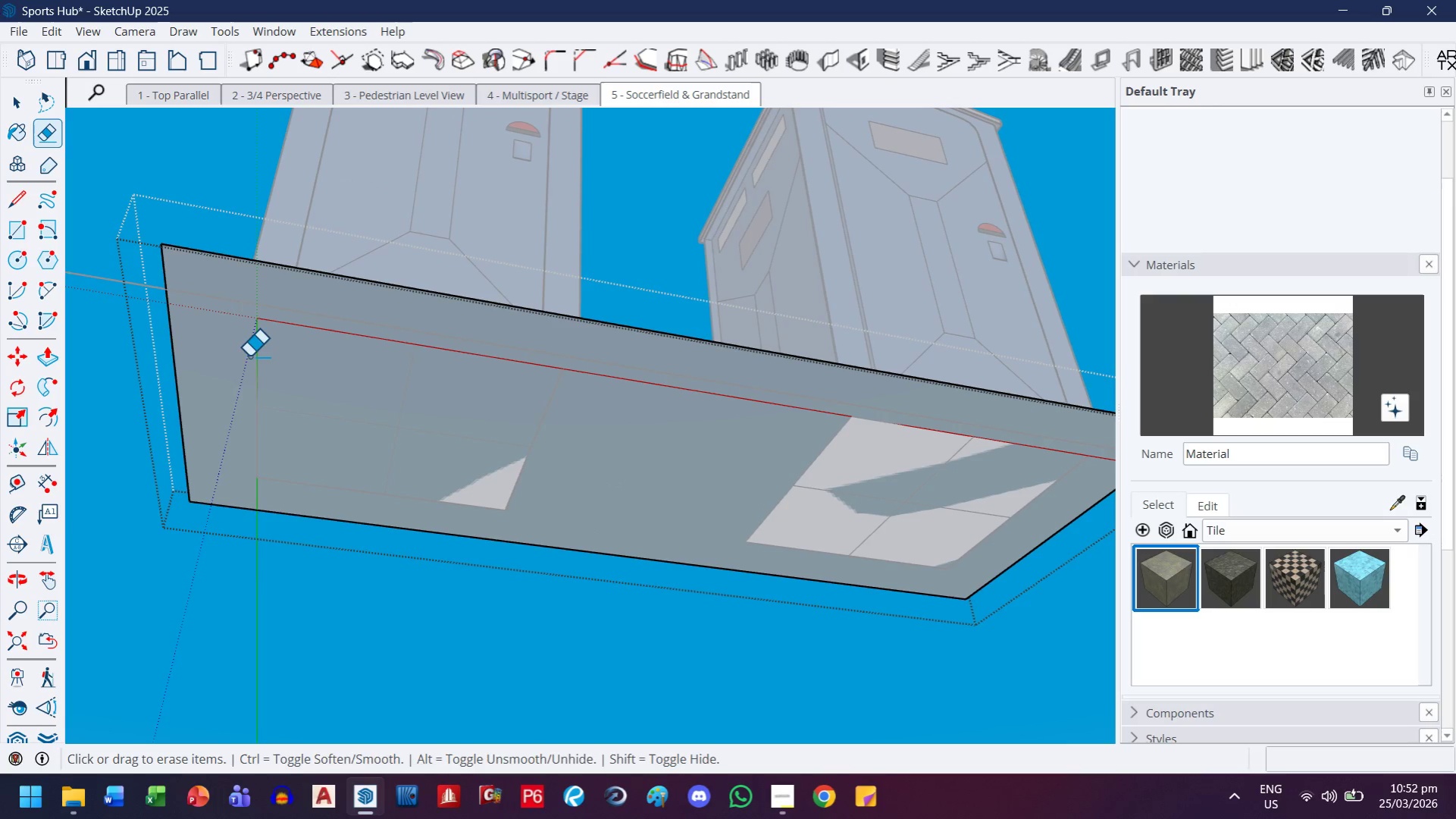 
key(P)
 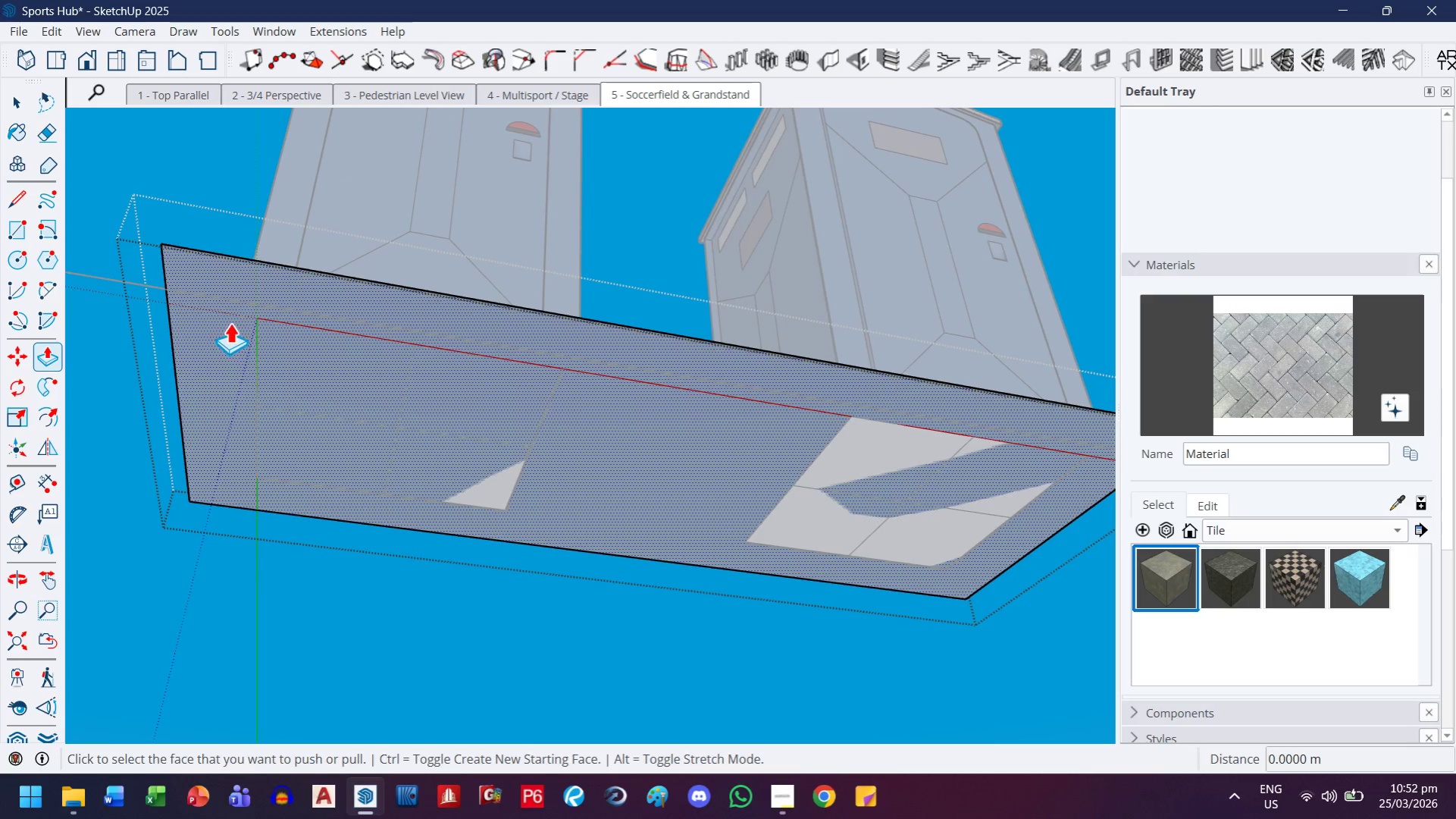 
left_click([227, 318])
 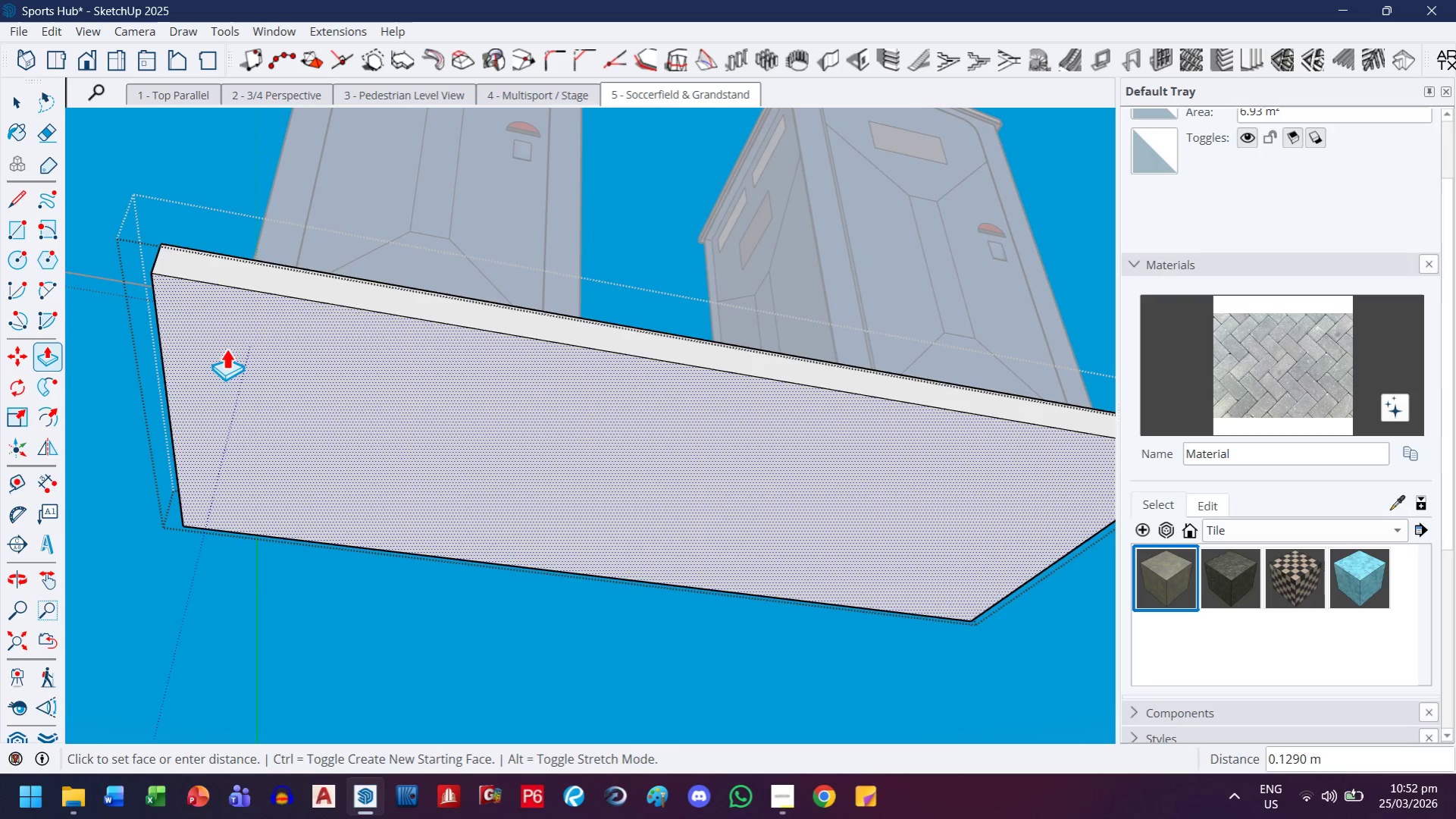 
type(.05)
 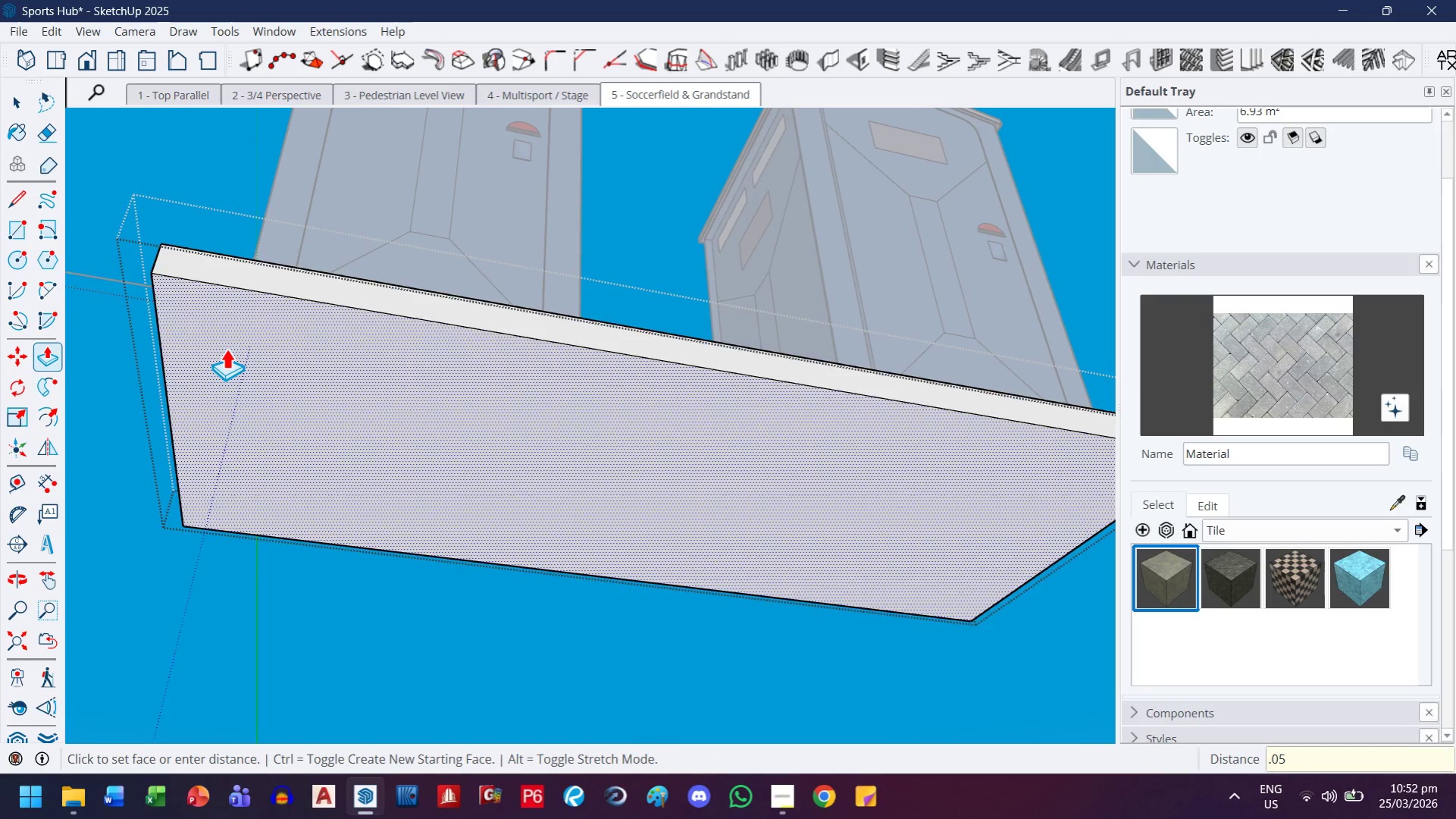 
key(Enter)
 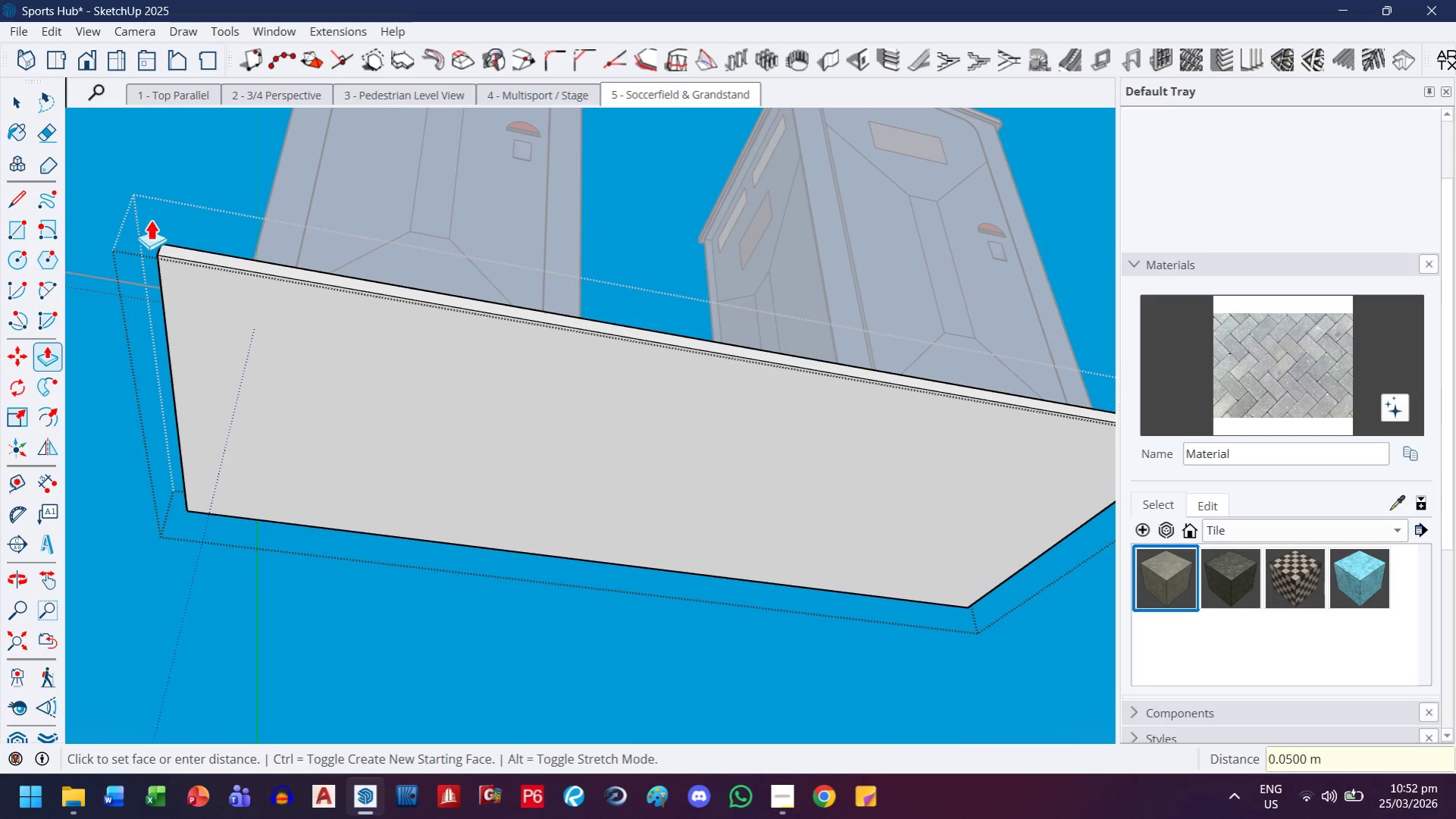 
scroll: coordinate [280, 353], scroll_direction: up, amount: 2.0
 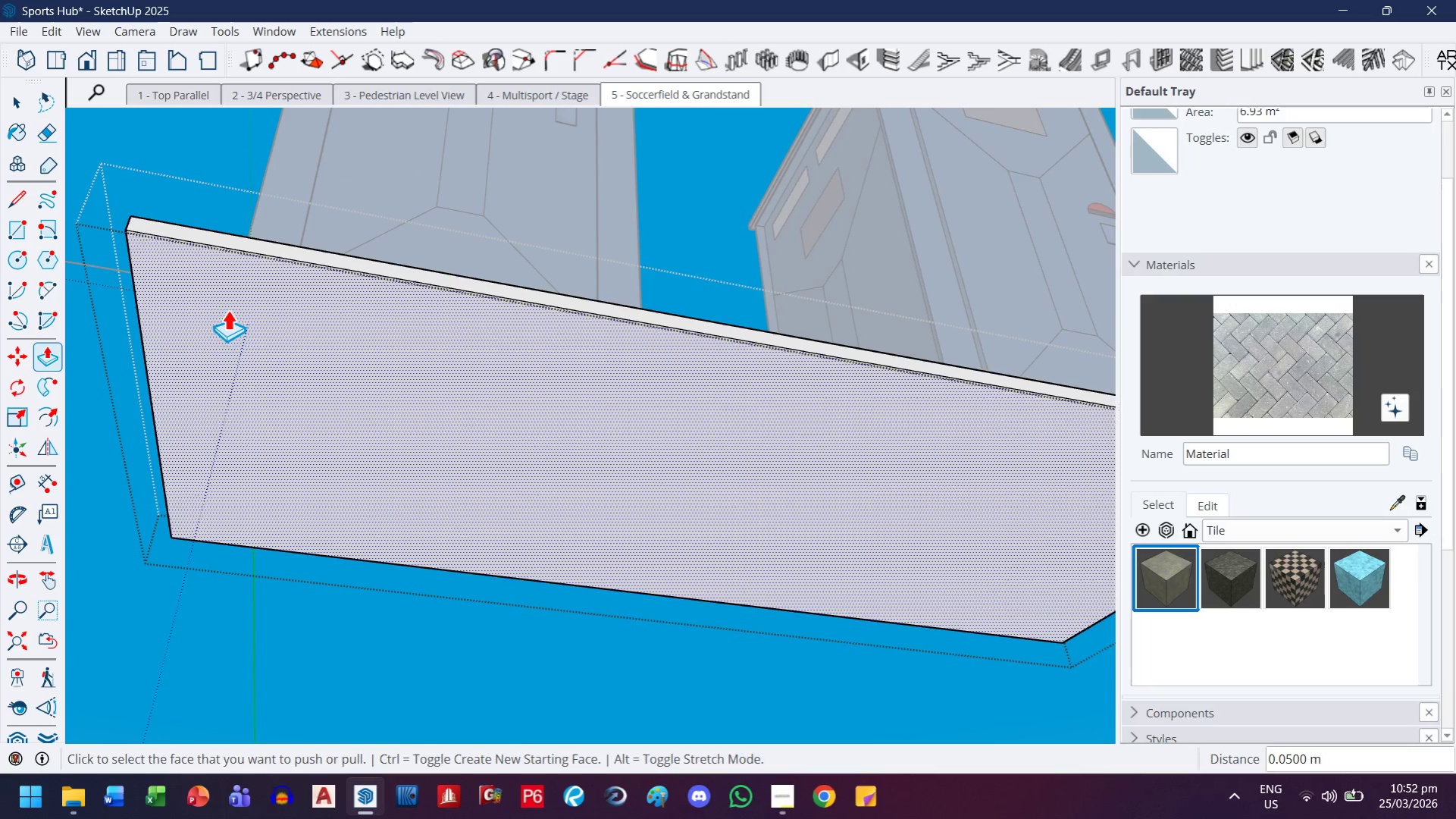 
left_click([227, 309])
 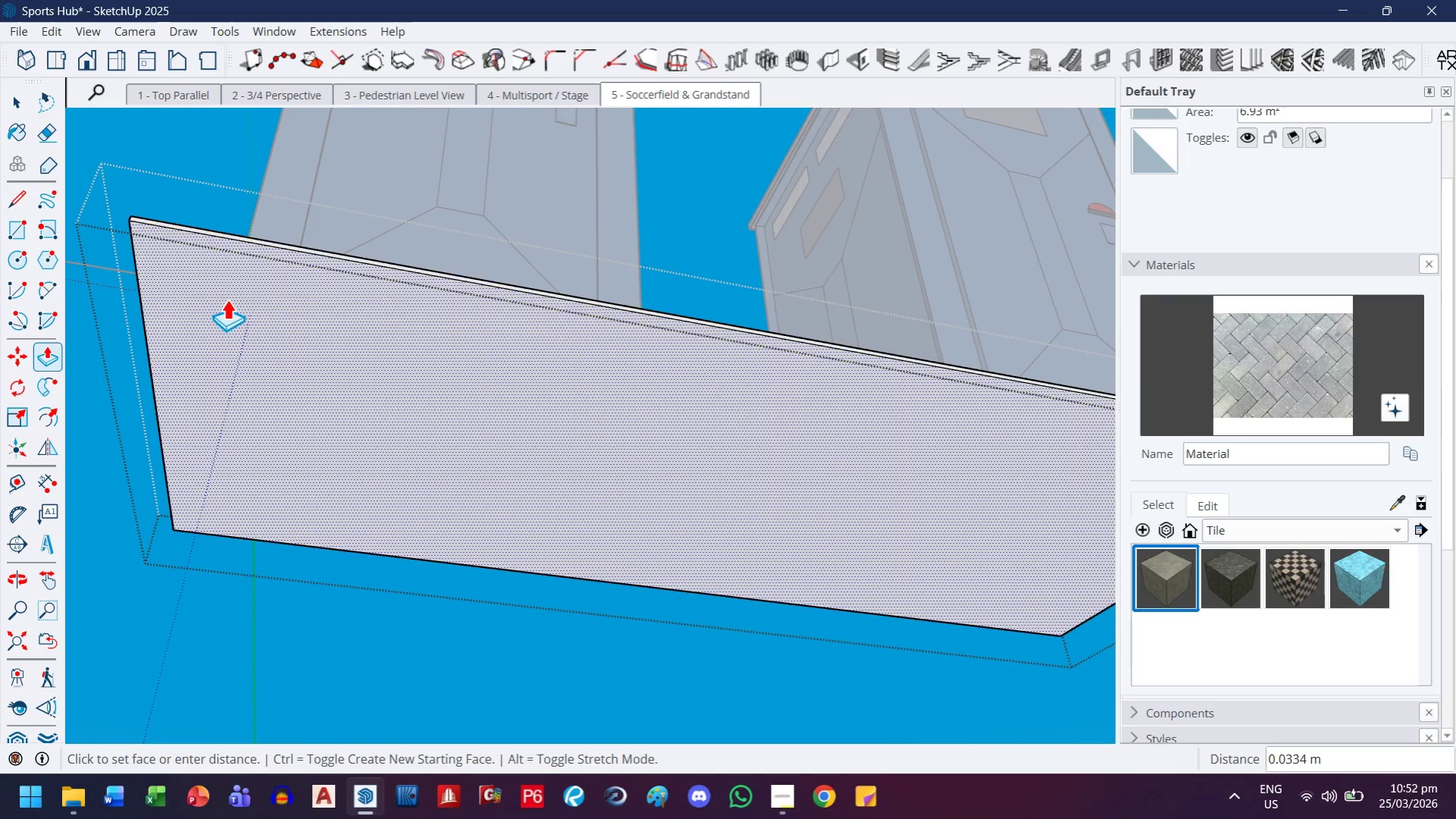 
type(/04)
 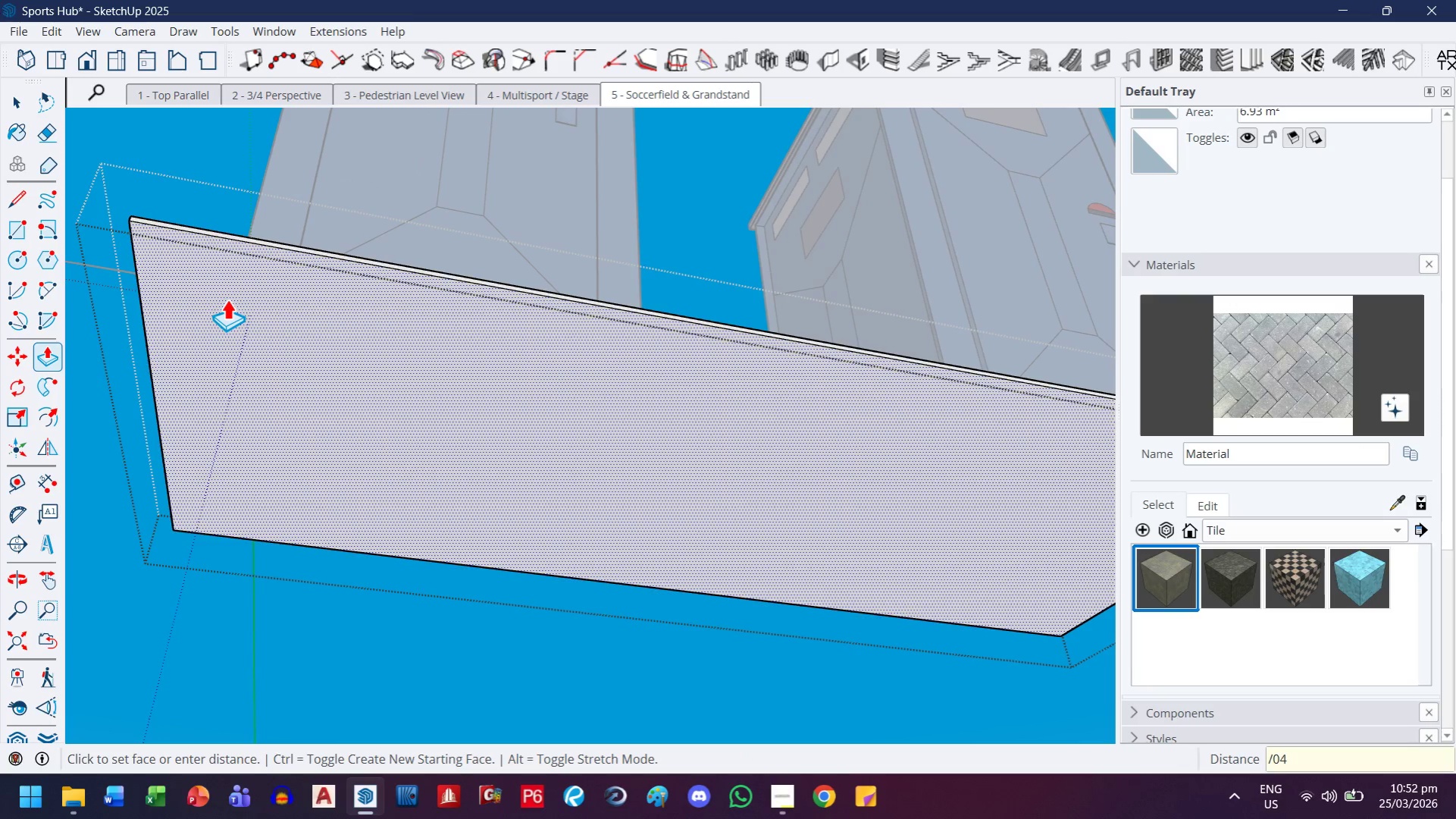 
key(Enter)
 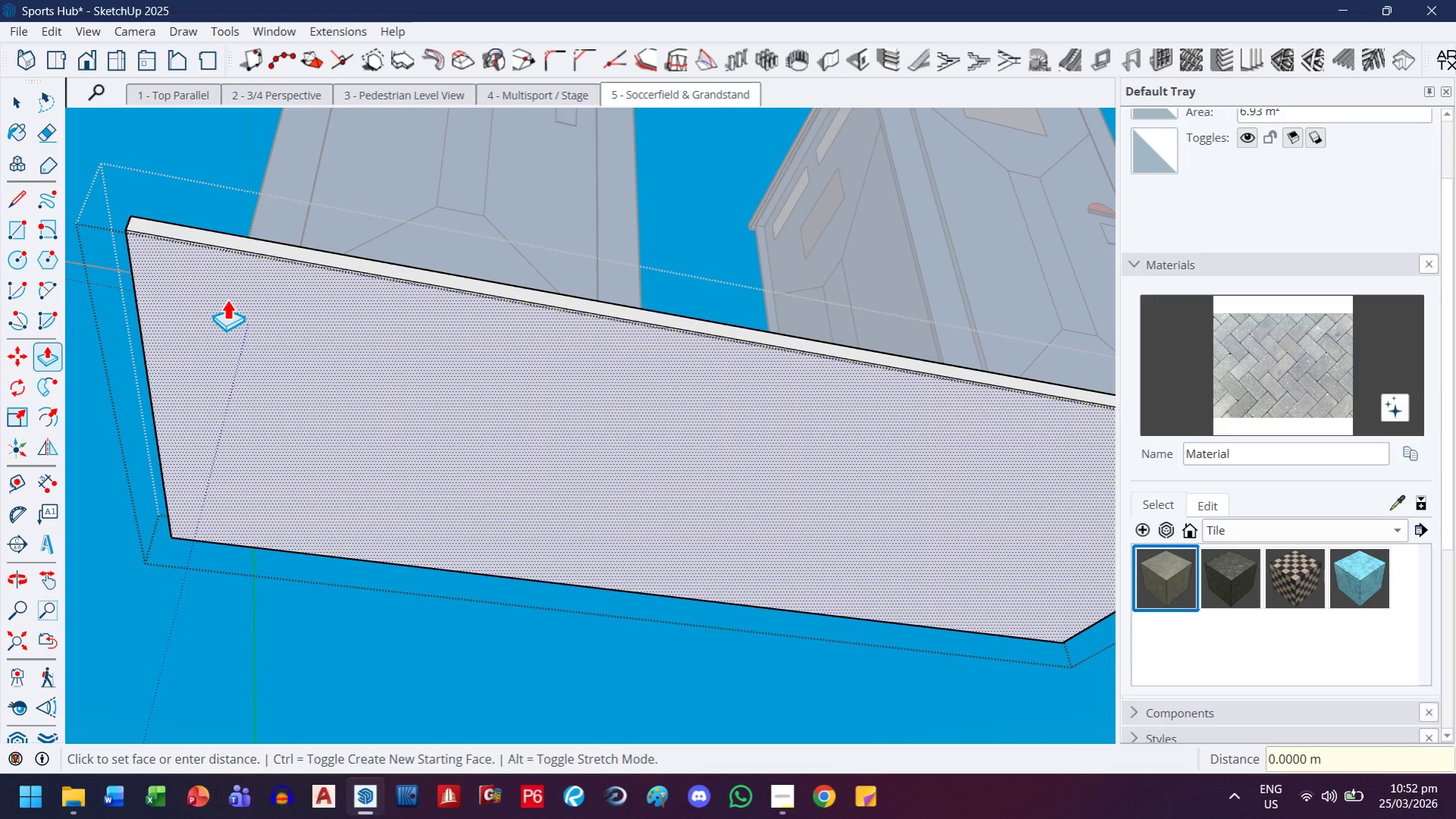 
scroll: coordinate [176, 218], scroll_direction: up, amount: 3.0
 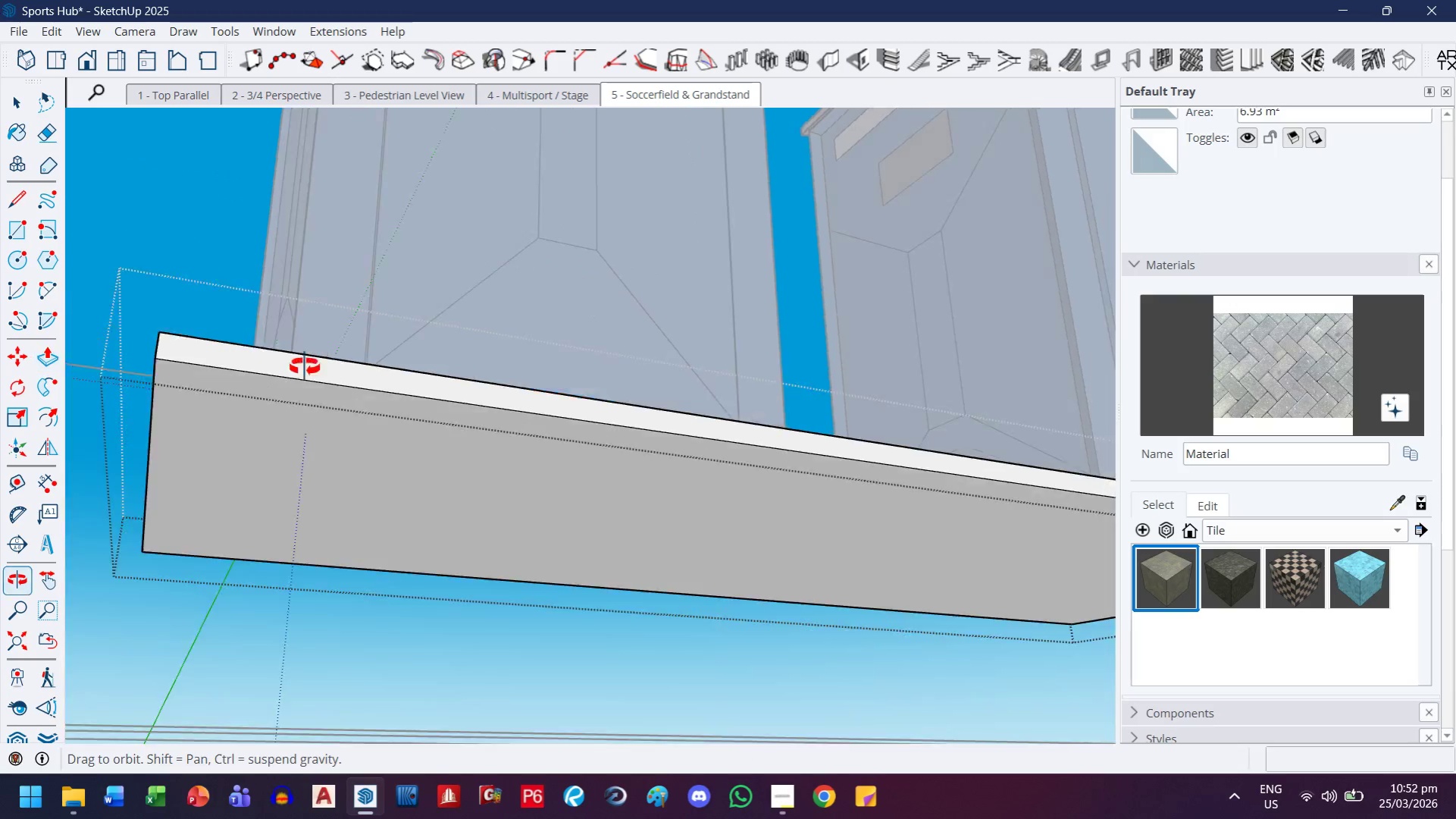 
key(Control+ControlLeft)
 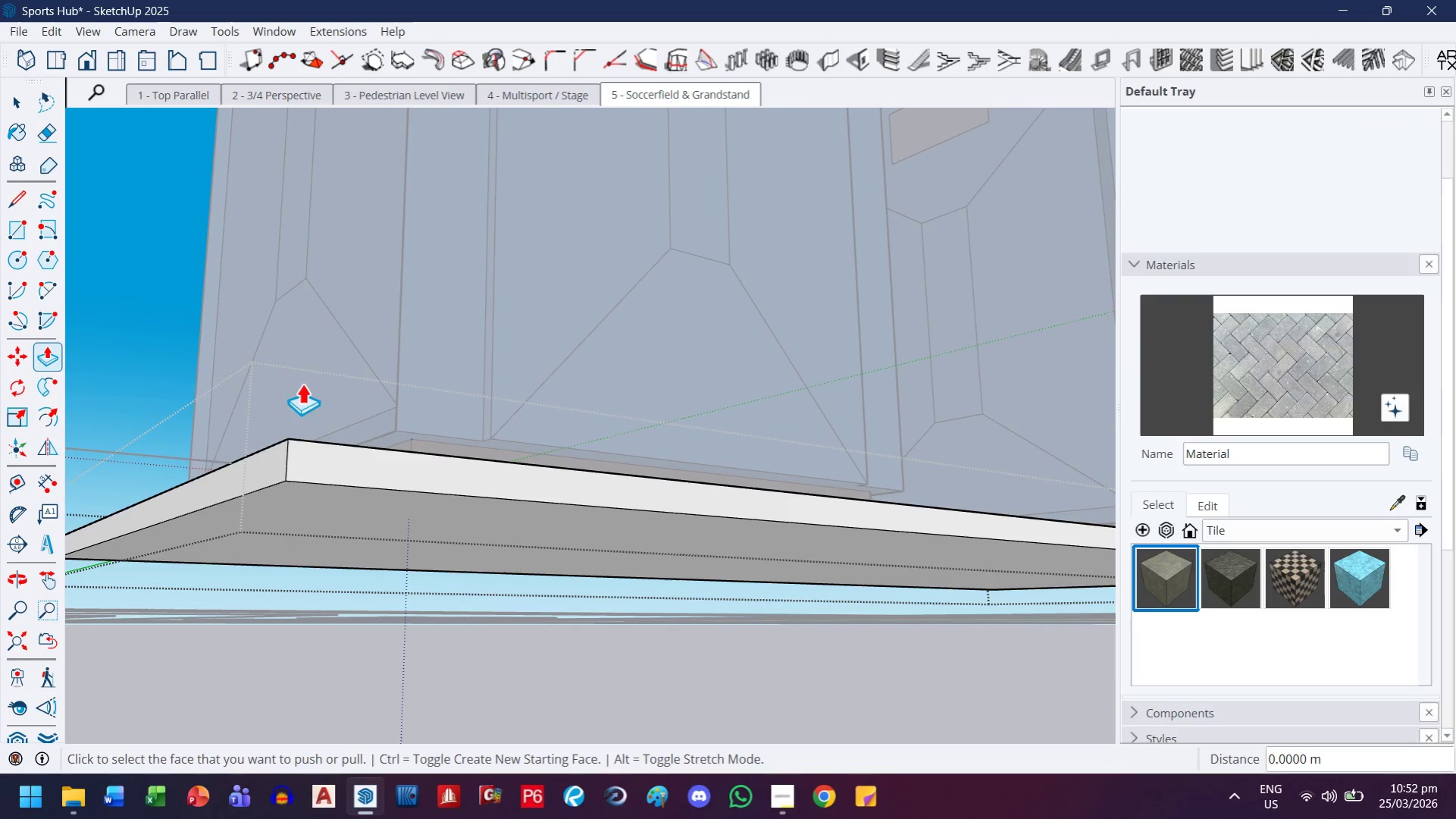 
key(Control+Z)
 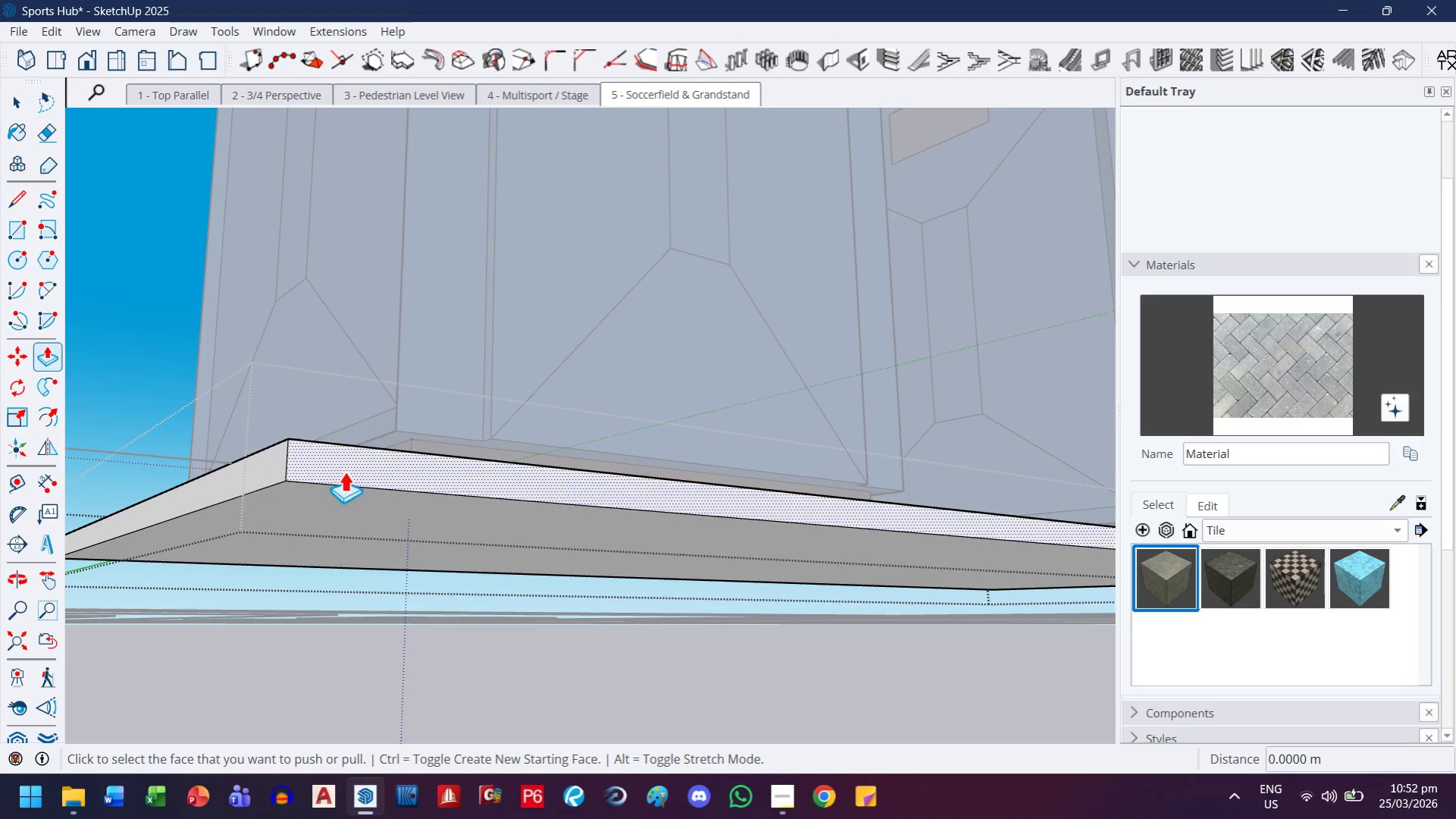 
scroll: coordinate [314, 372], scroll_direction: up, amount: 2.0
 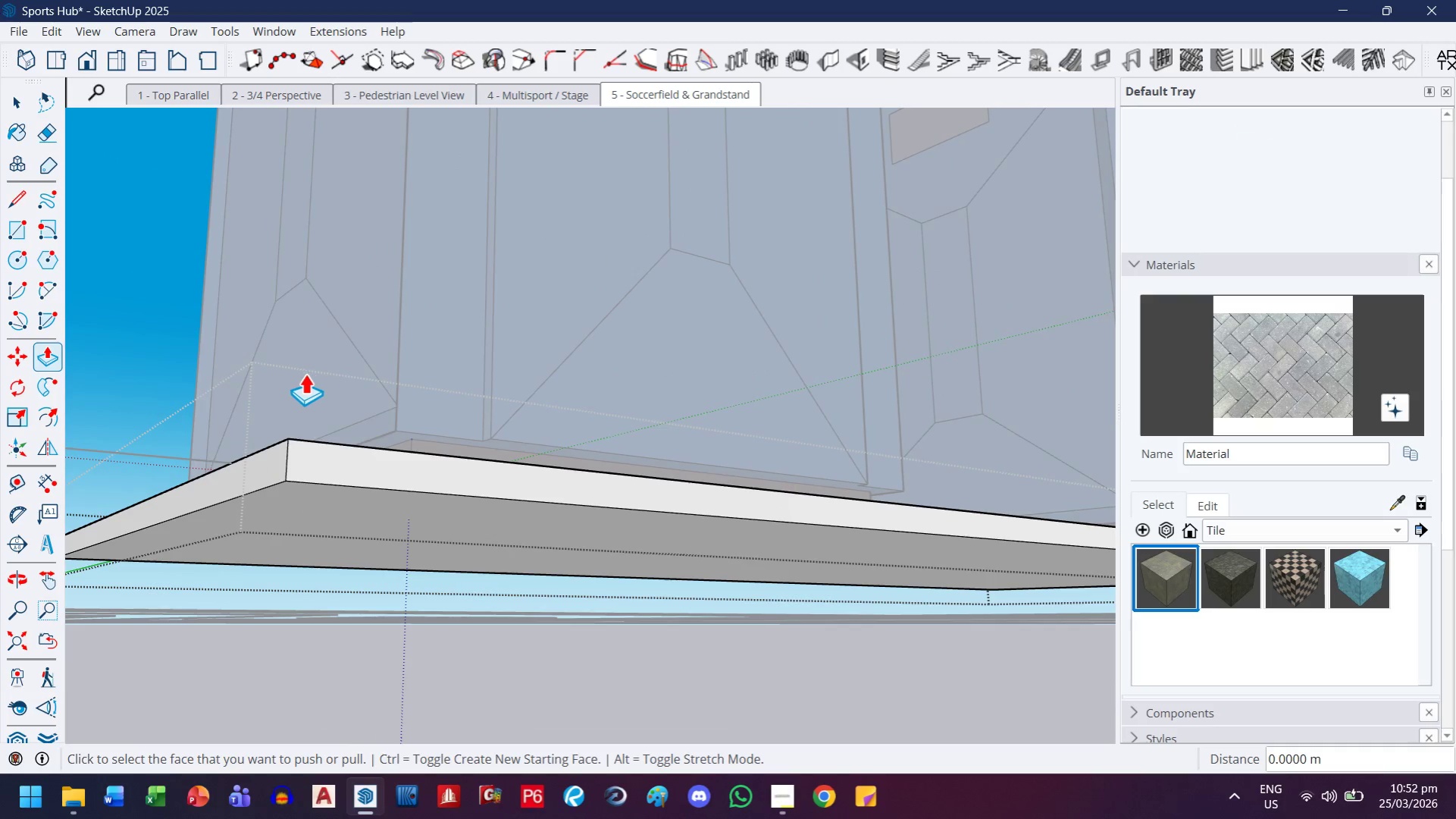 
key(Control+ControlLeft)
 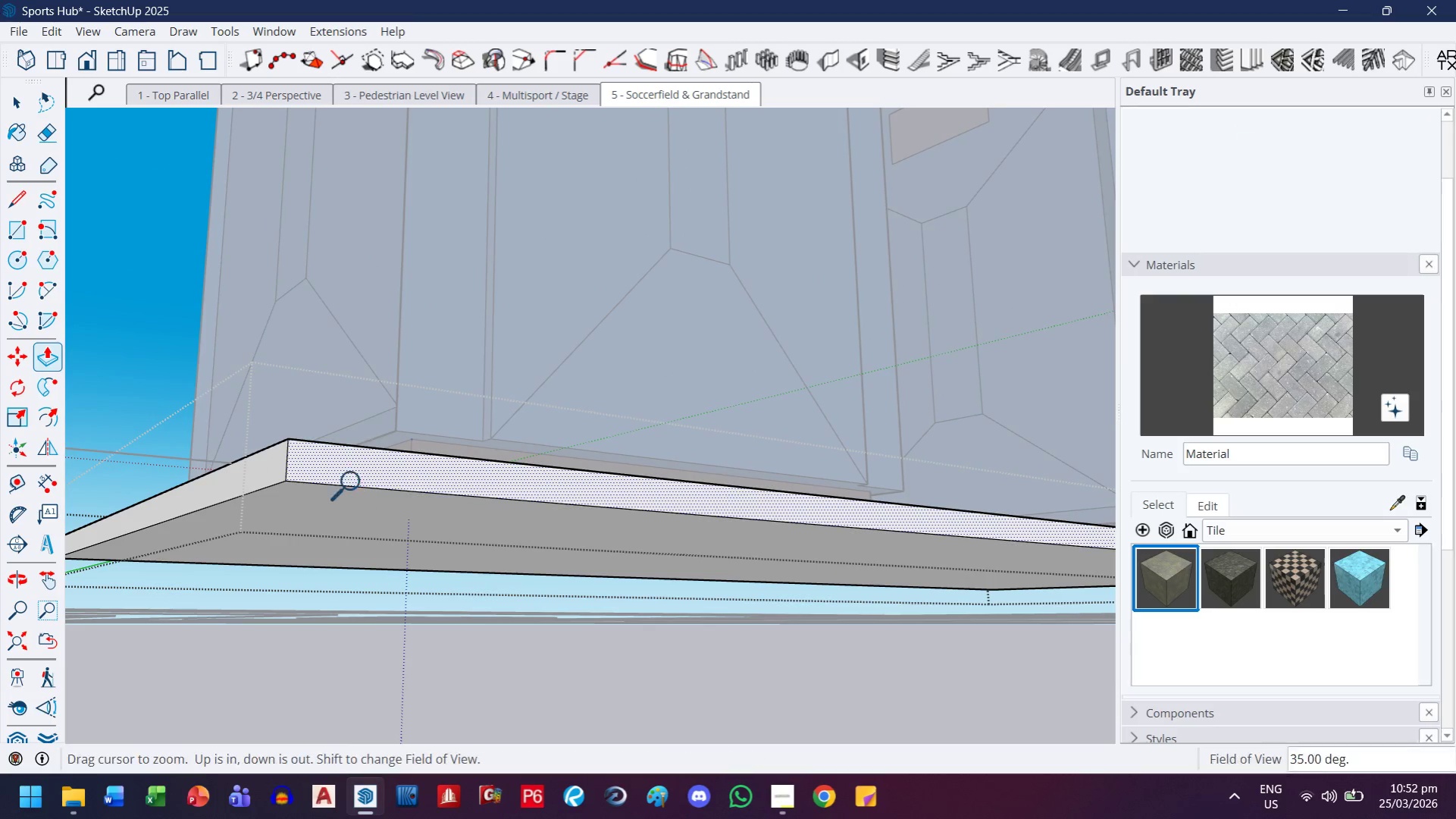 
key(Z)
 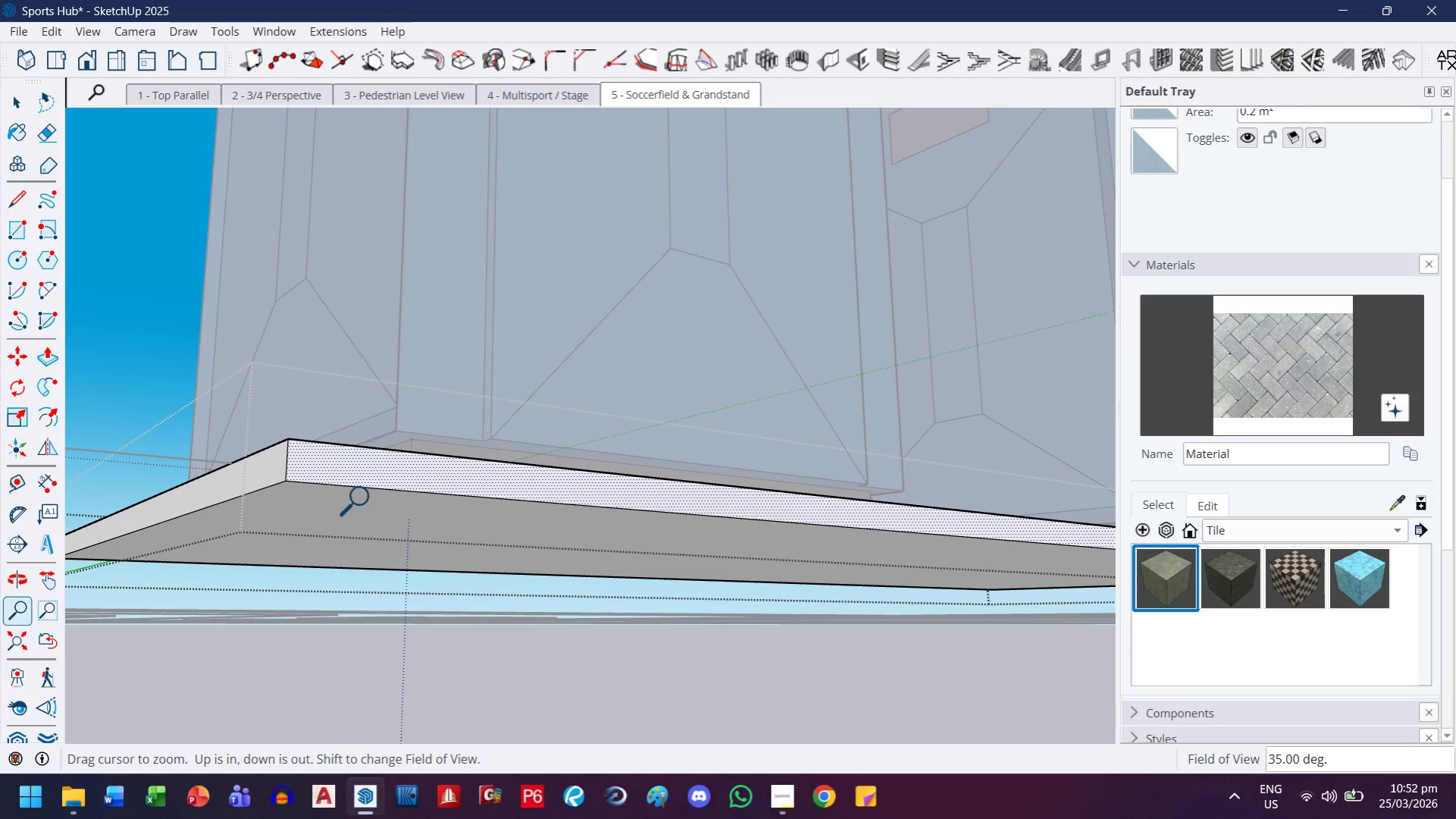 
key(Control+ControlLeft)
 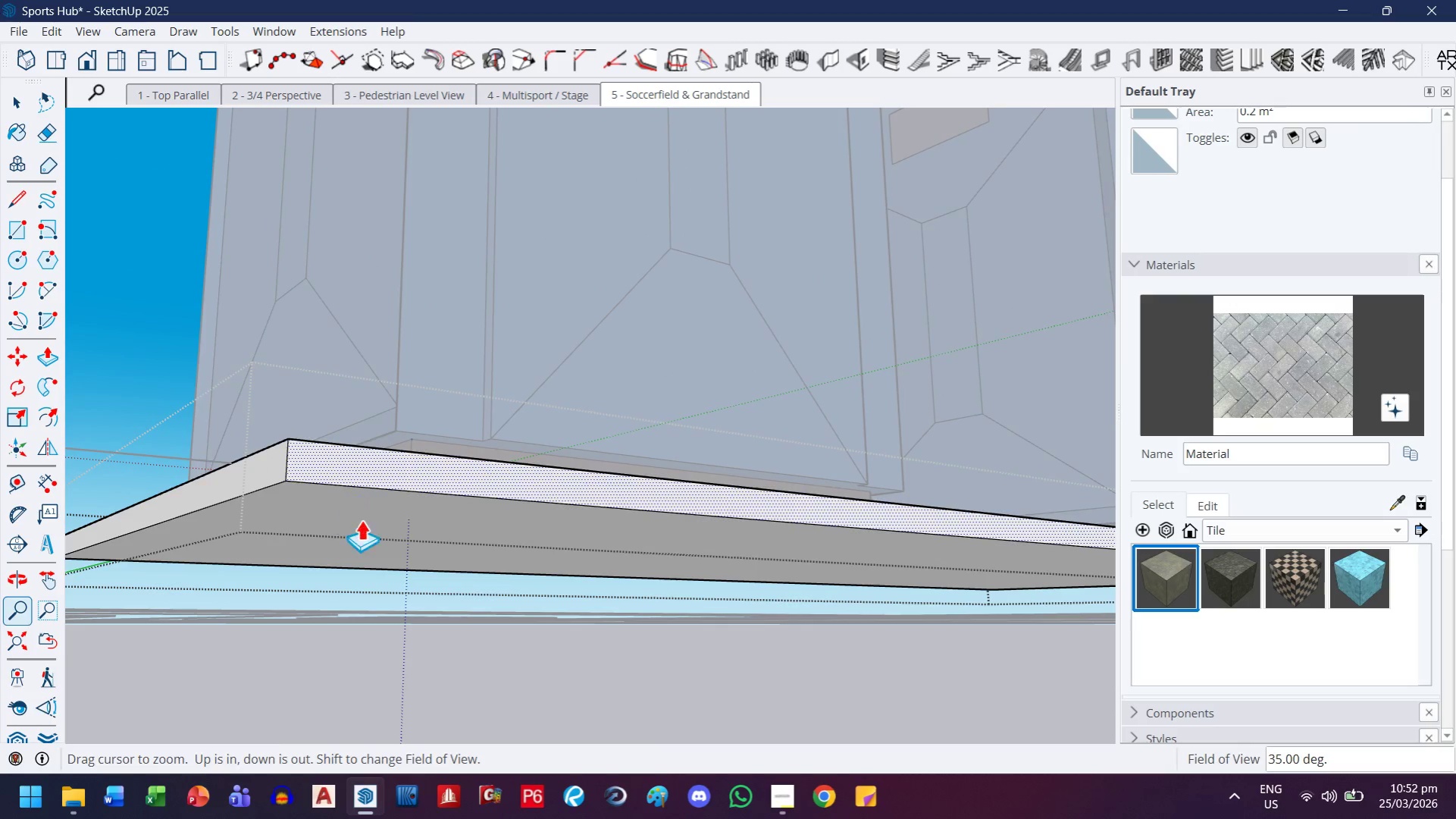 
key(Control+Z)
 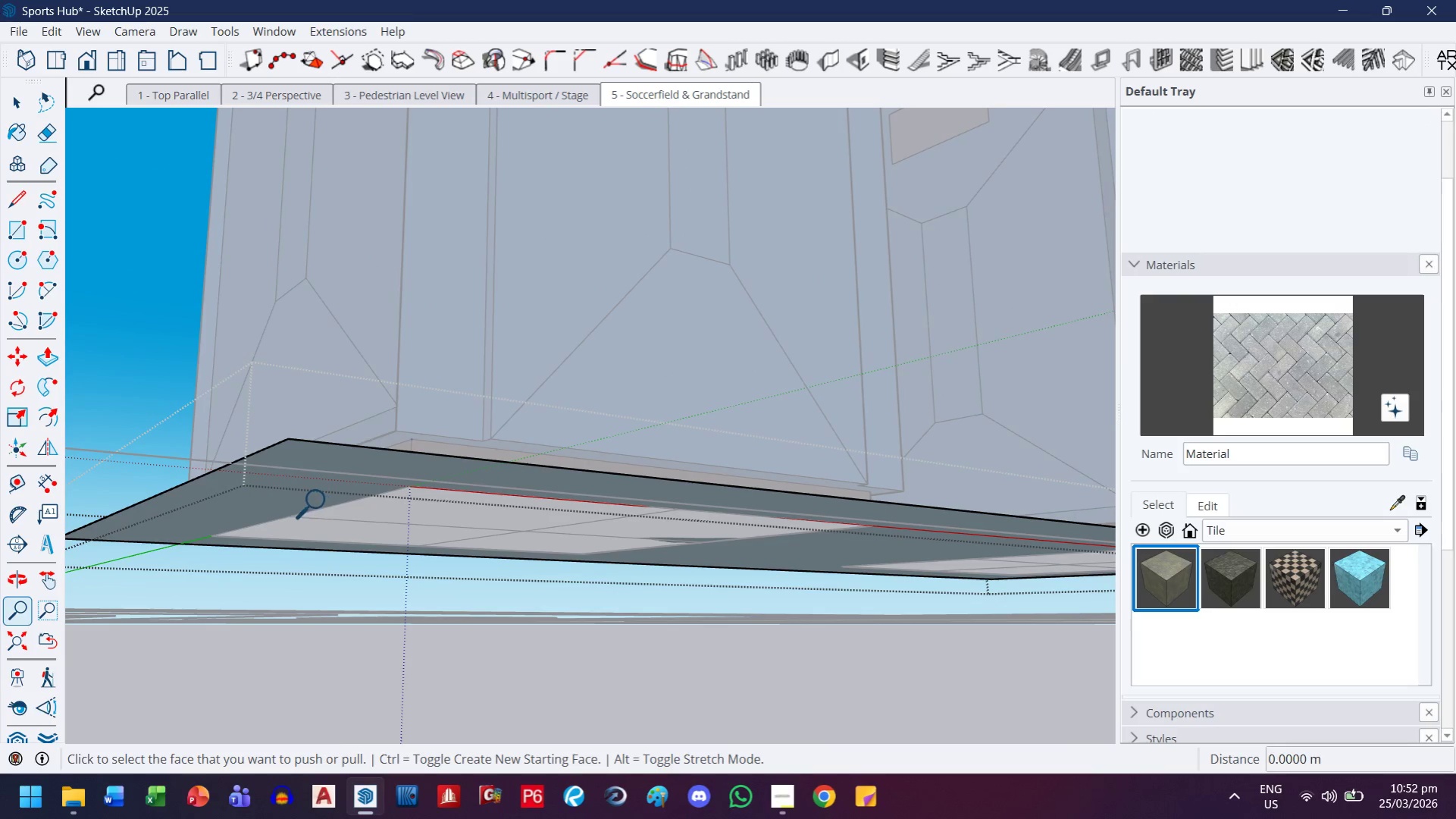 
key(Escape)
 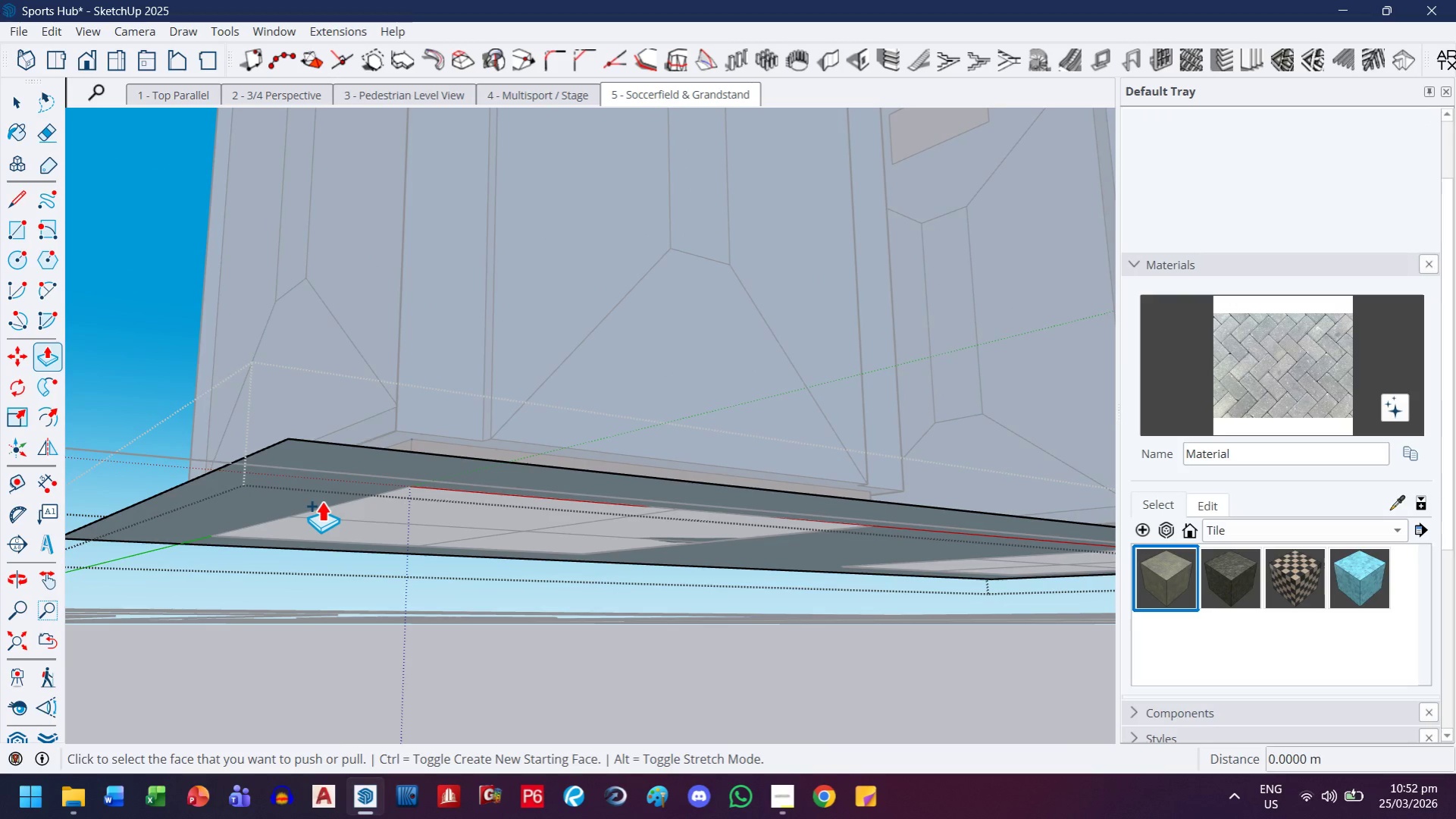 
key(P)
 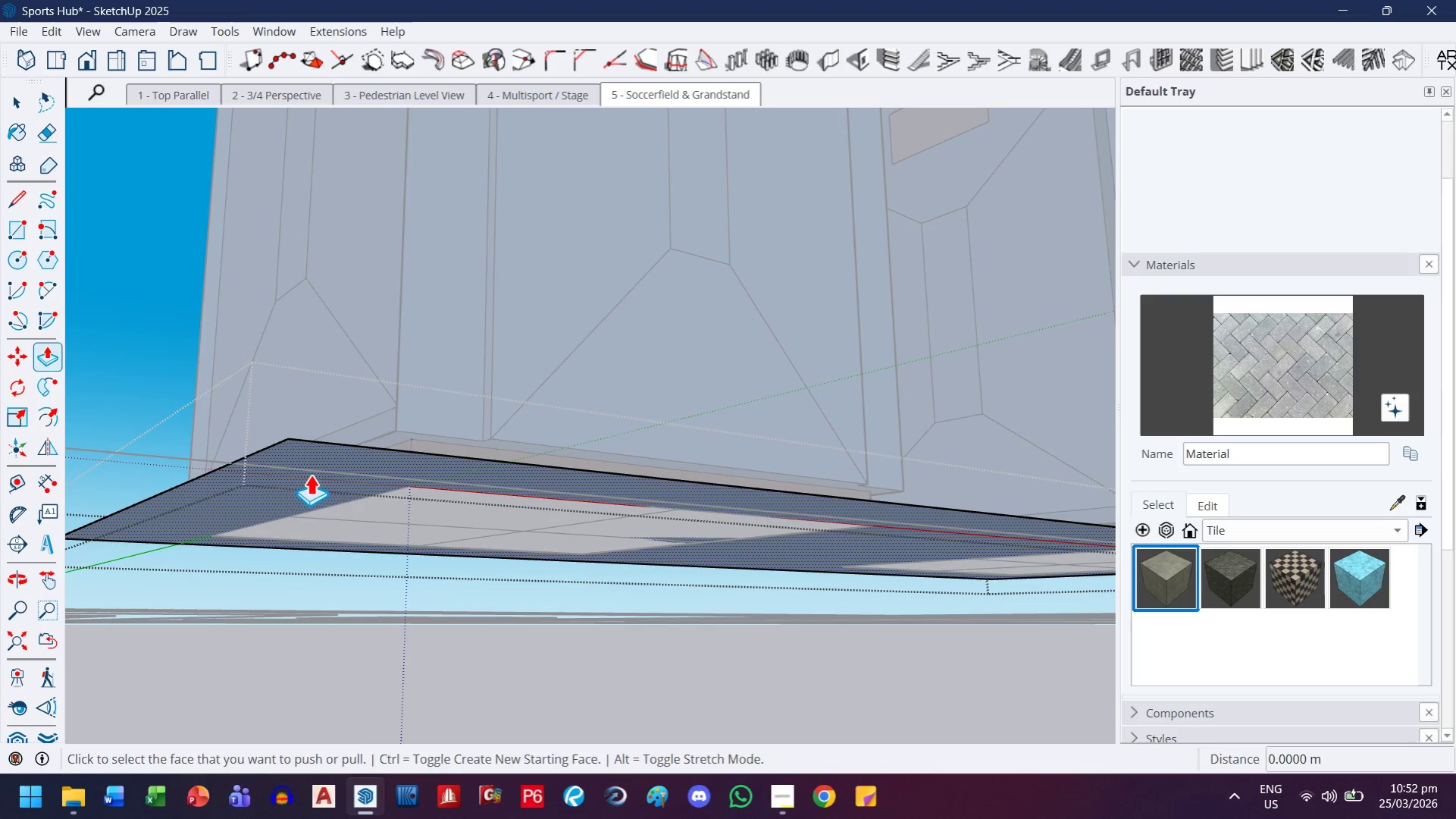 
left_click([310, 474])
 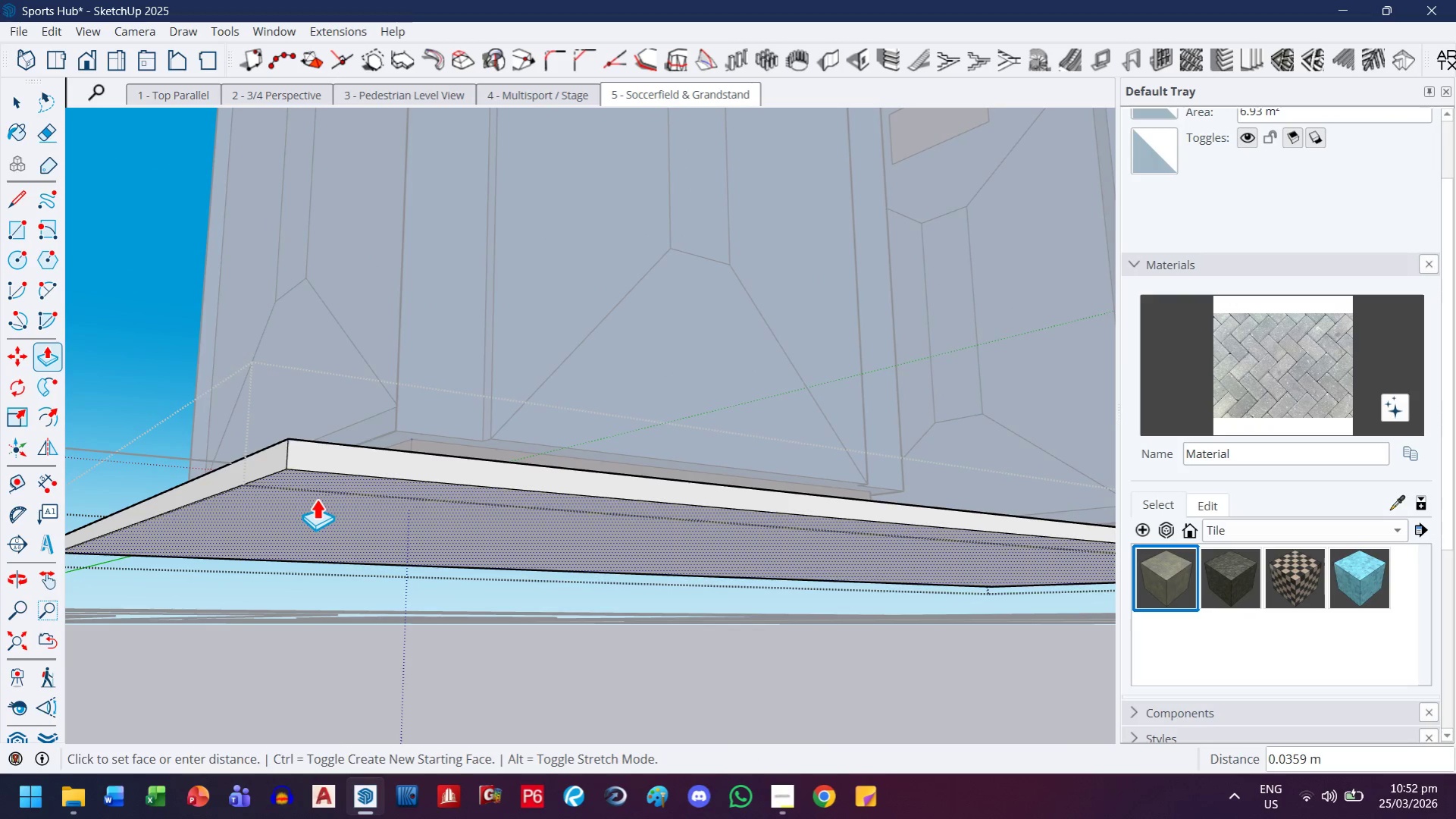 
type(.01)
 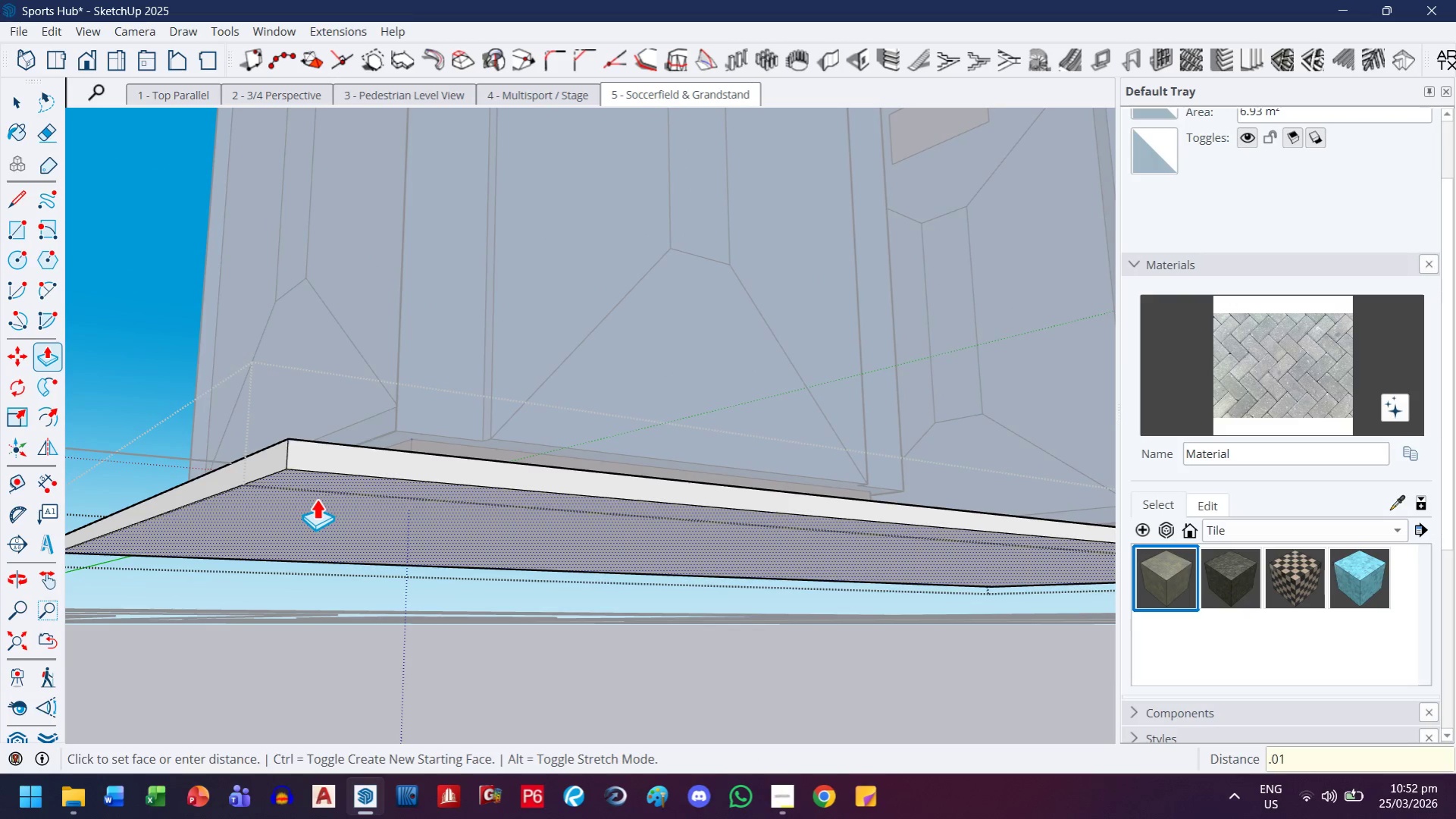 
key(Enter)
 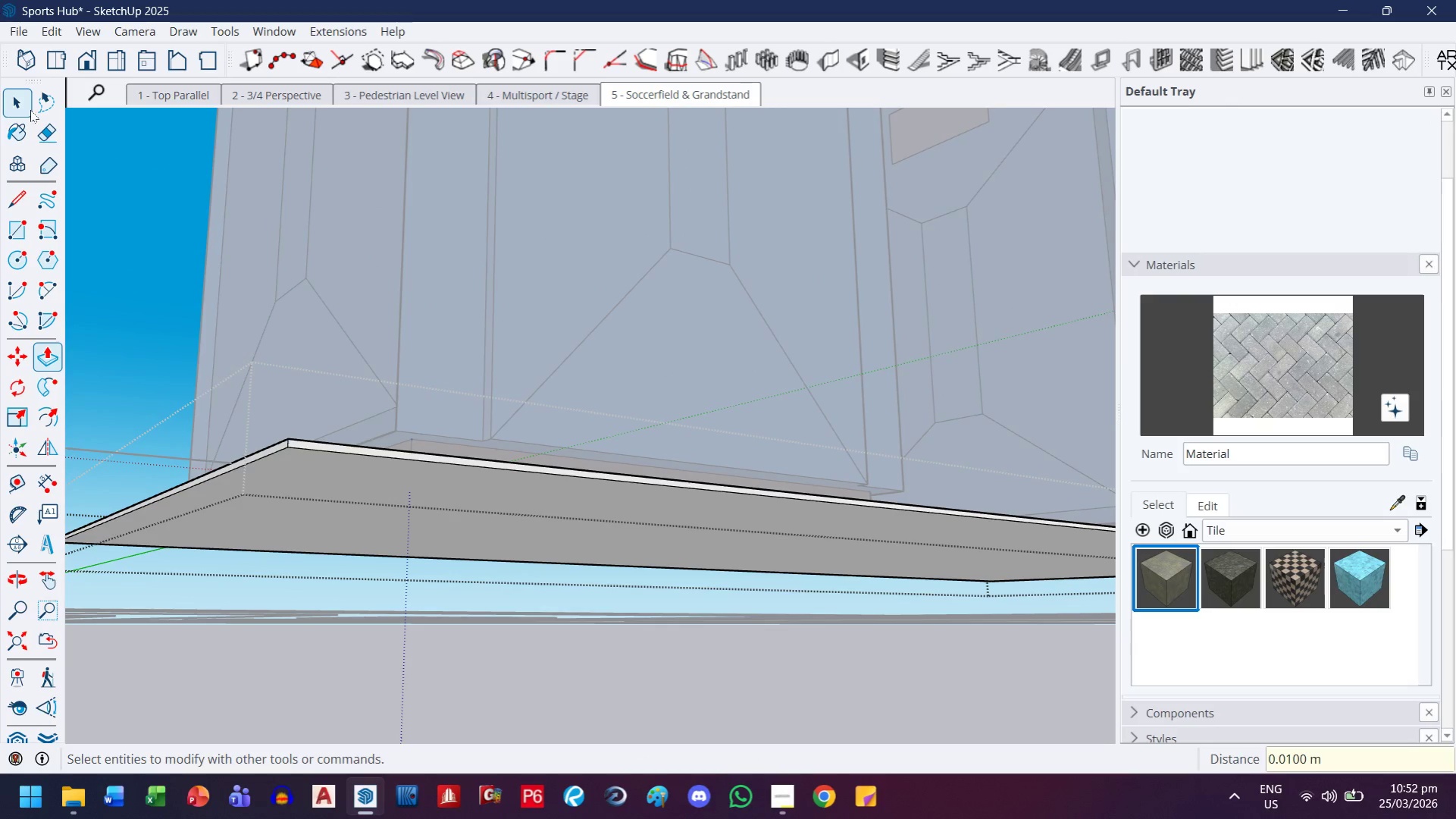 
double_click([108, 209])
 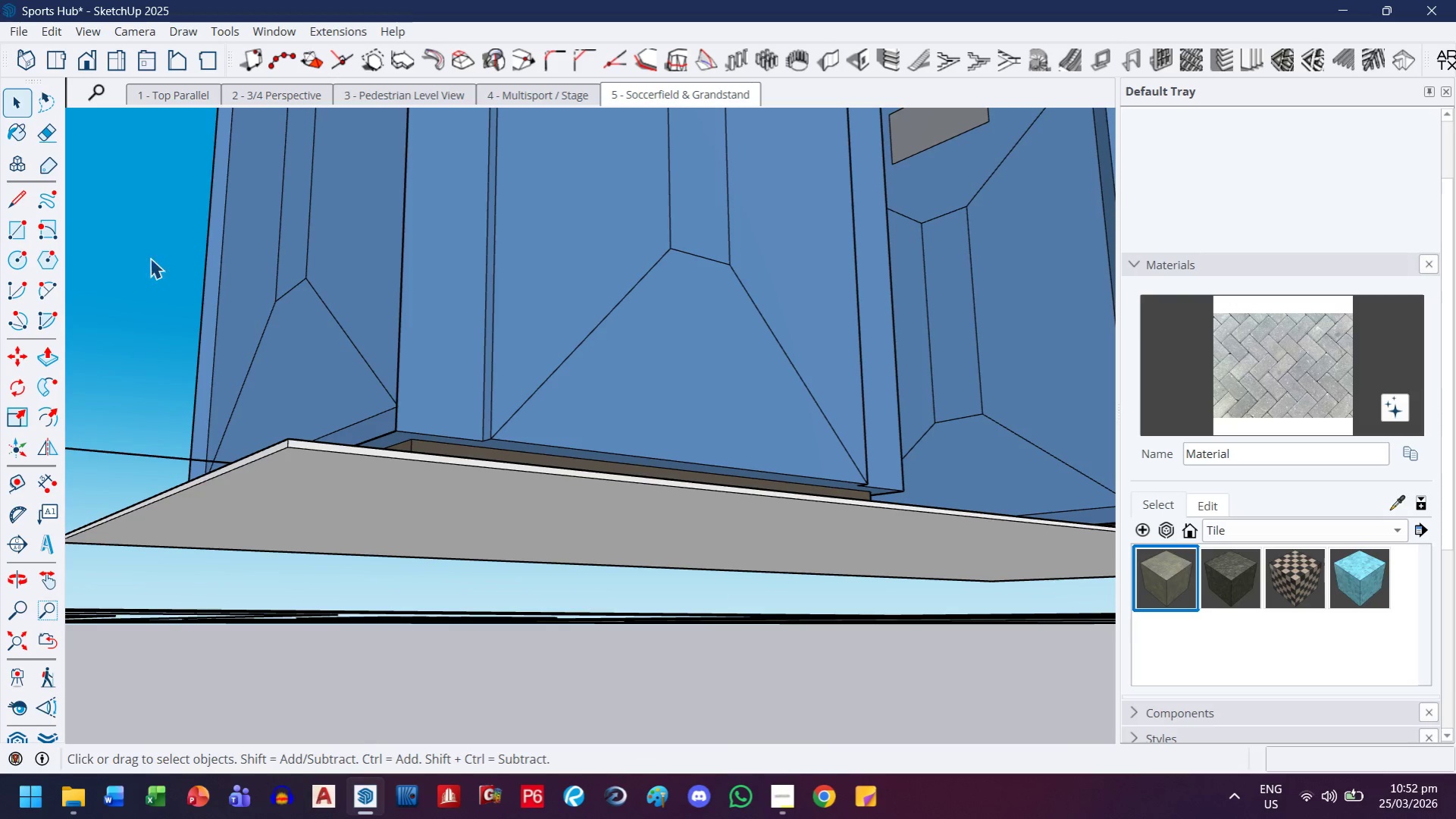 
scroll: coordinate [146, 465], scroll_direction: down, amount: 9.0
 